 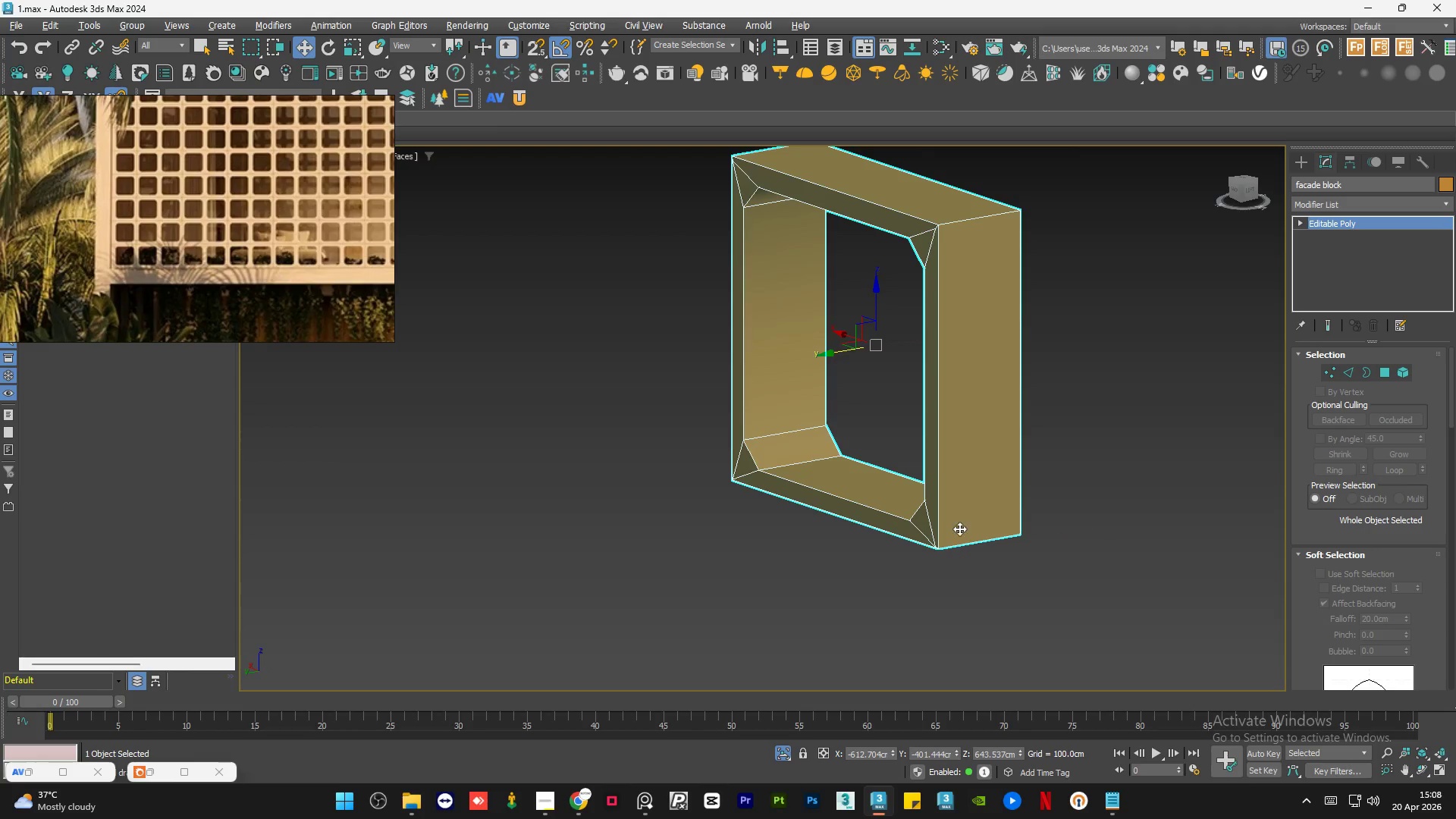 
hold_key(key=AltLeft, duration=0.42)
 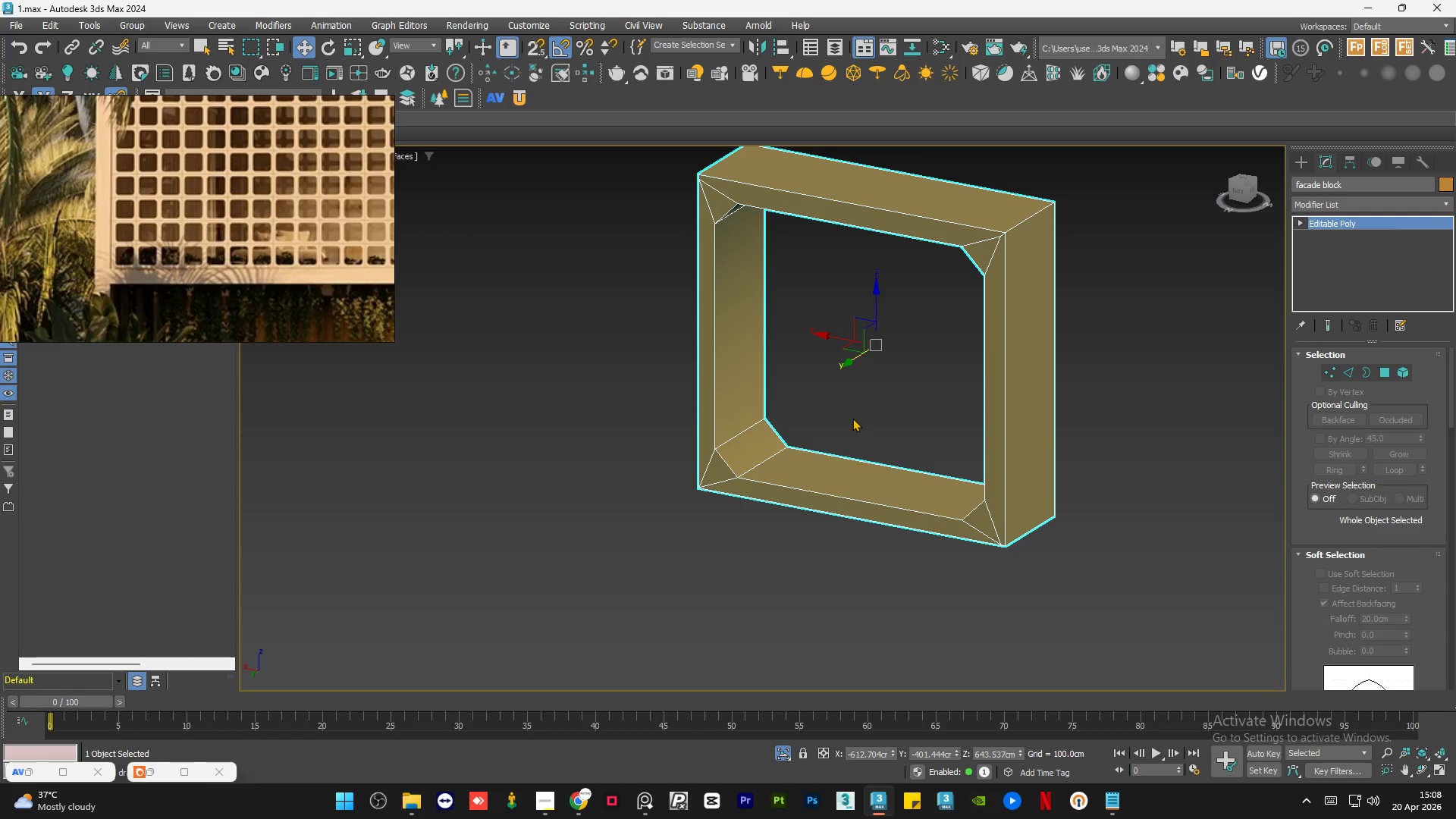 
left_click([852, 417])
 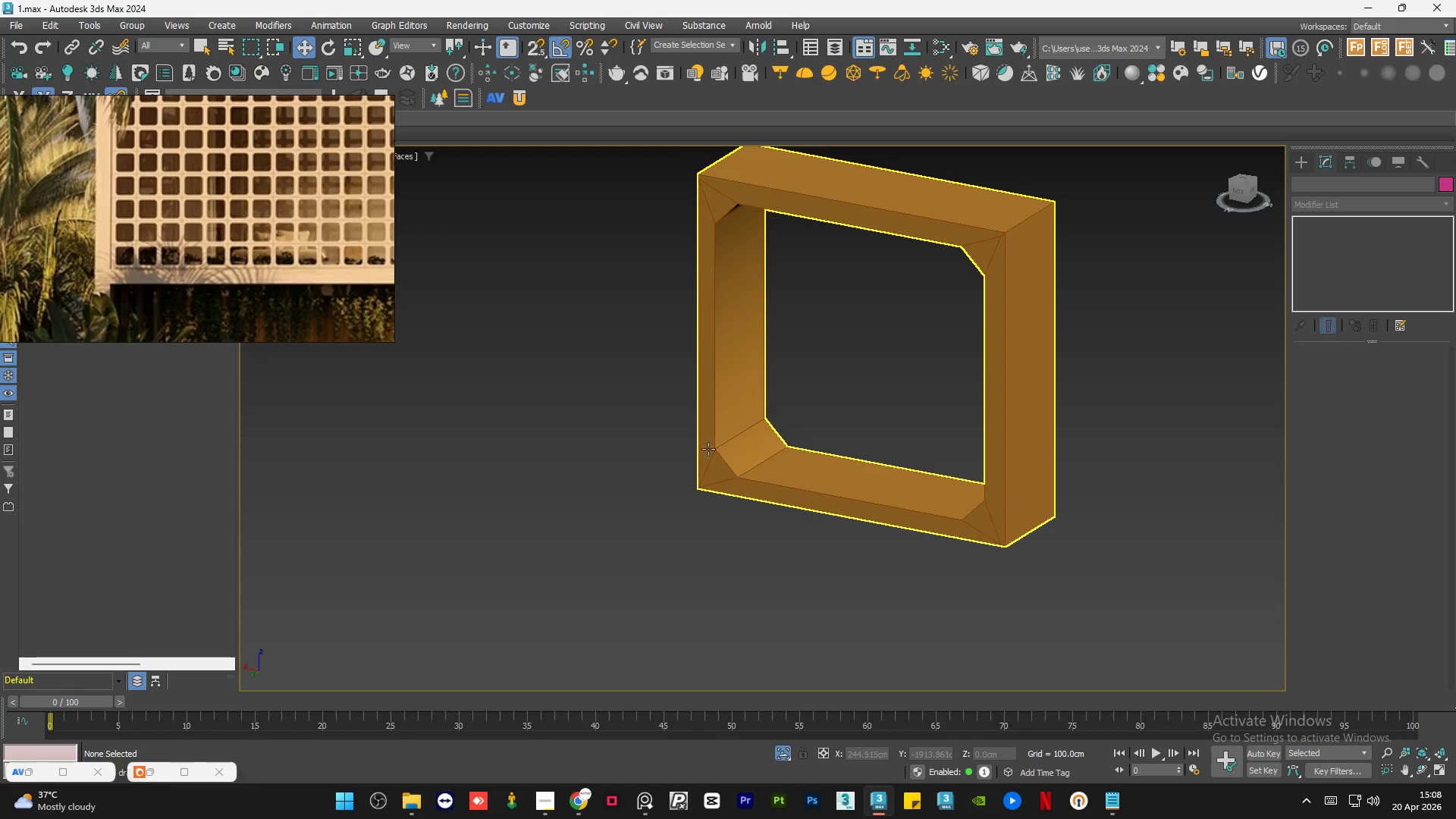 
left_click([714, 463])
 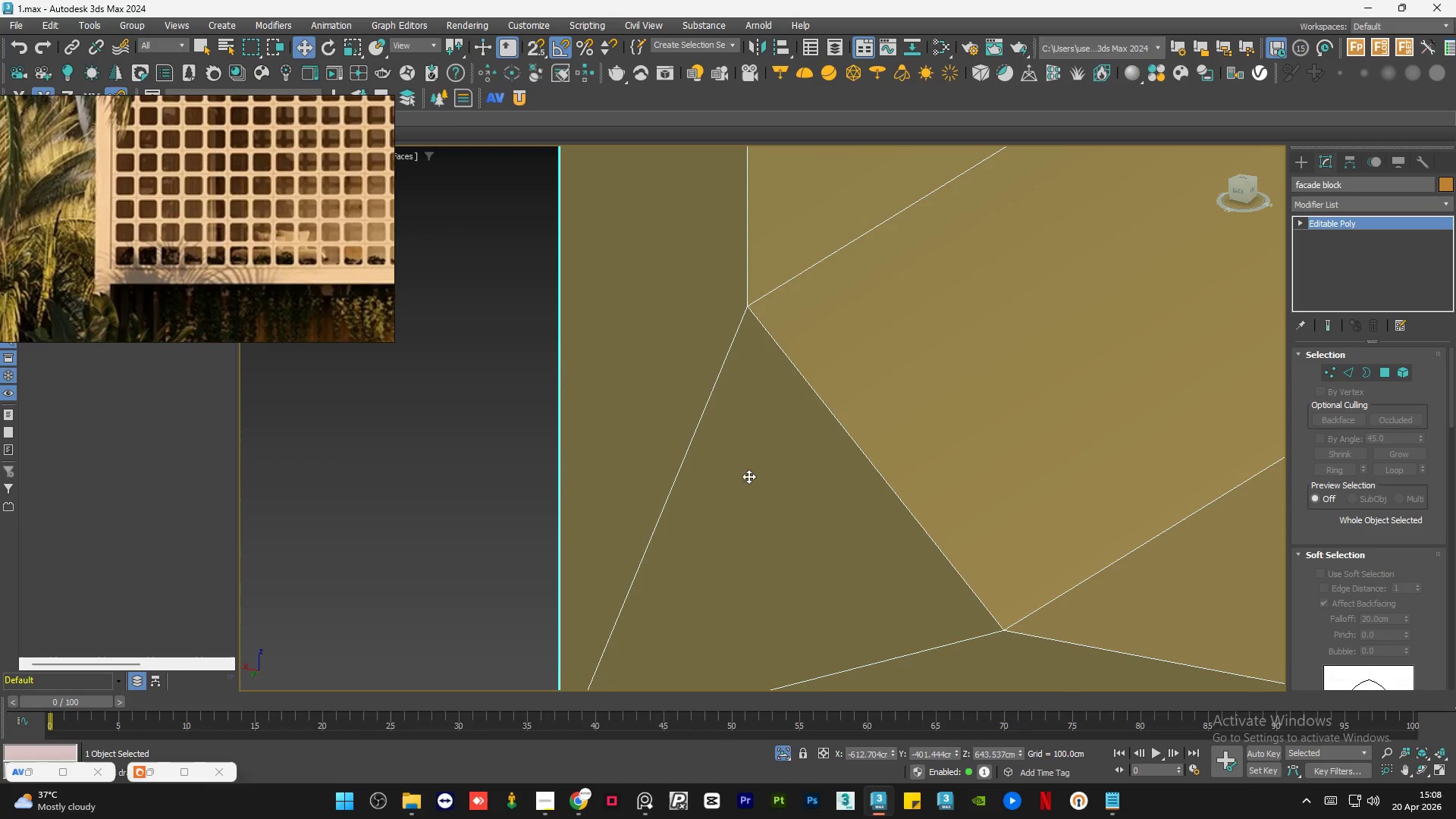 
scroll: coordinate [713, 463], scroll_direction: up, amount: 7.0
 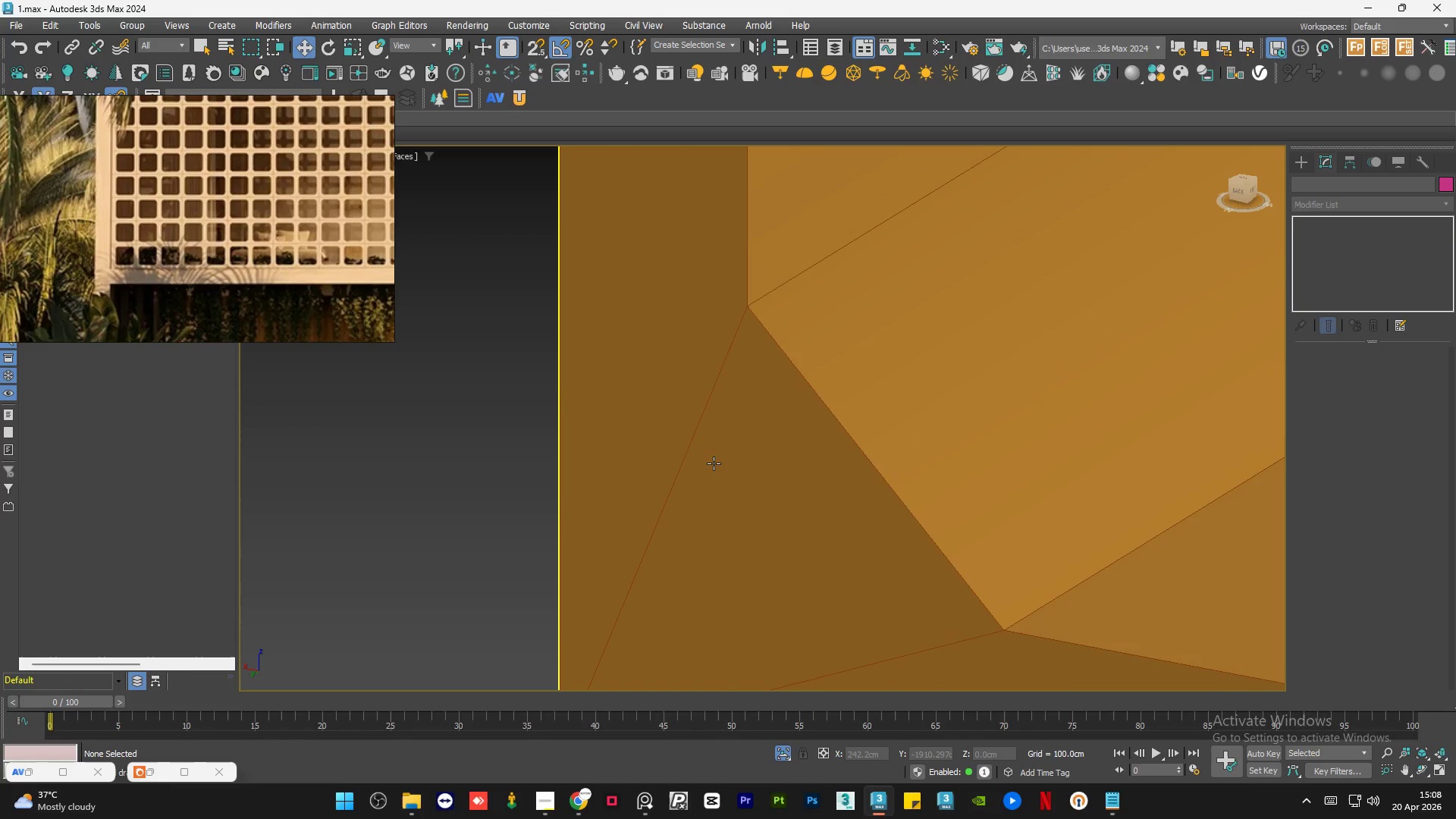 
left_click([769, 495])
 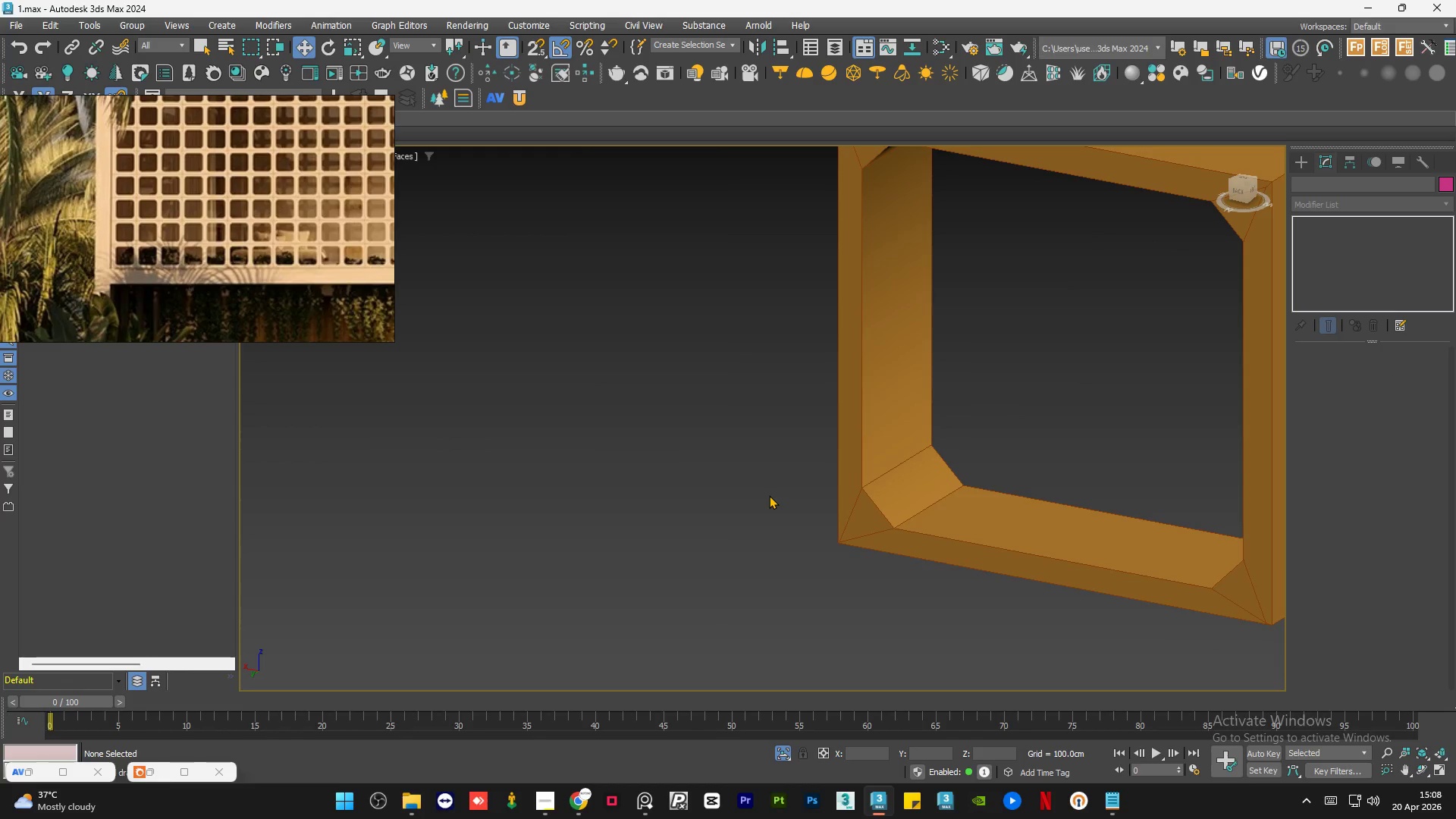 
scroll: coordinate [879, 513], scroll_direction: down, amount: 6.0
 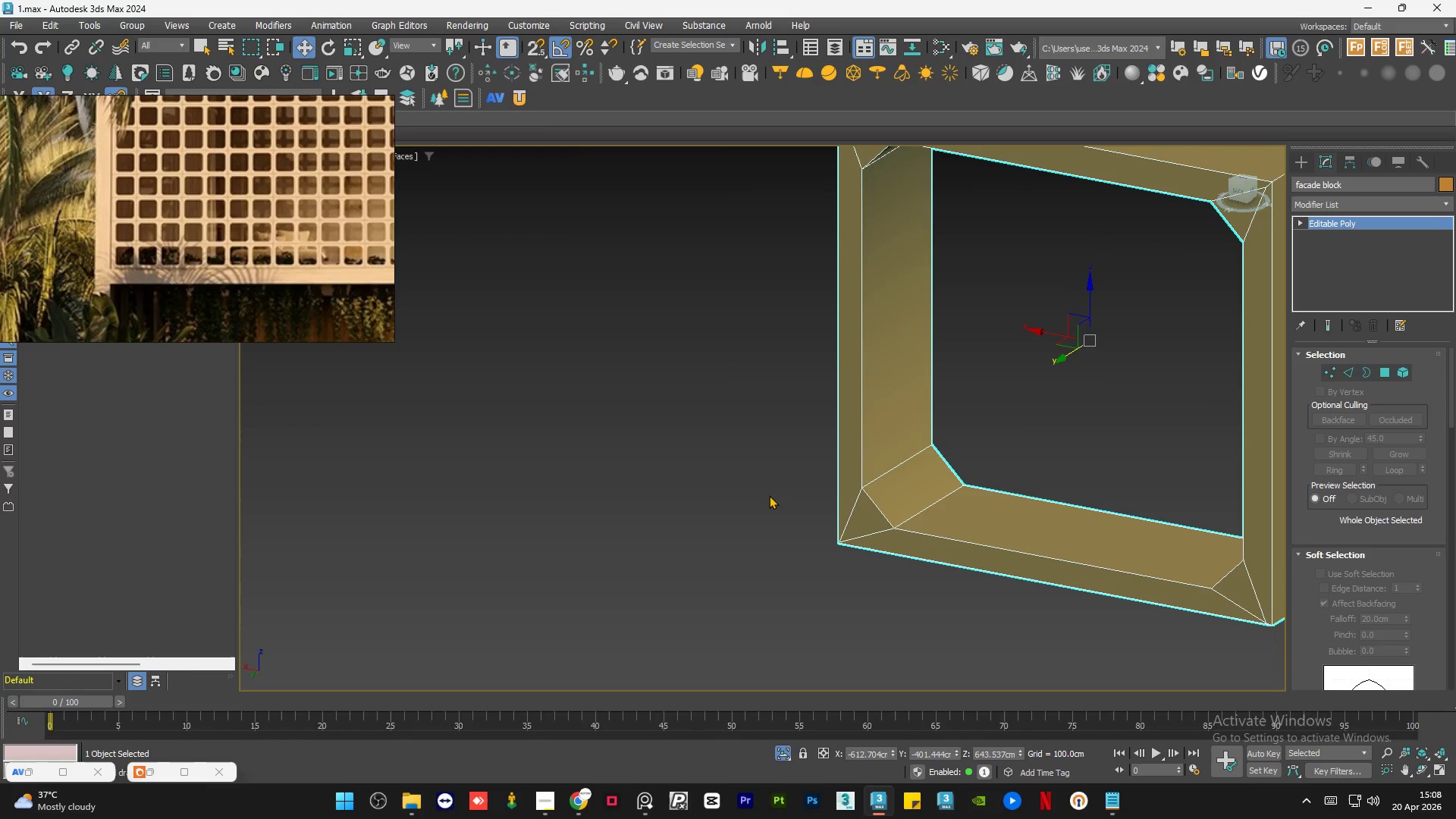 
key(Control+S)
 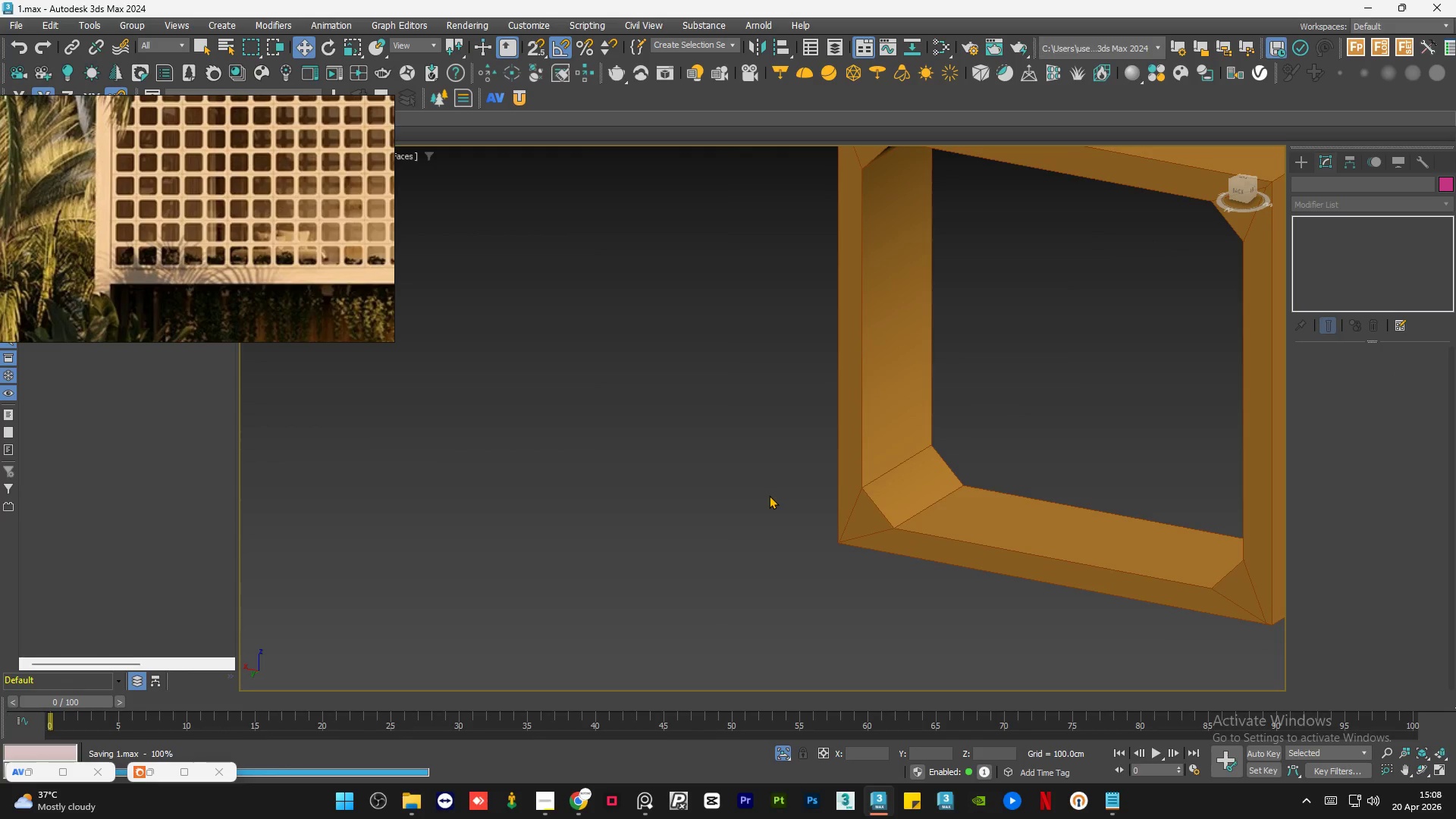 
hold_key(key=AltLeft, duration=0.48)
 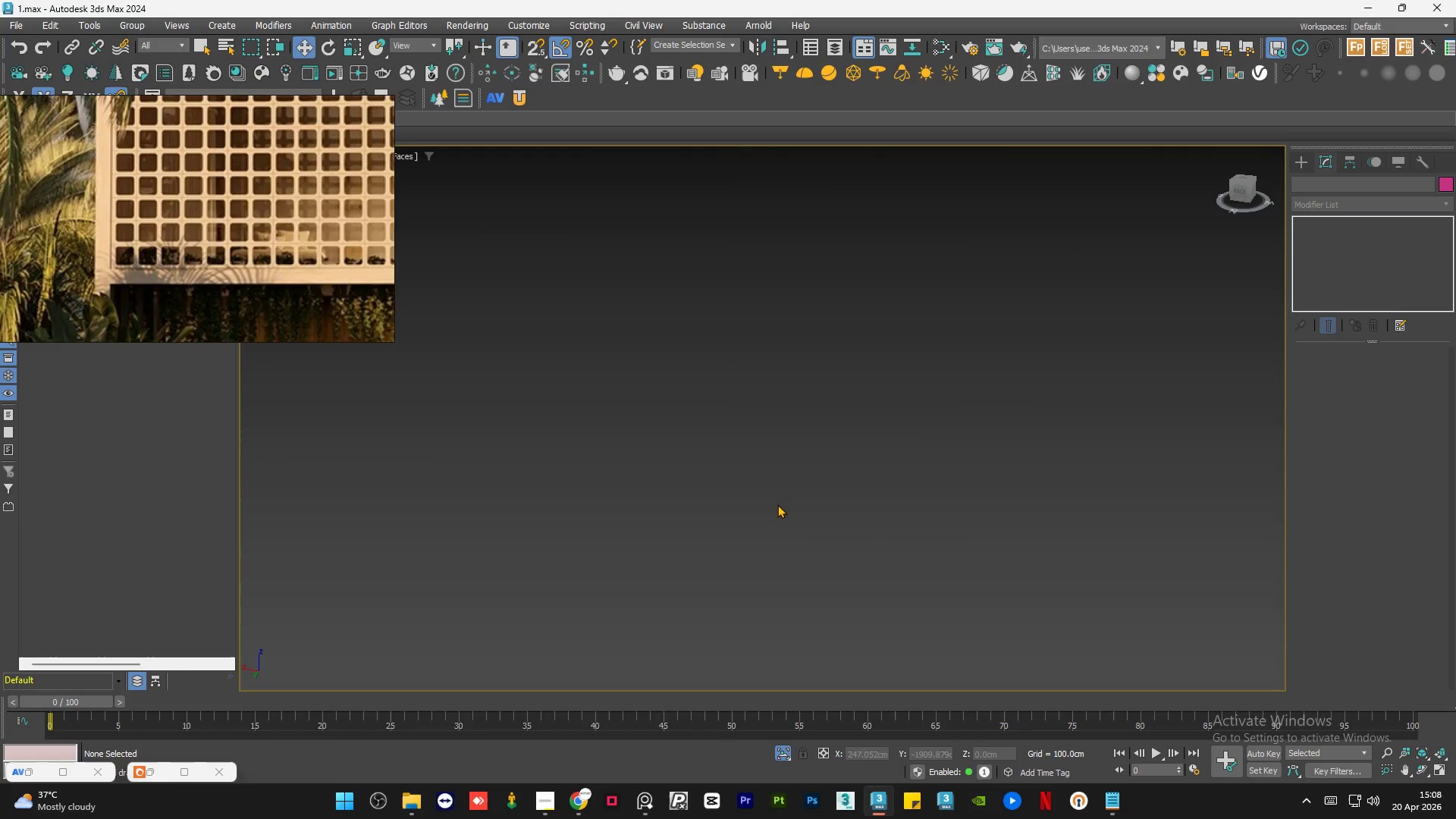 
scroll: coordinate [766, 523], scroll_direction: down, amount: 1.0
 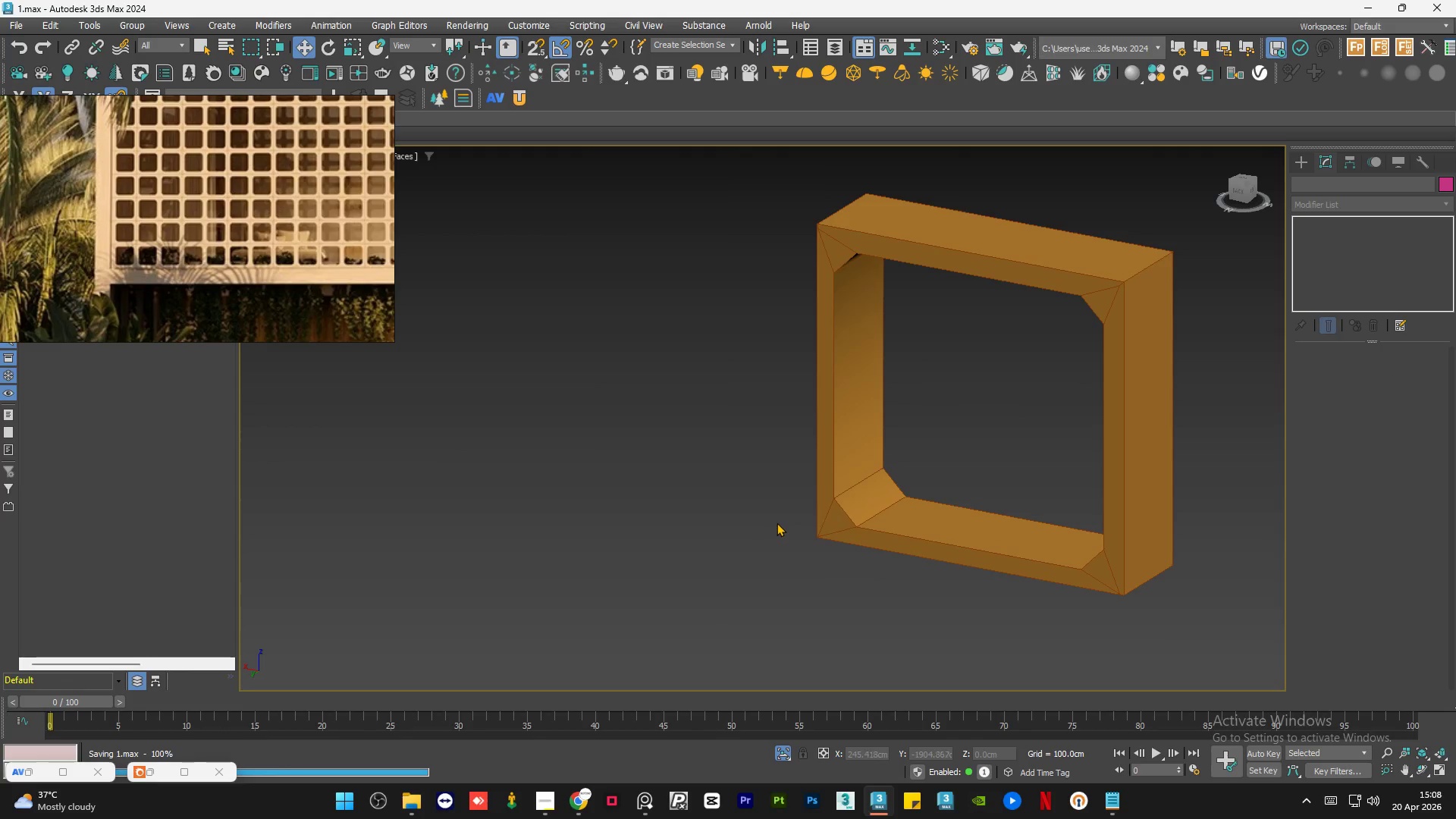 
key(Z)
 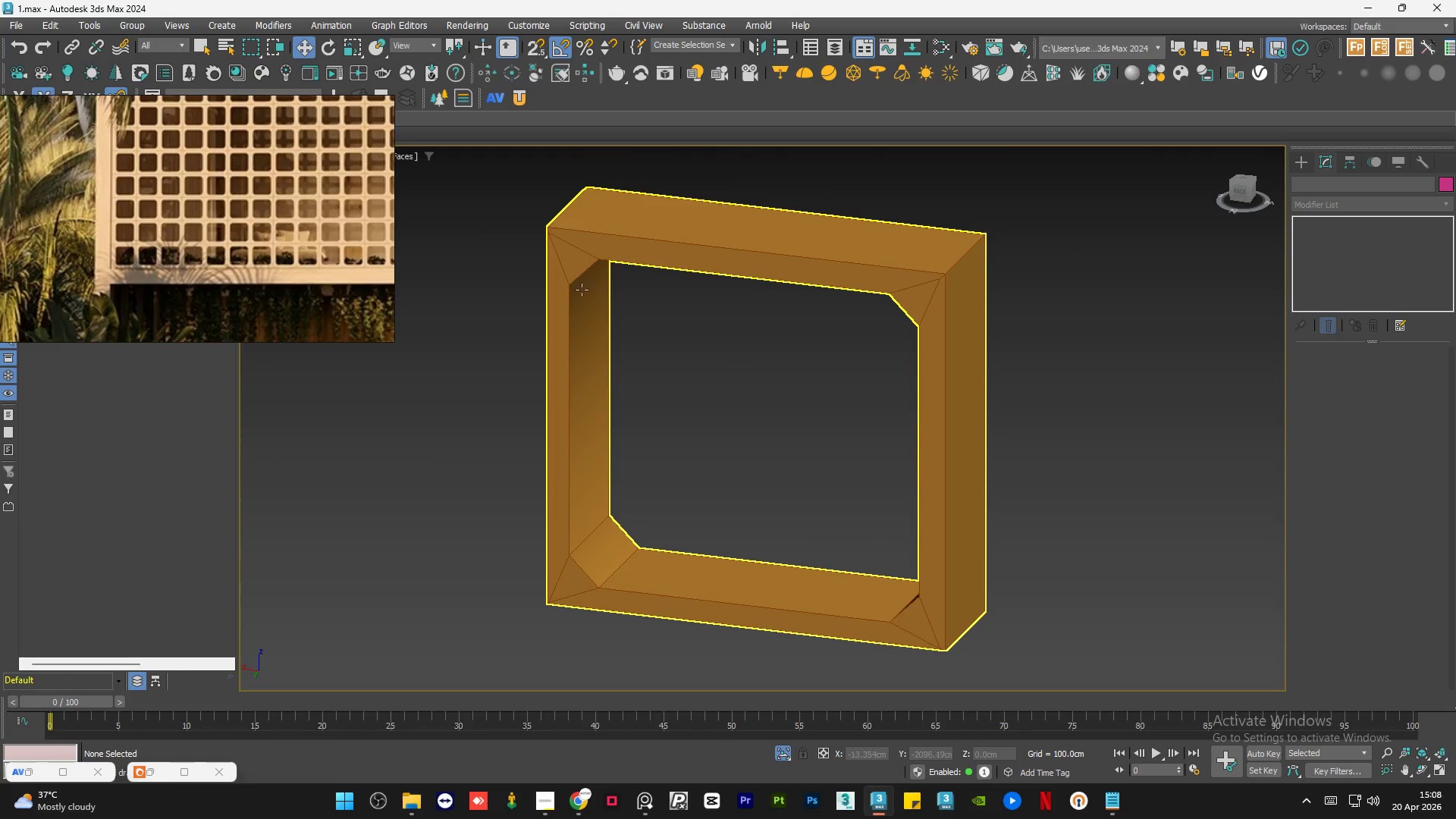 
scroll: coordinate [757, 502], scroll_direction: down, amount: 1.0
 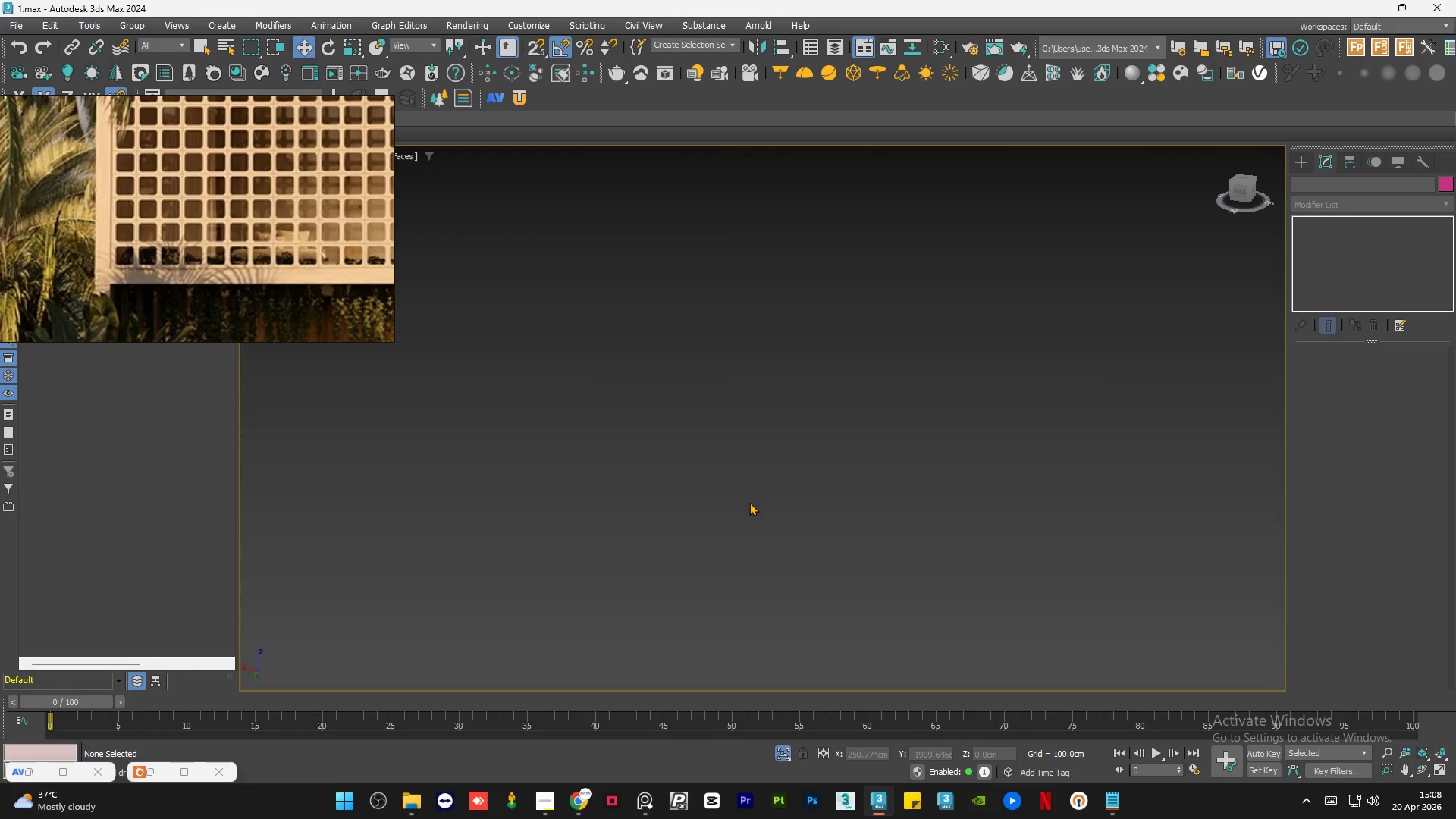 
scroll: coordinate [560, 223], scroll_direction: up, amount: 5.0
 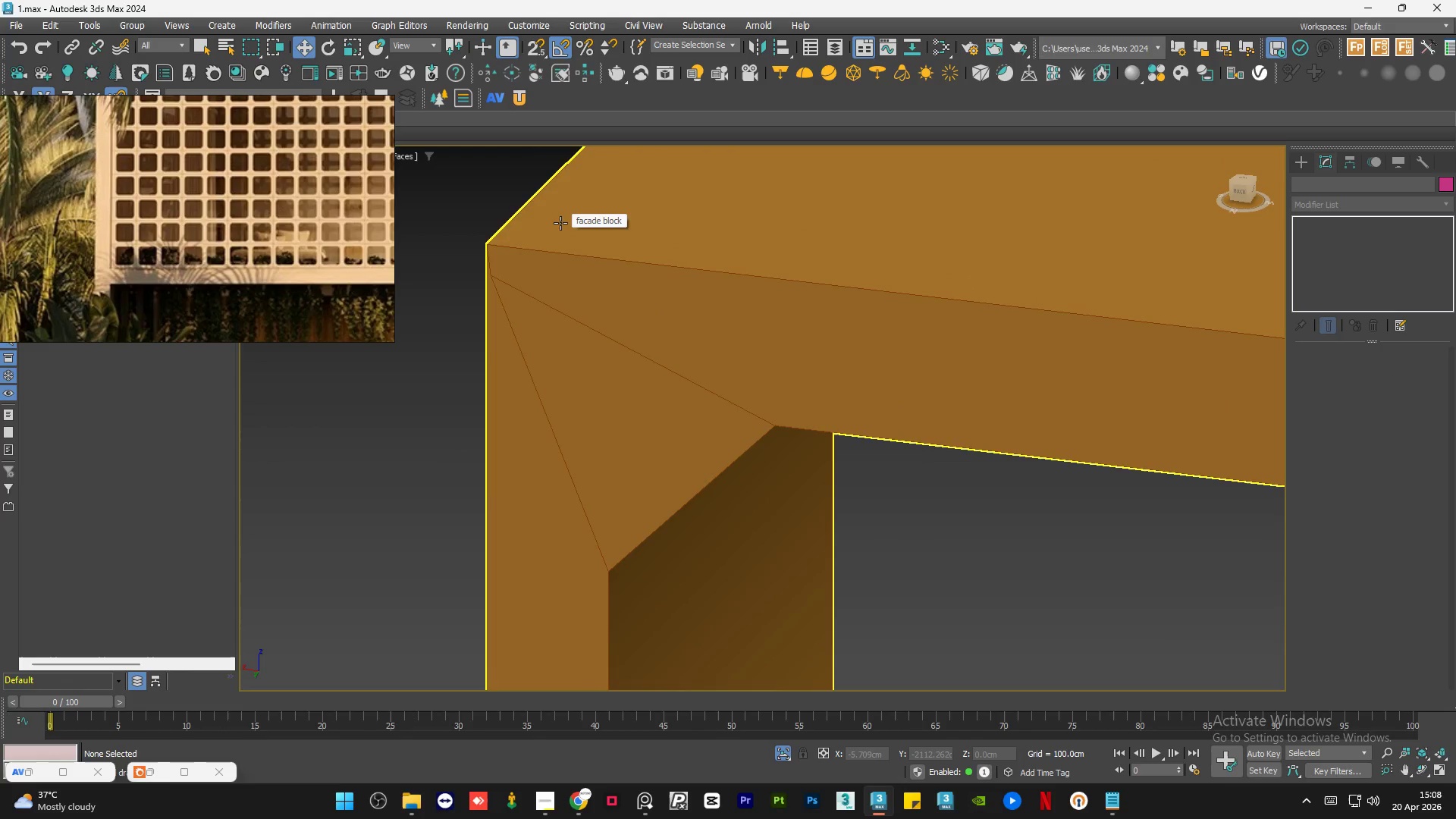 
scroll: coordinate [603, 268], scroll_direction: down, amount: 5.0
 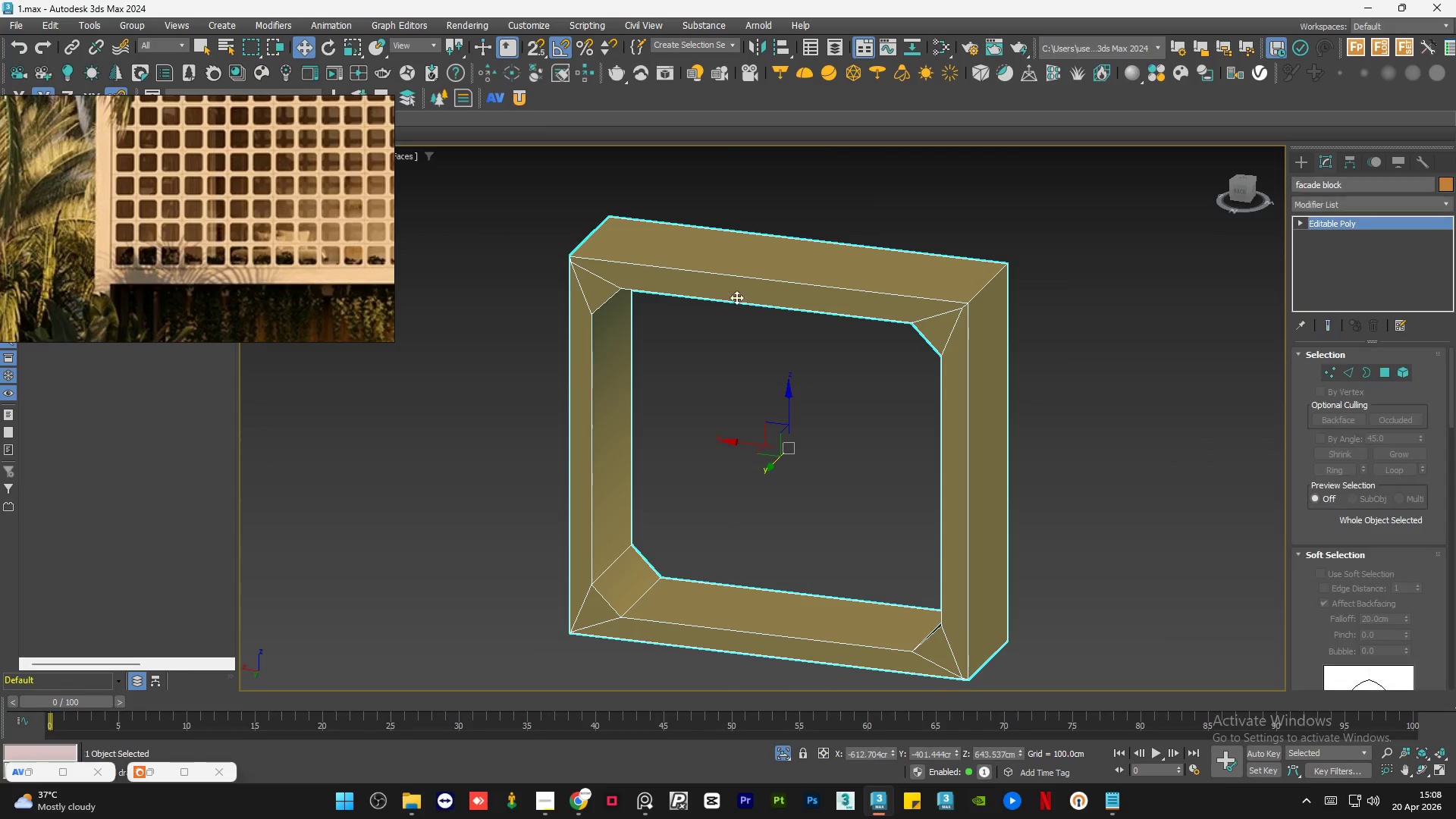 
hold_key(key=AltLeft, duration=0.39)
scroll: coordinate [913, 354], scroll_direction: up, amount: 1.0
 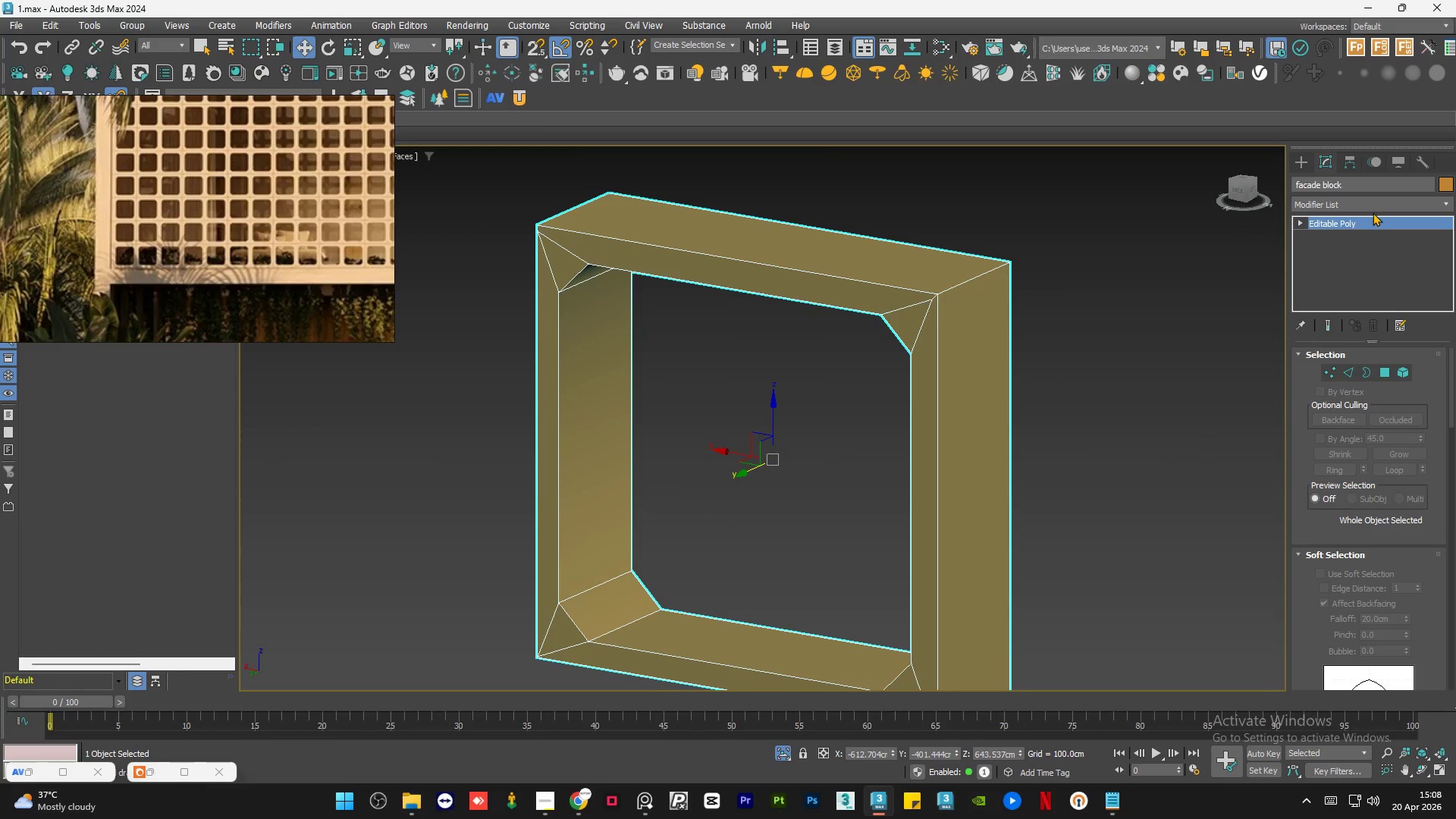 
left_click([1372, 208])
 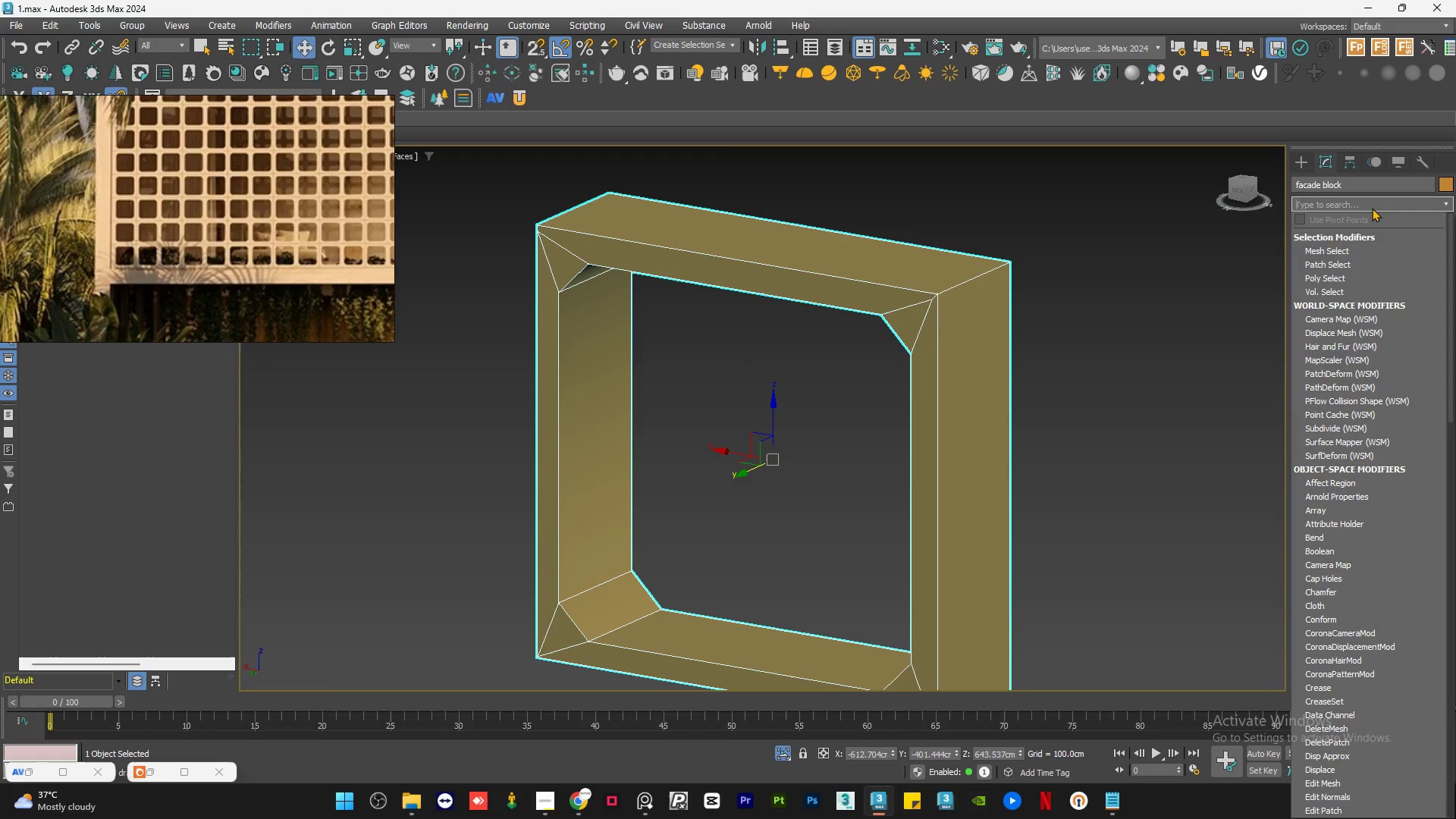 
type(ch)
 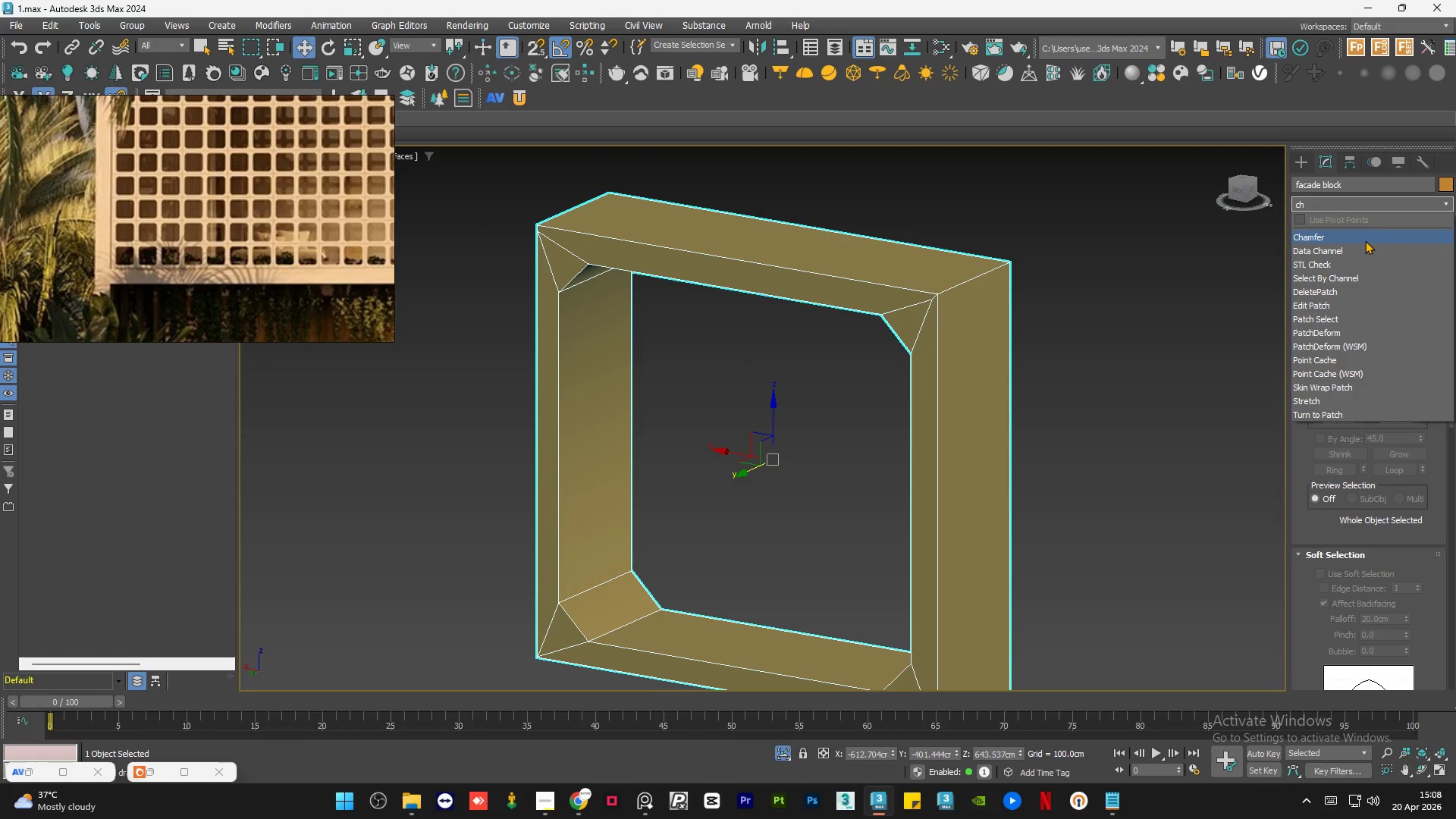 
left_click([1365, 240])
 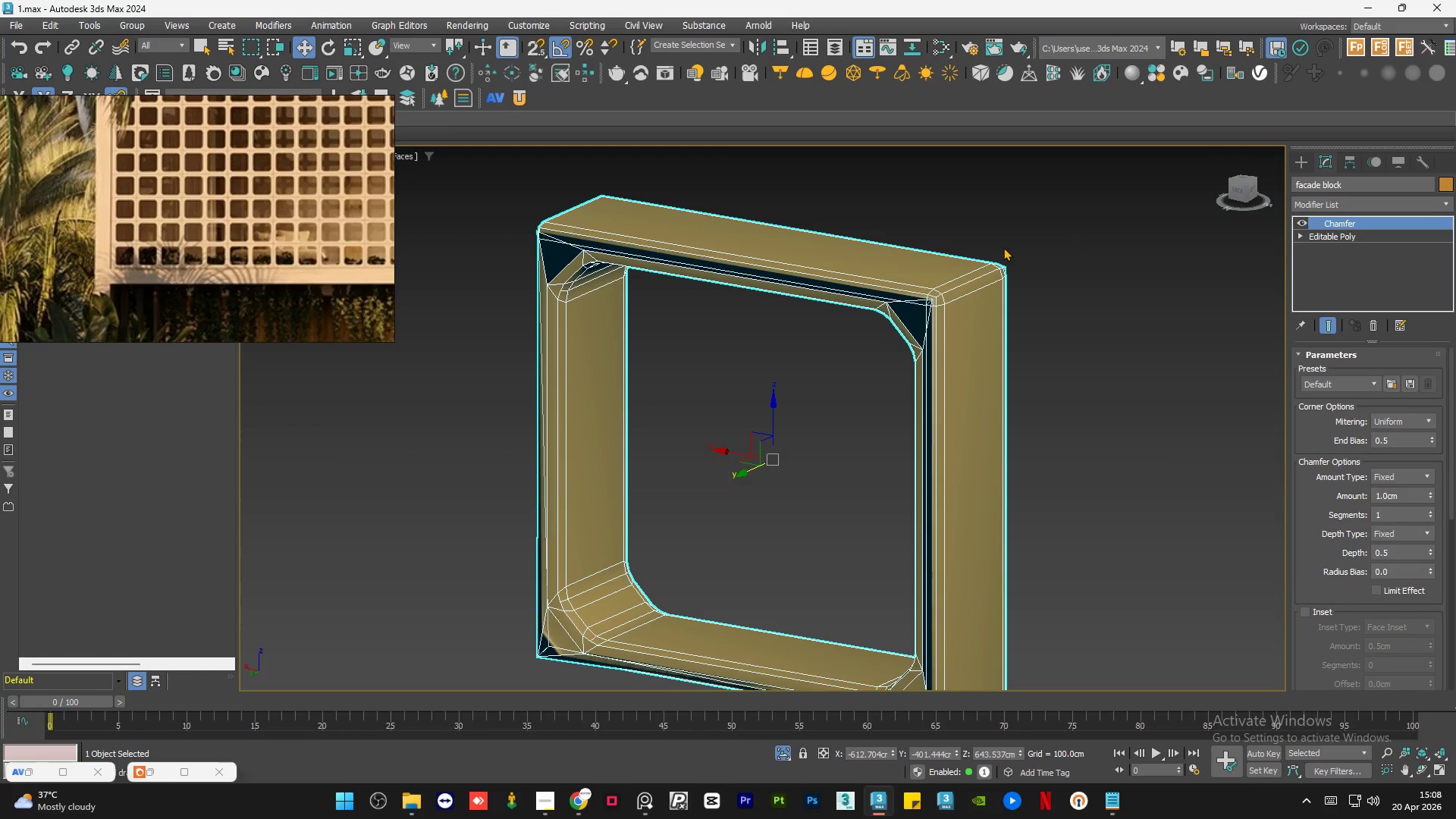 
hold_key(key=AltLeft, duration=0.94)
 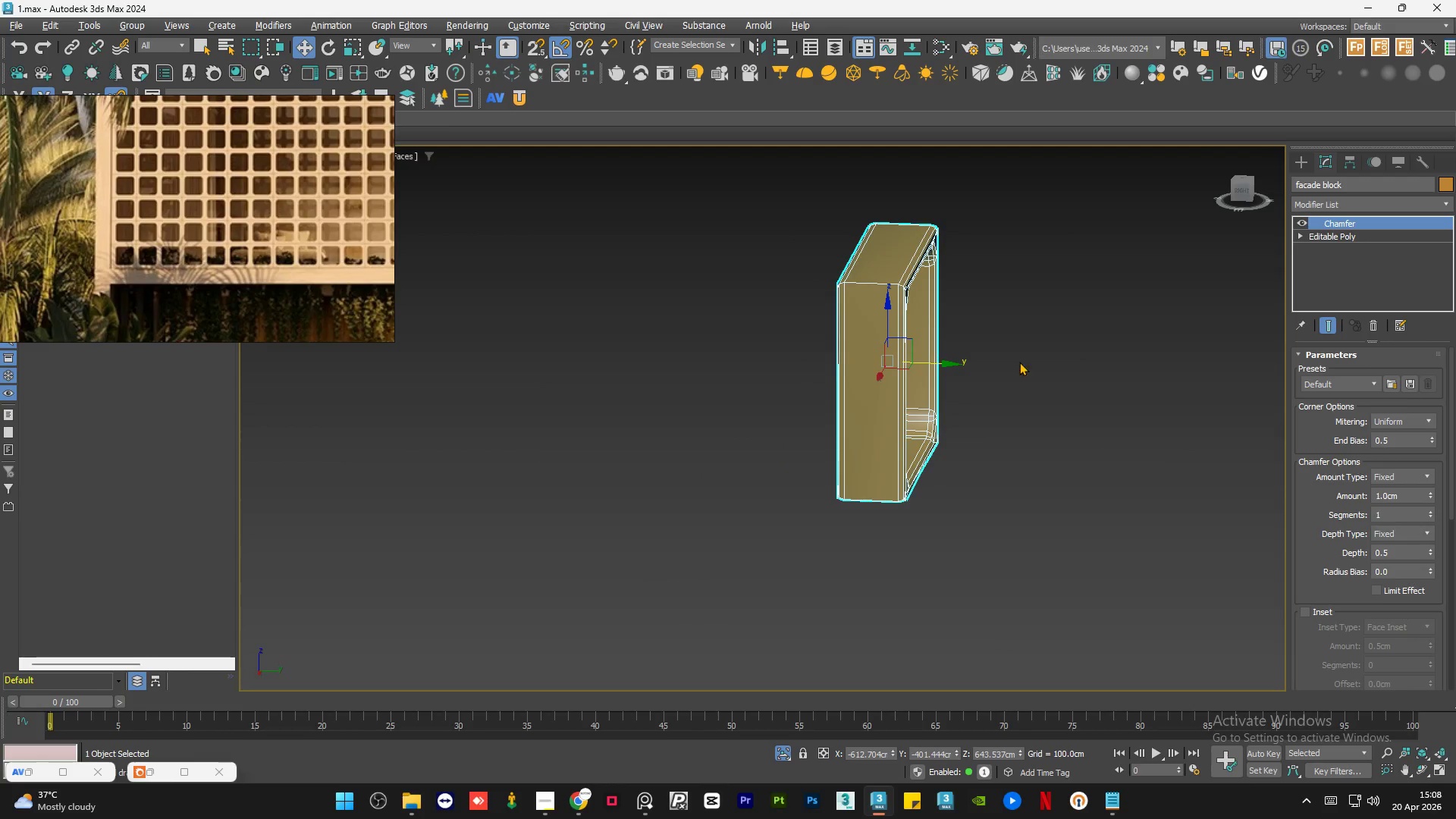 
scroll: coordinate [1001, 271], scroll_direction: down, amount: 2.0
 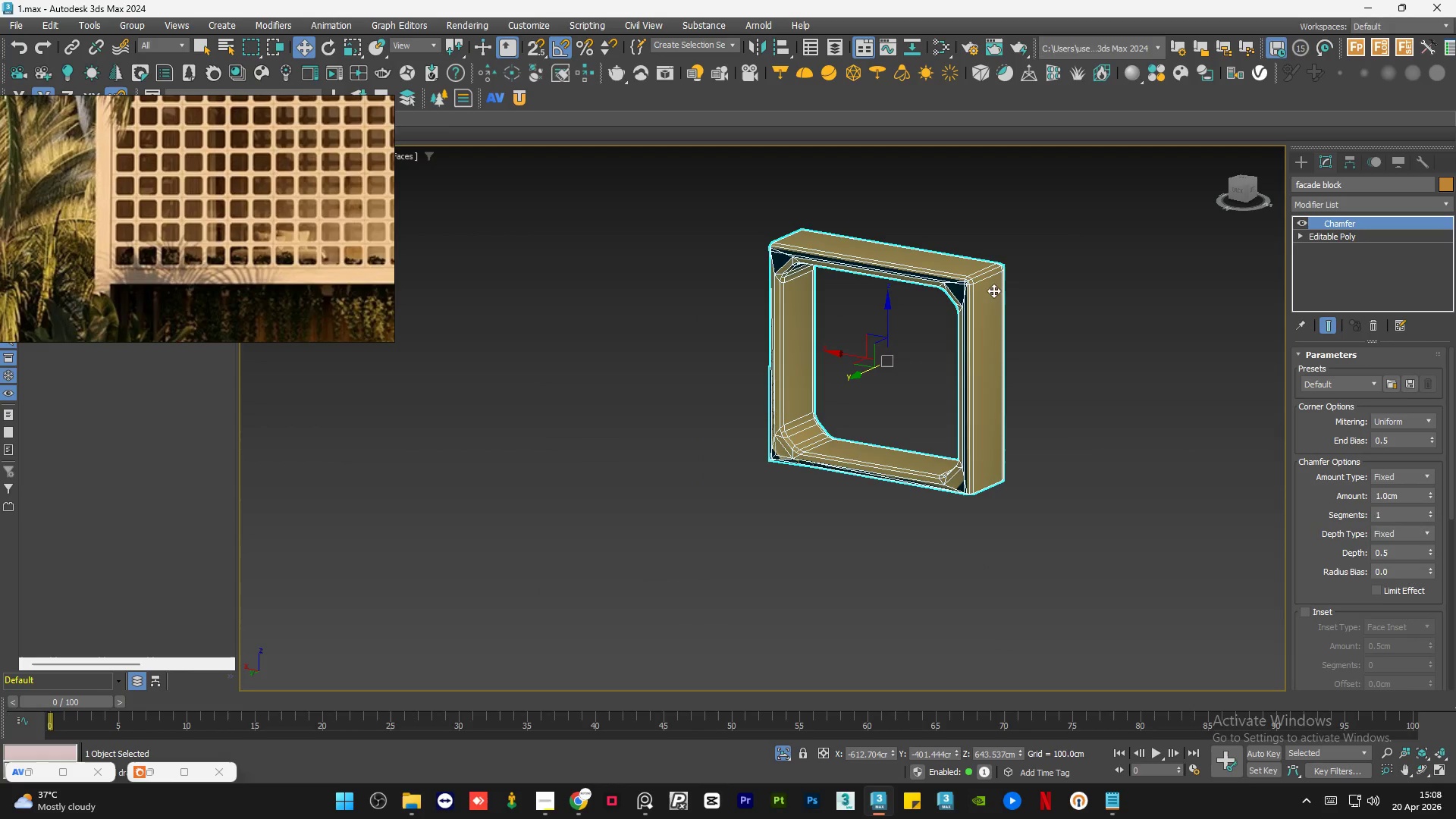 
hold_key(key=AltLeft, duration=0.97)
 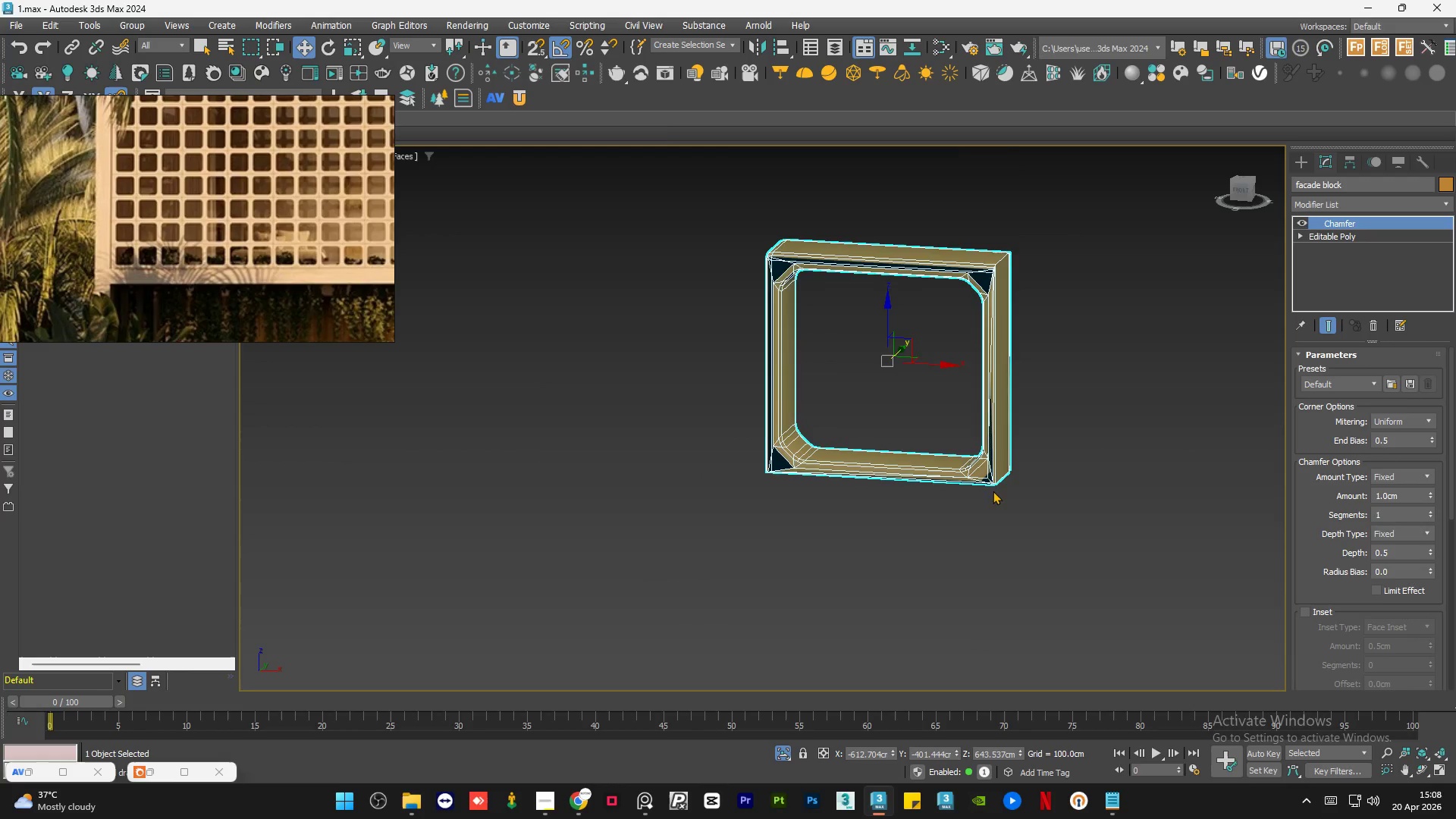 
scroll: coordinate [998, 479], scroll_direction: up, amount: 5.0
 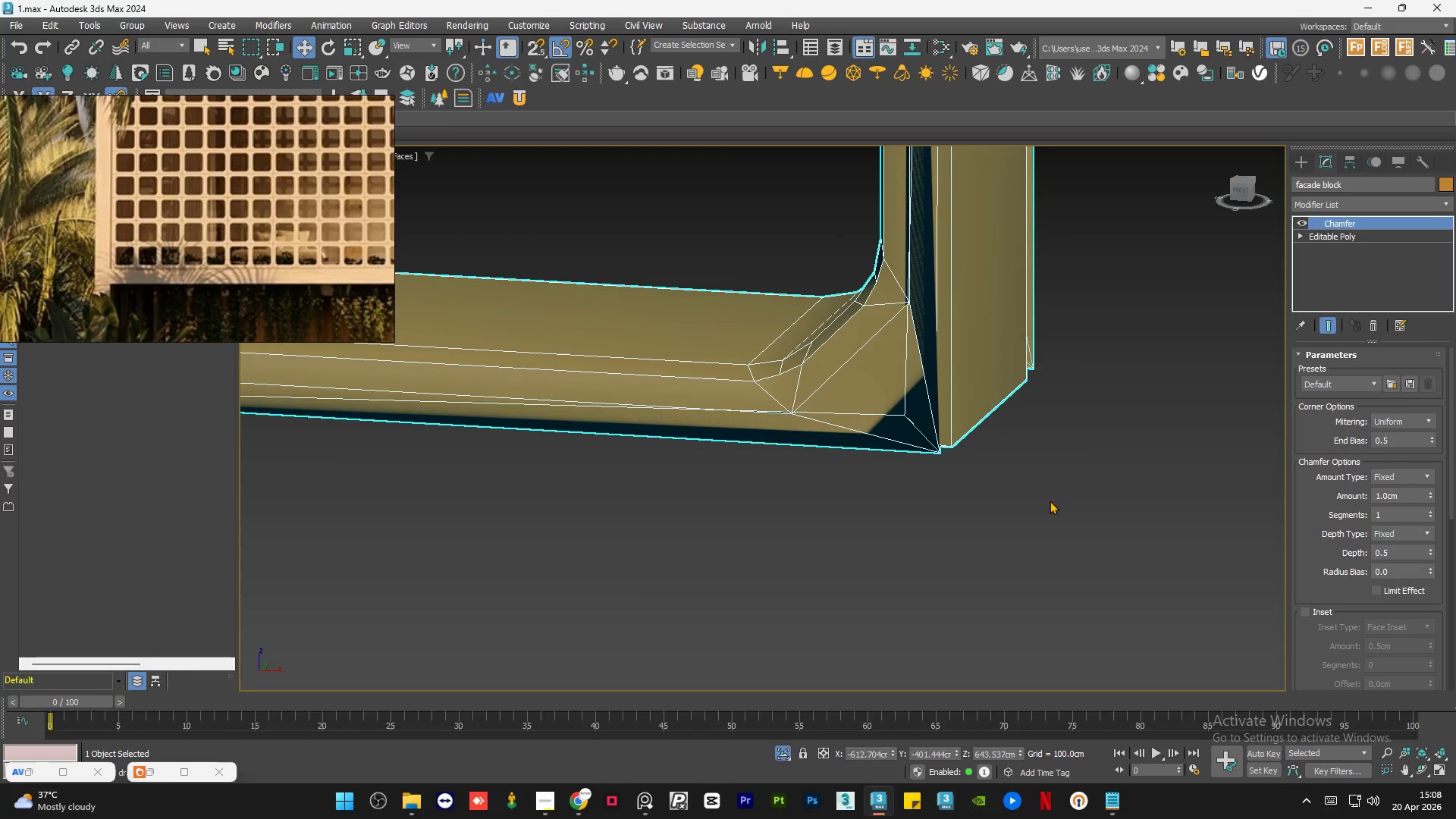 
key(F4)
 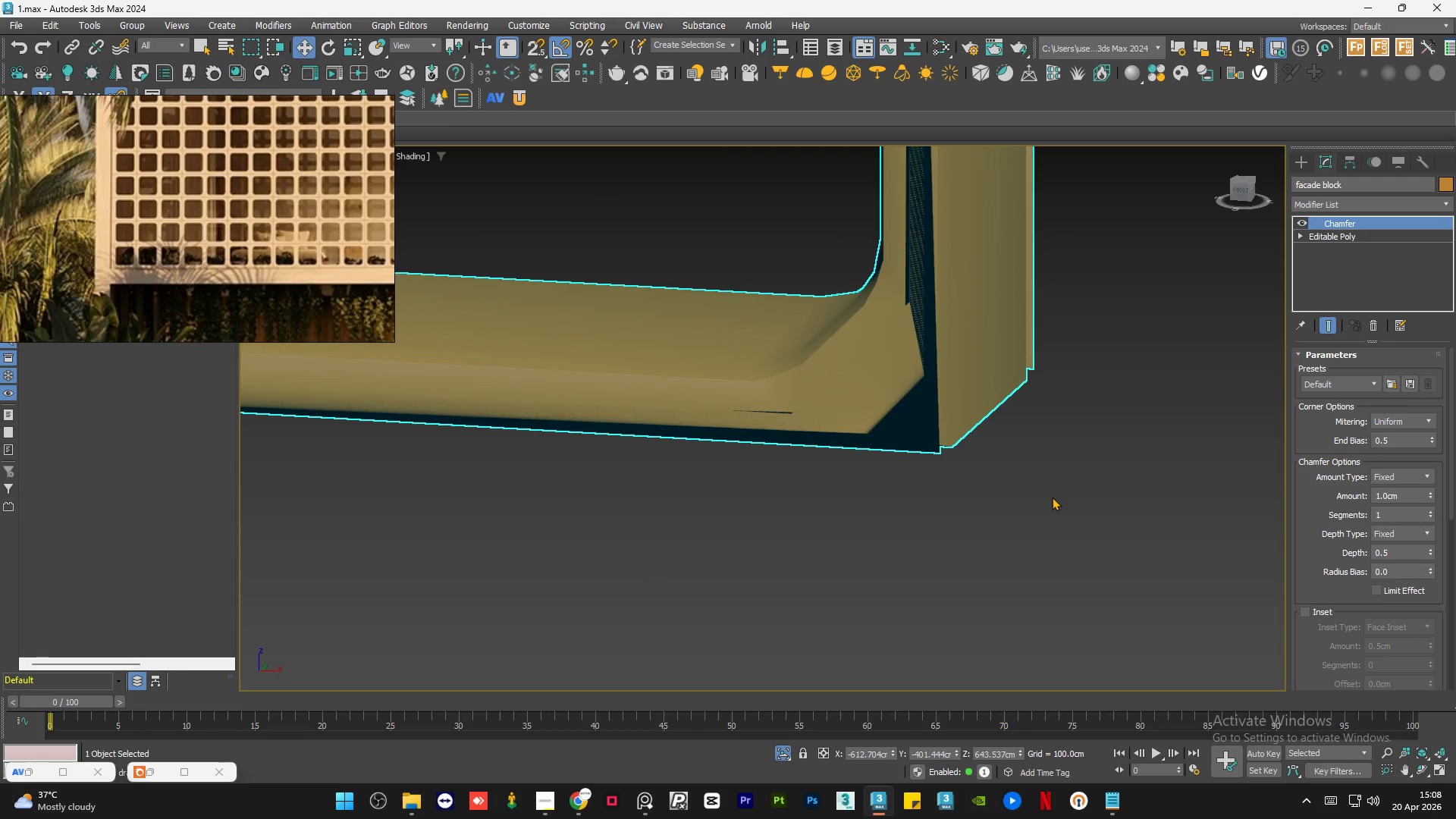 
hold_key(key=AltLeft, duration=0.92)
 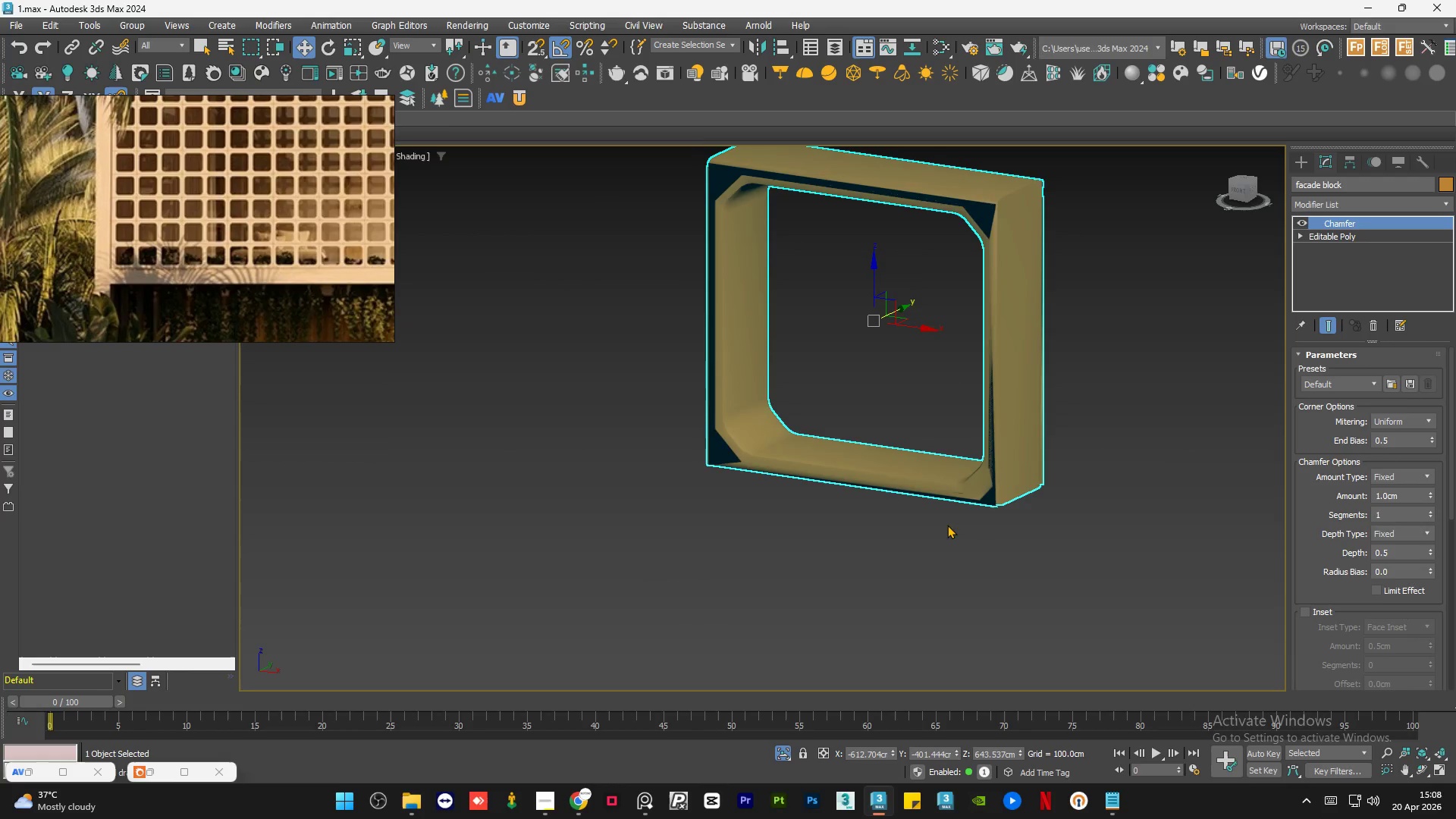 
scroll: coordinate [1052, 513], scroll_direction: down, amount: 4.0
 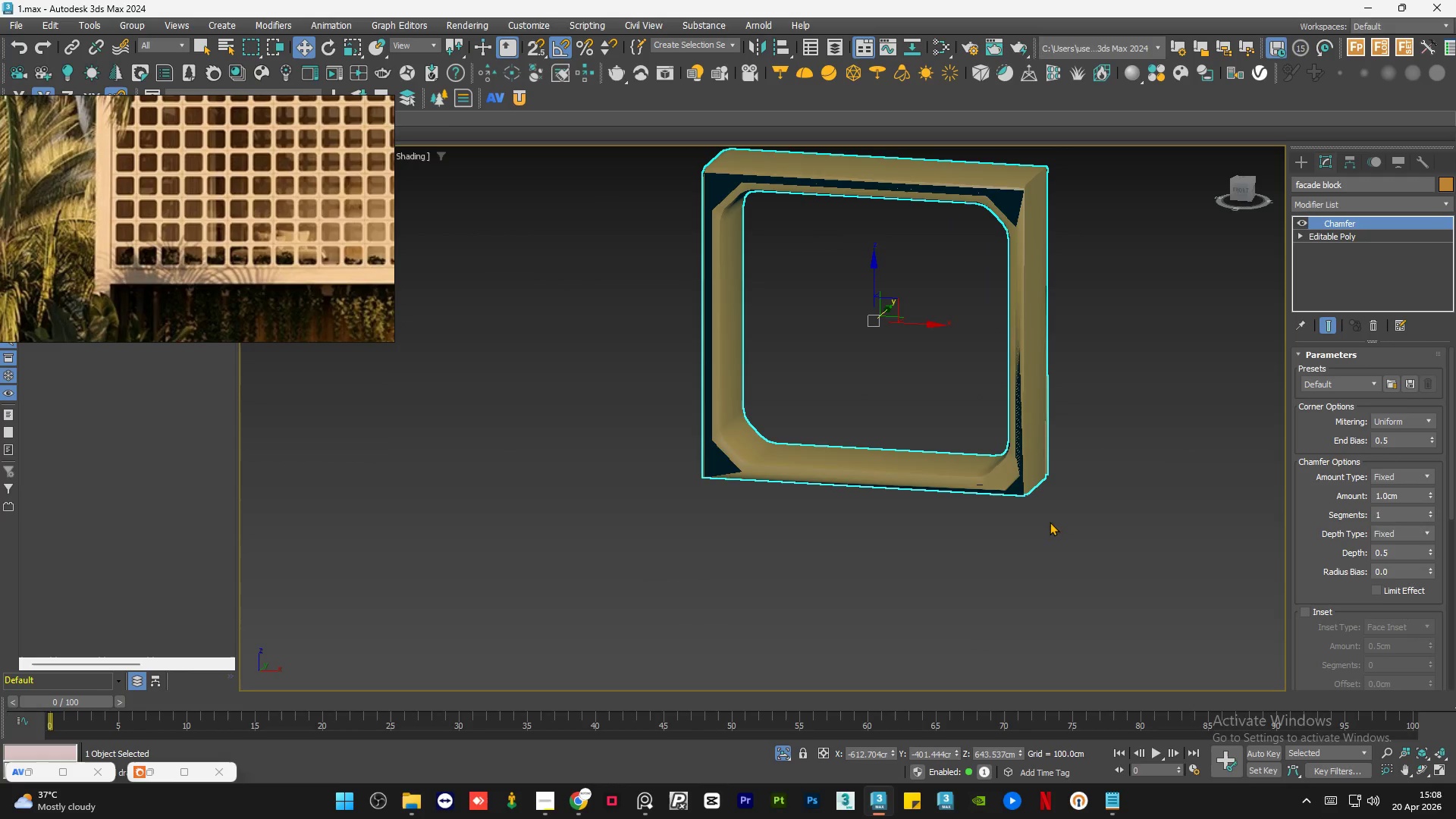 
key(Alt+AltLeft)
 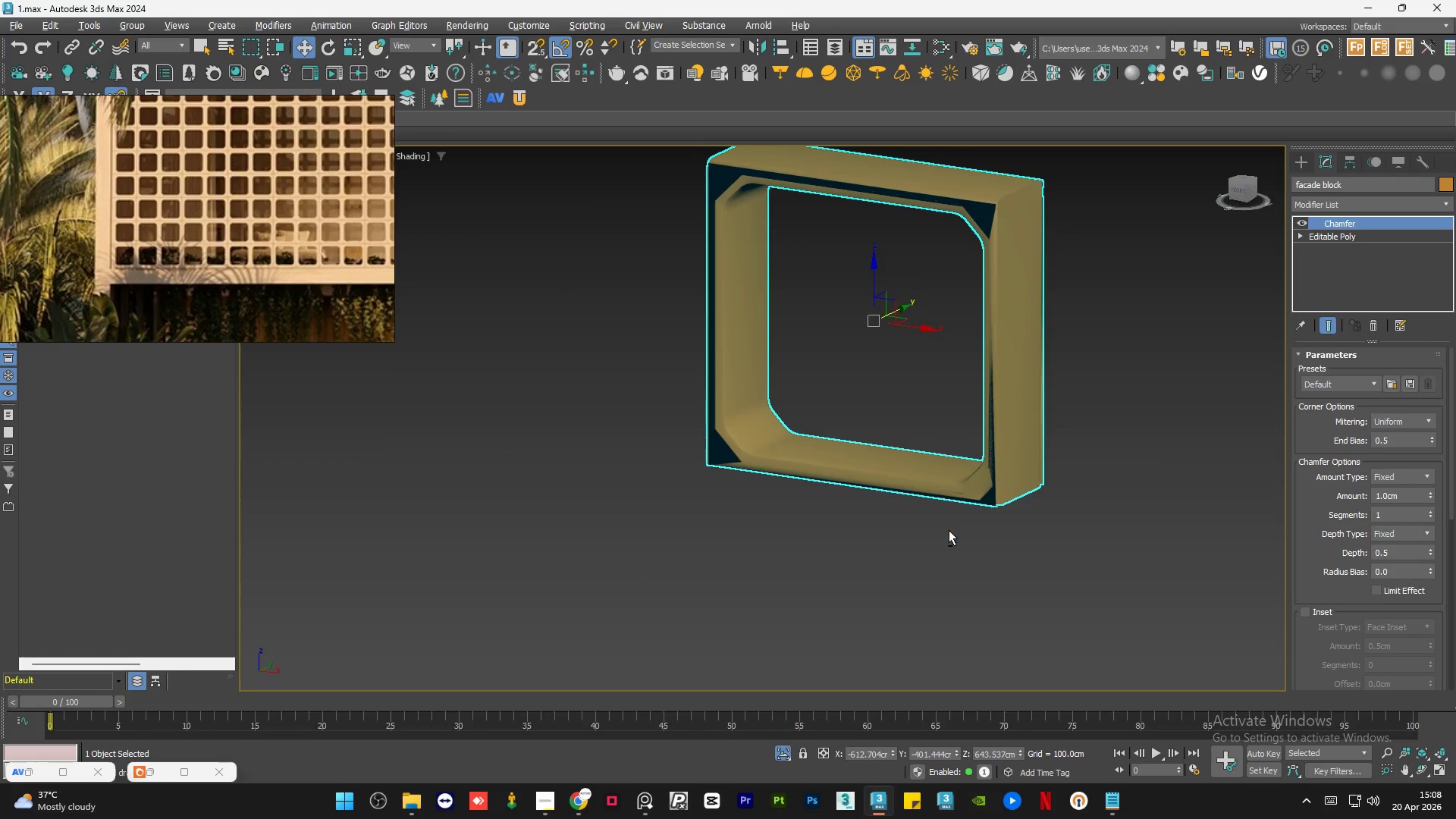 
hold_key(key=AltLeft, duration=0.47)
 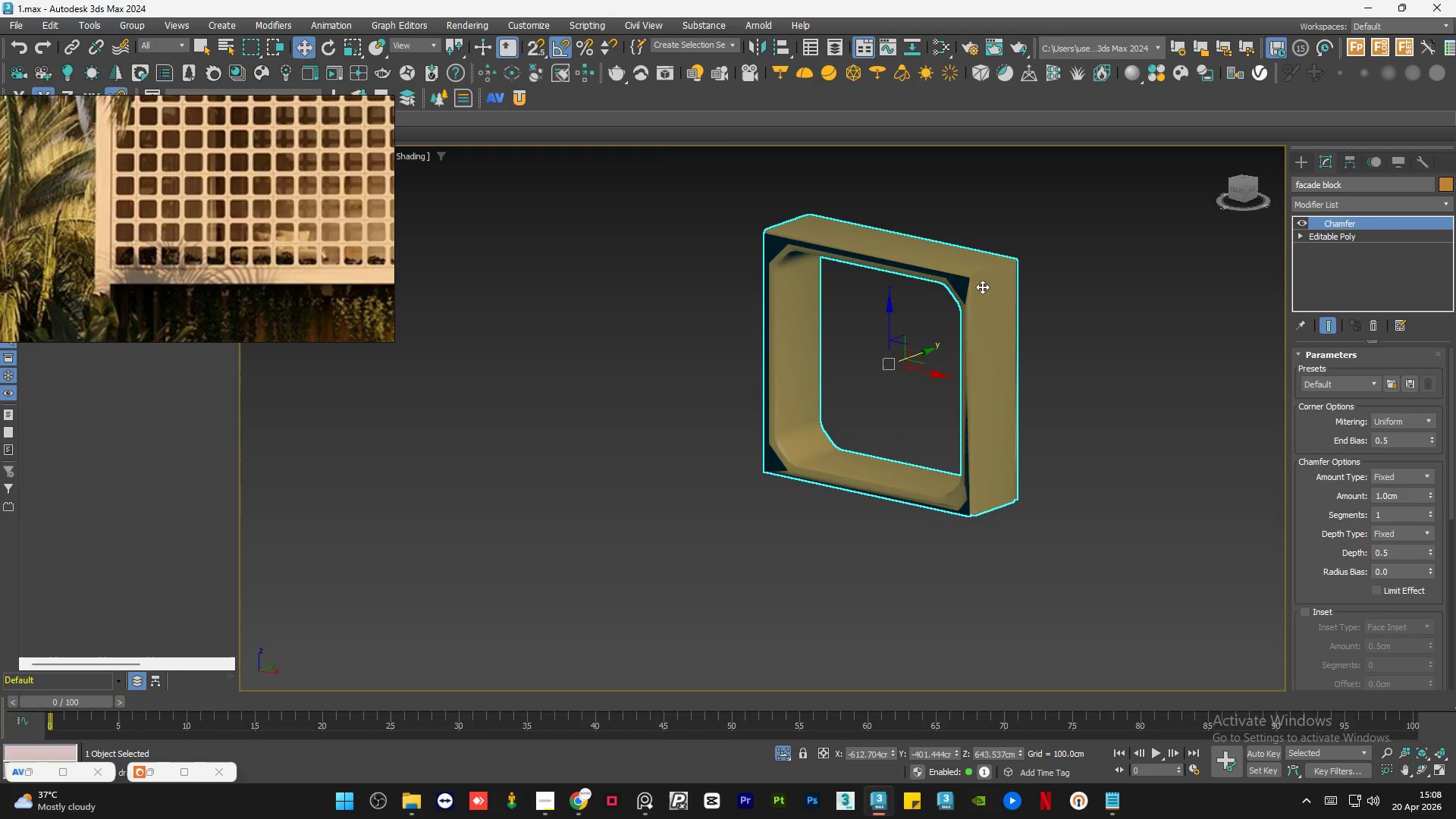 
scroll: coordinate [946, 531], scroll_direction: down, amount: 2.0
 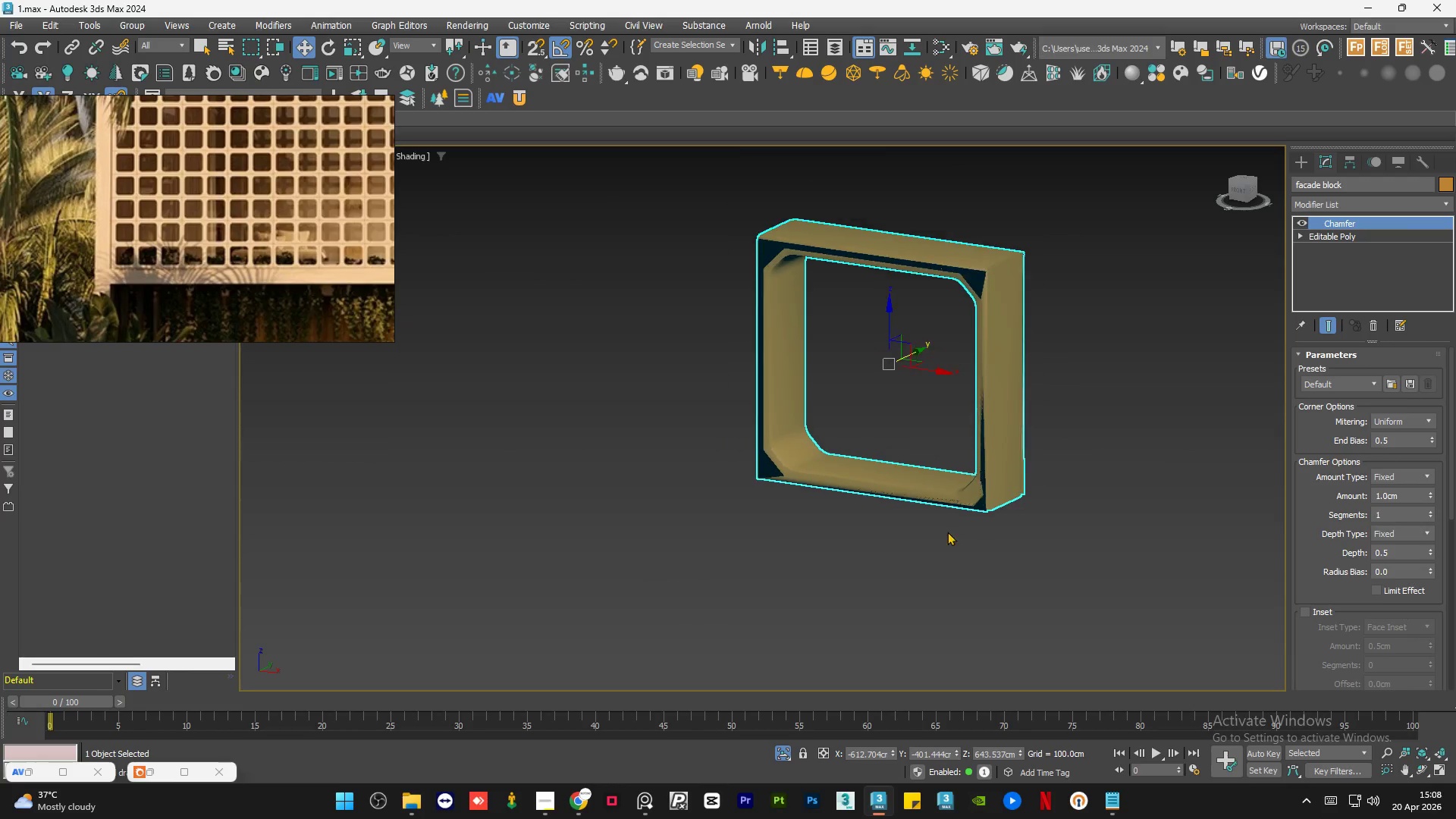 
scroll: coordinate [969, 275], scroll_direction: up, amount: 2.0
 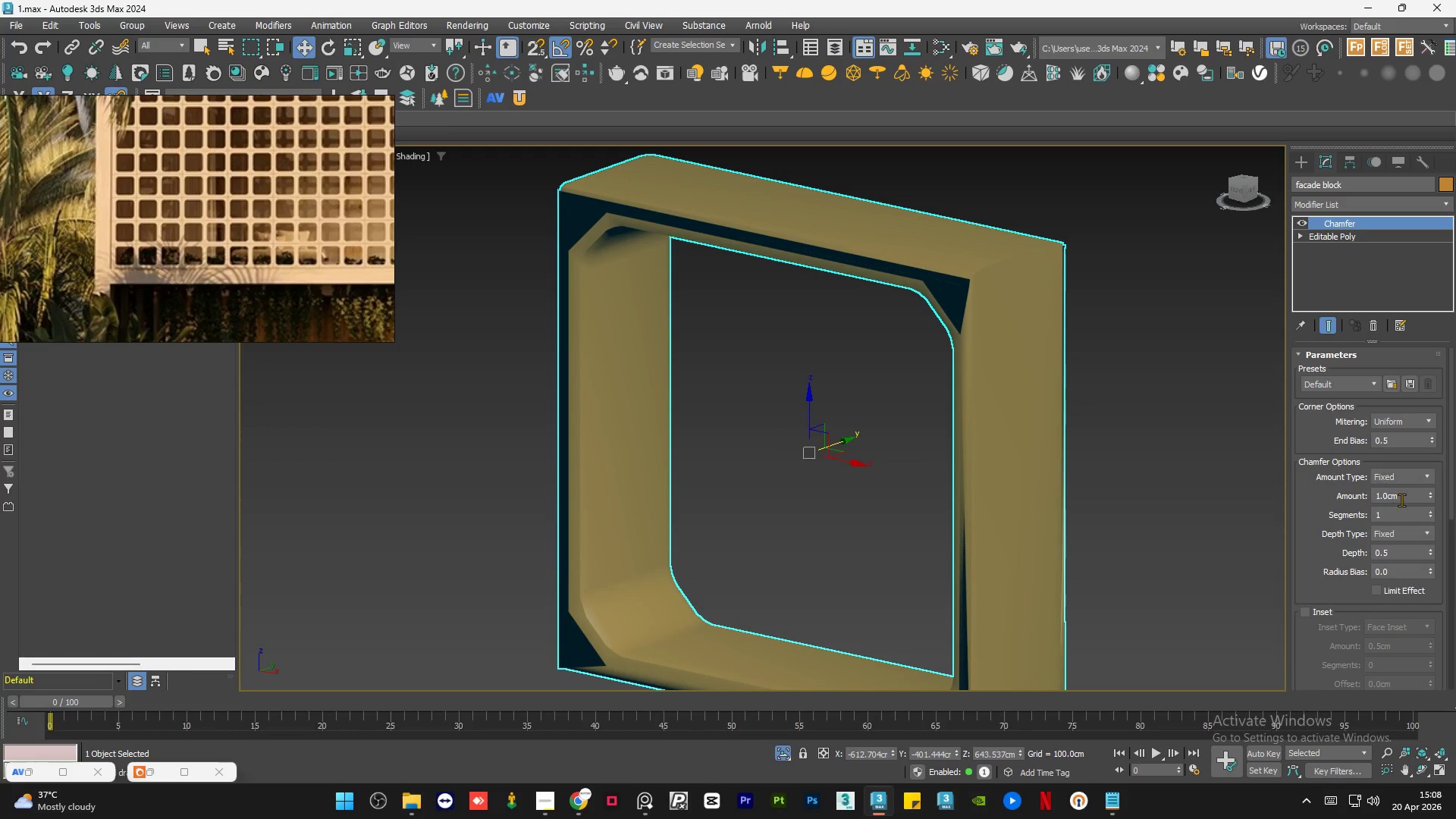 
double_click([1404, 499])
 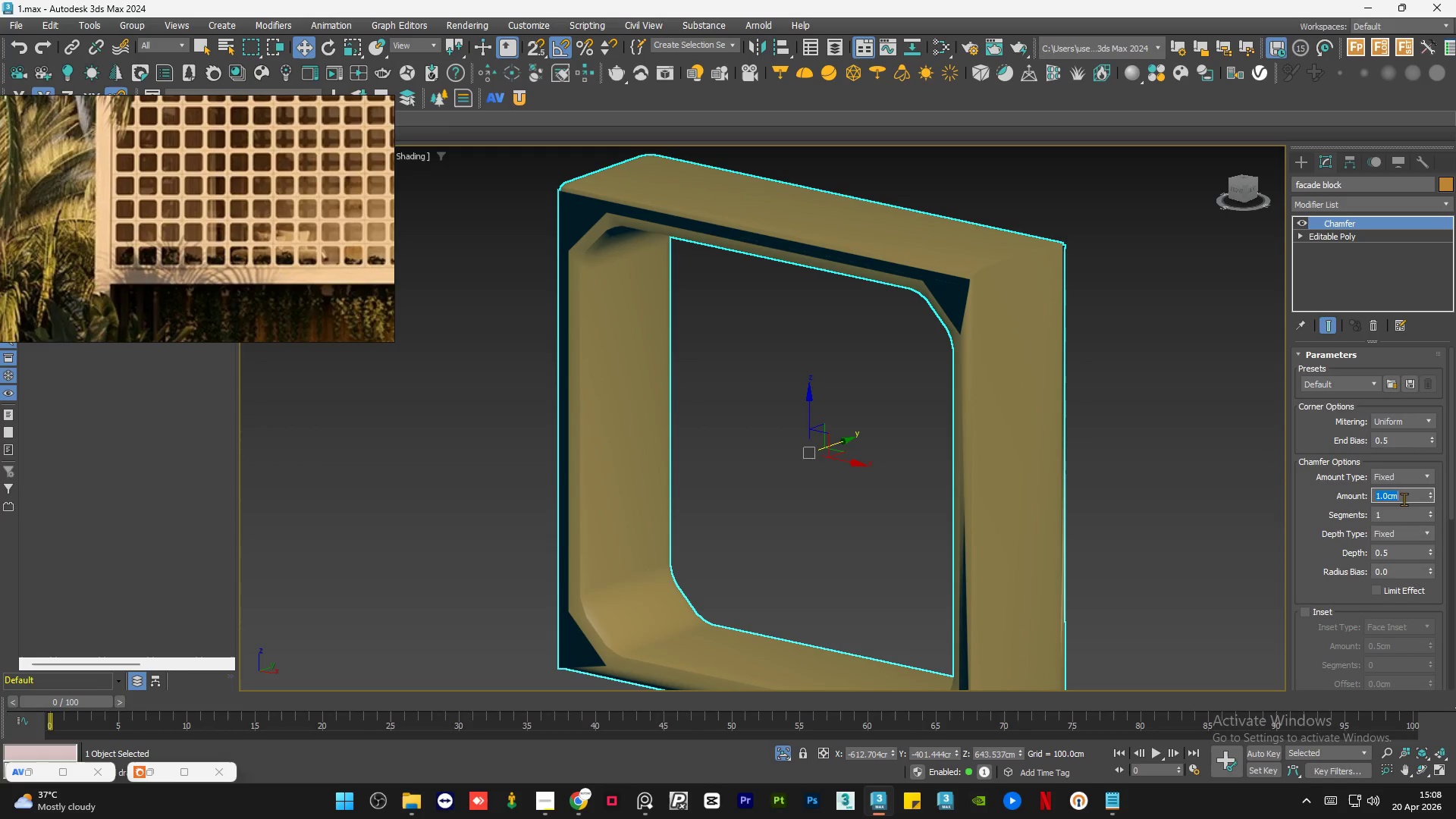 
key(NumpadDecimal)
 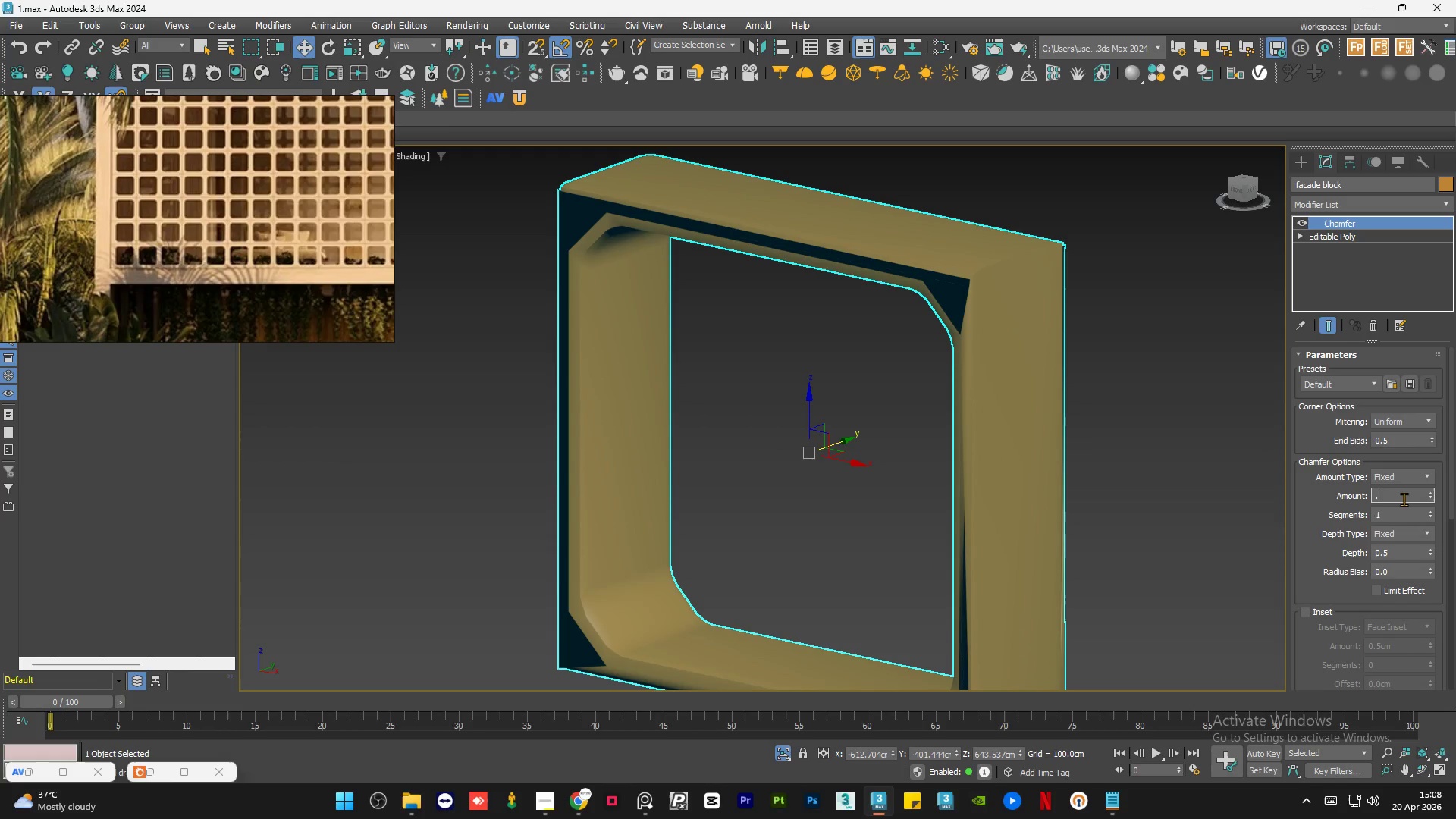 
key(Numpad5)
 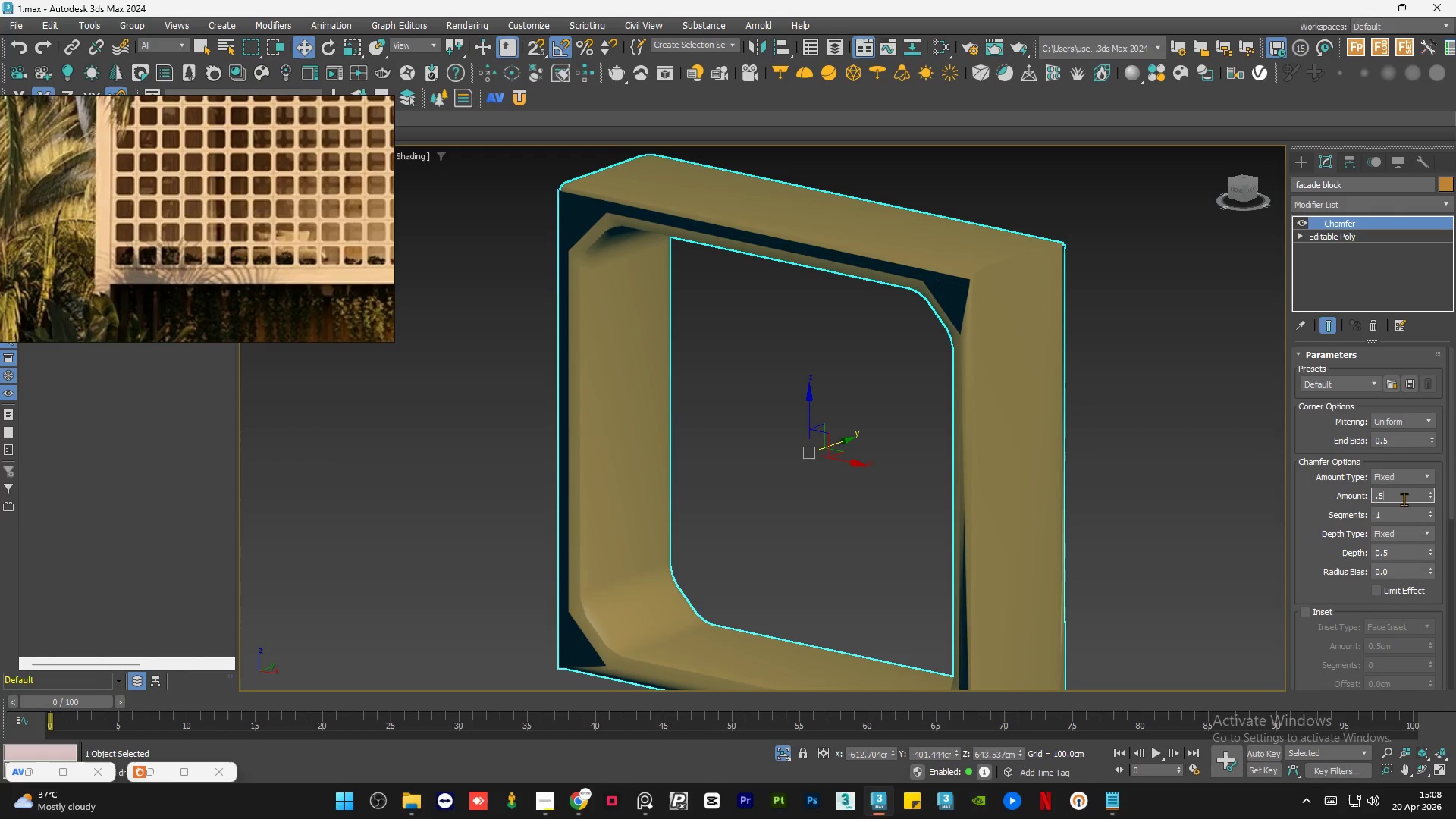 
key(NumpadEnter)
 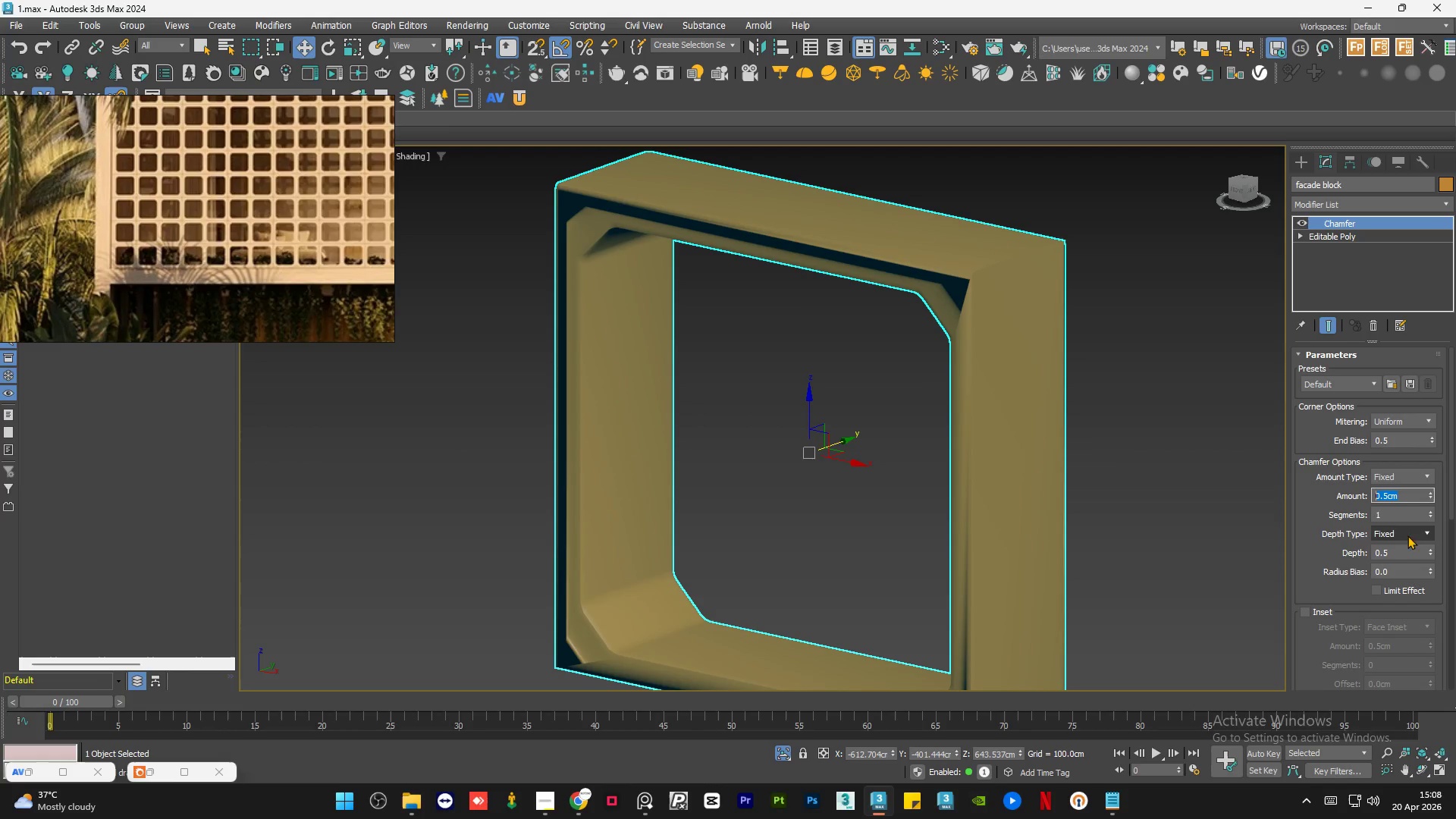 
double_click([1414, 518])
 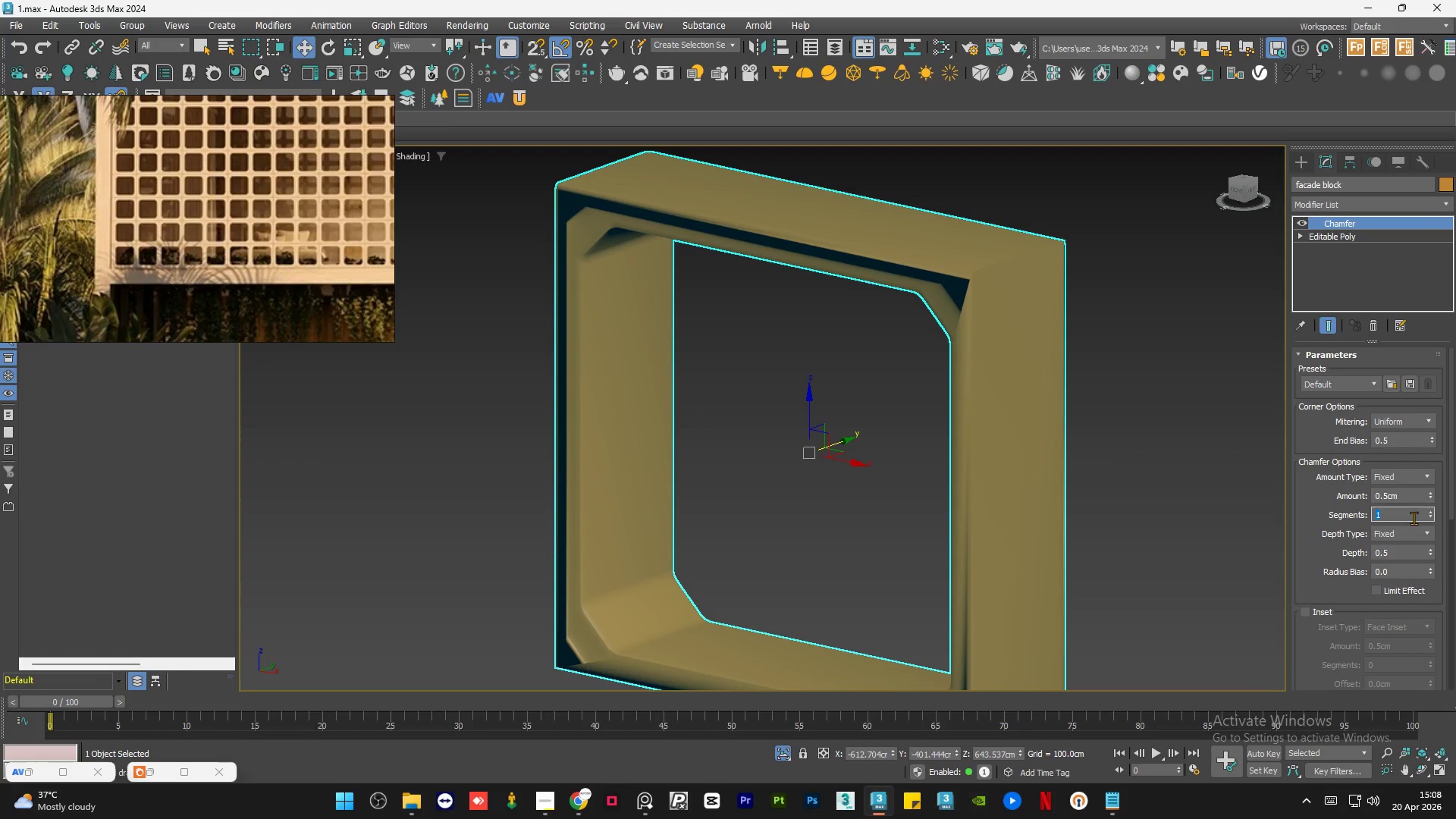 
key(Numpad3)
 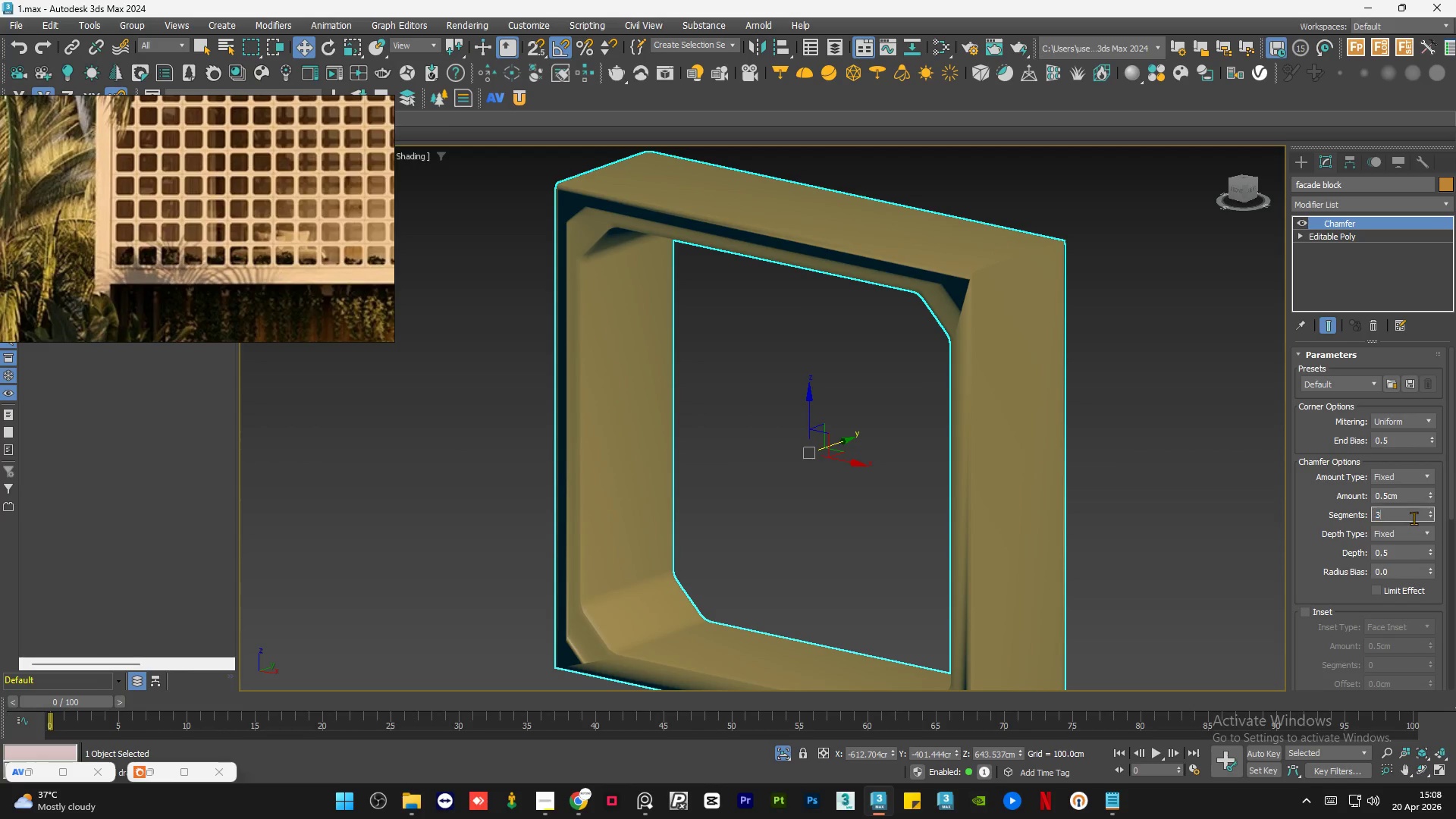 
key(NumpadEnter)
 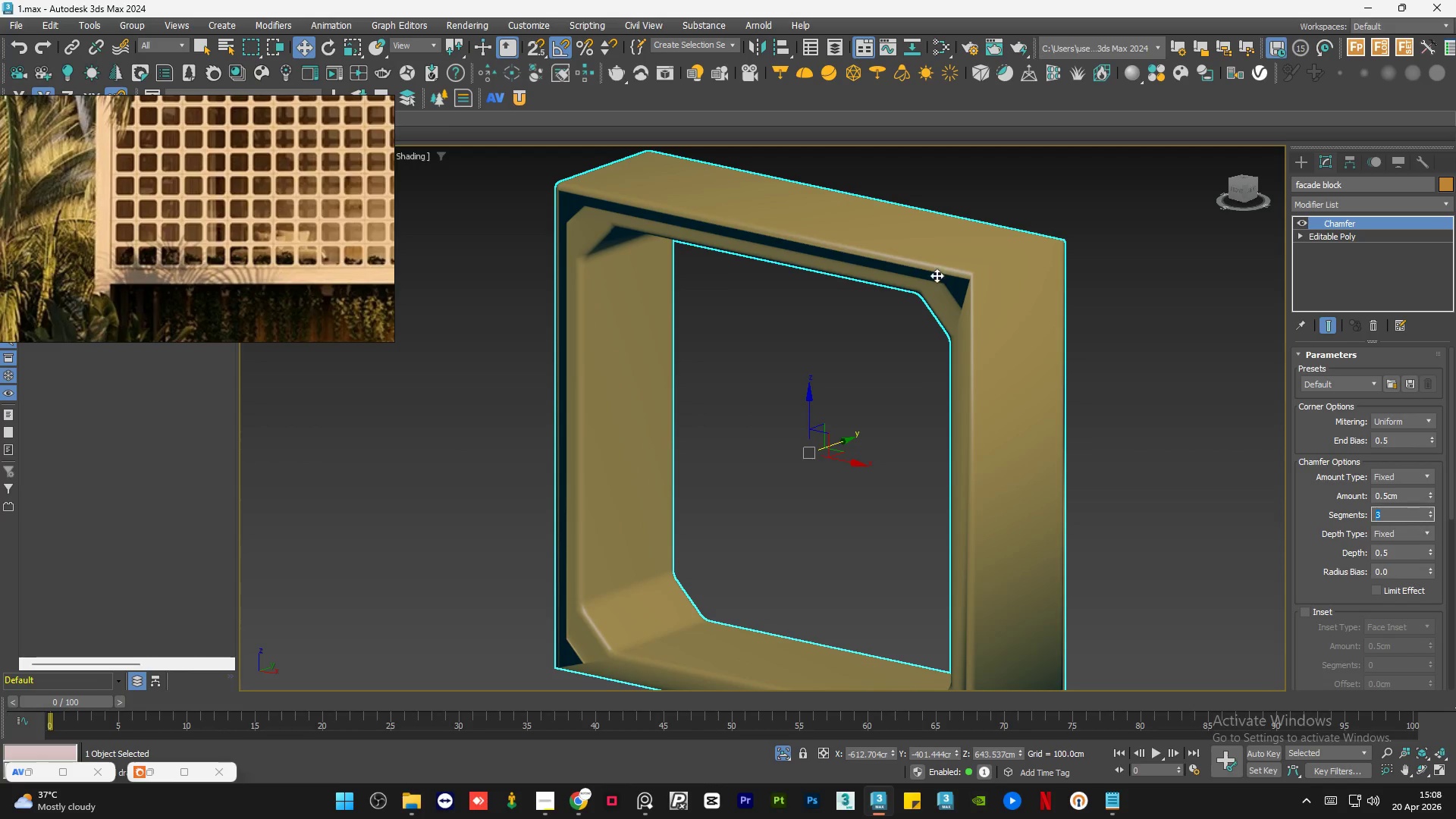 
scroll: coordinate [927, 259], scroll_direction: down, amount: 1.0
 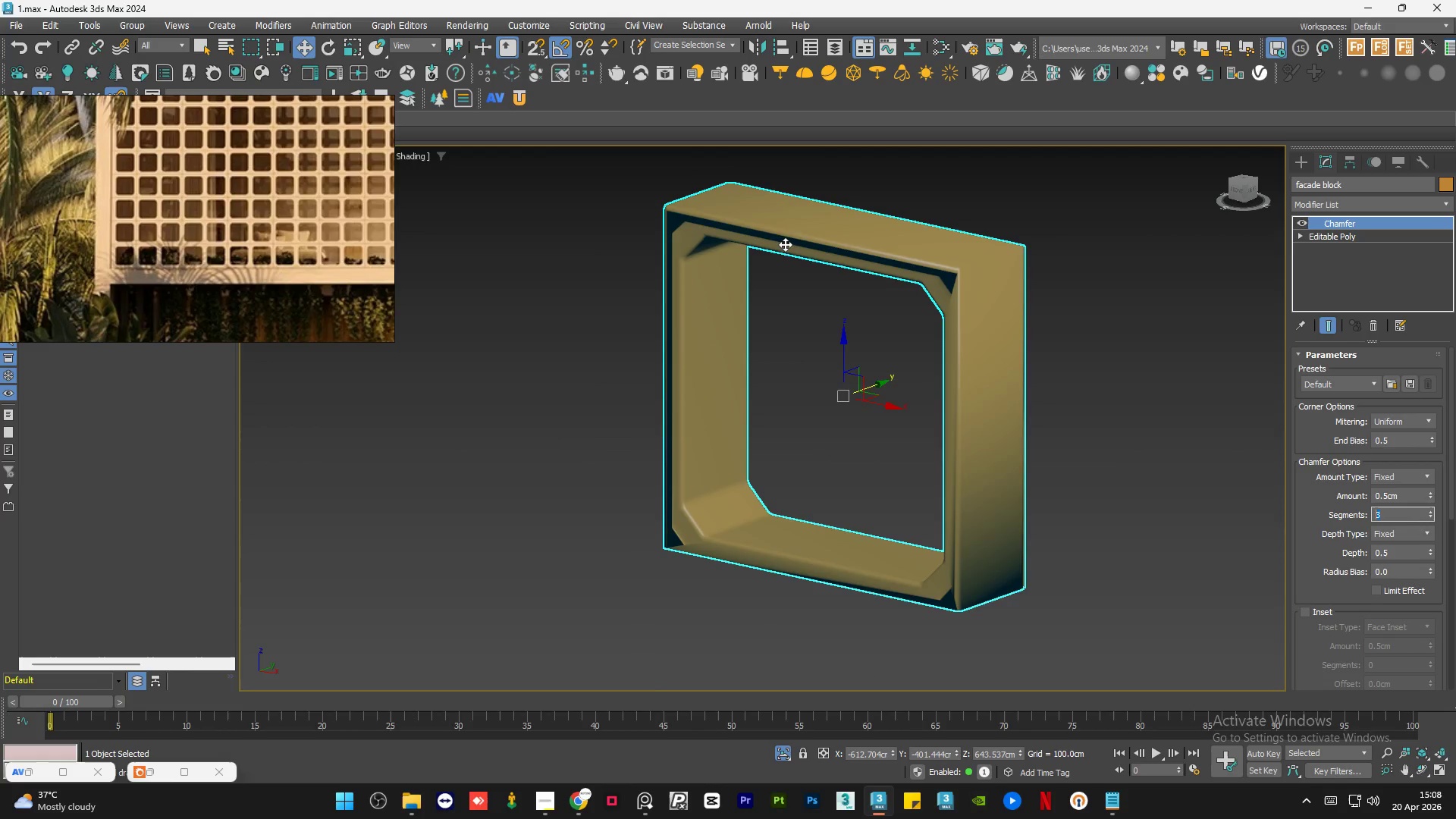 
scroll: coordinate [686, 222], scroll_direction: up, amount: 2.0
 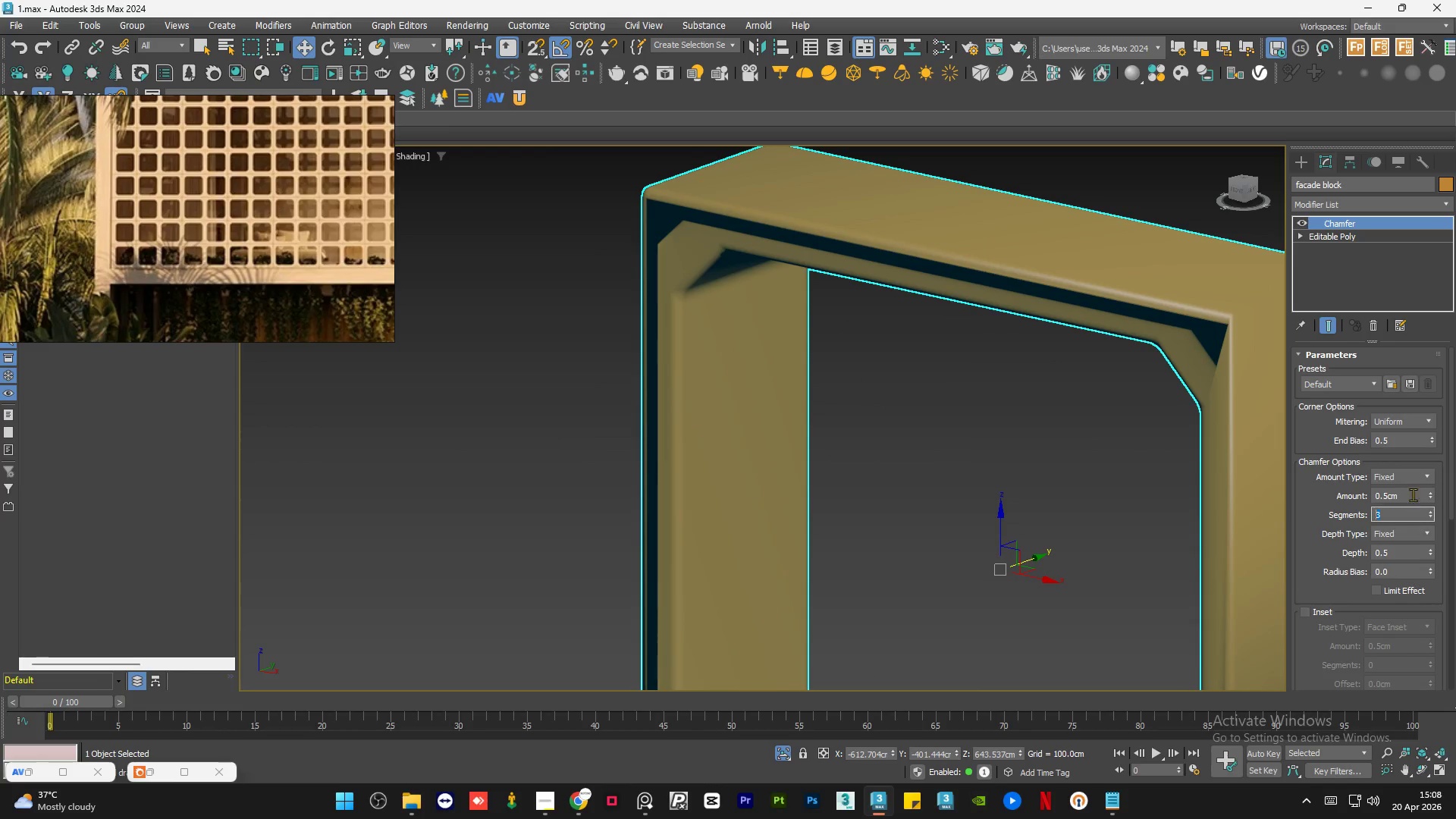 
double_click([1411, 497])
 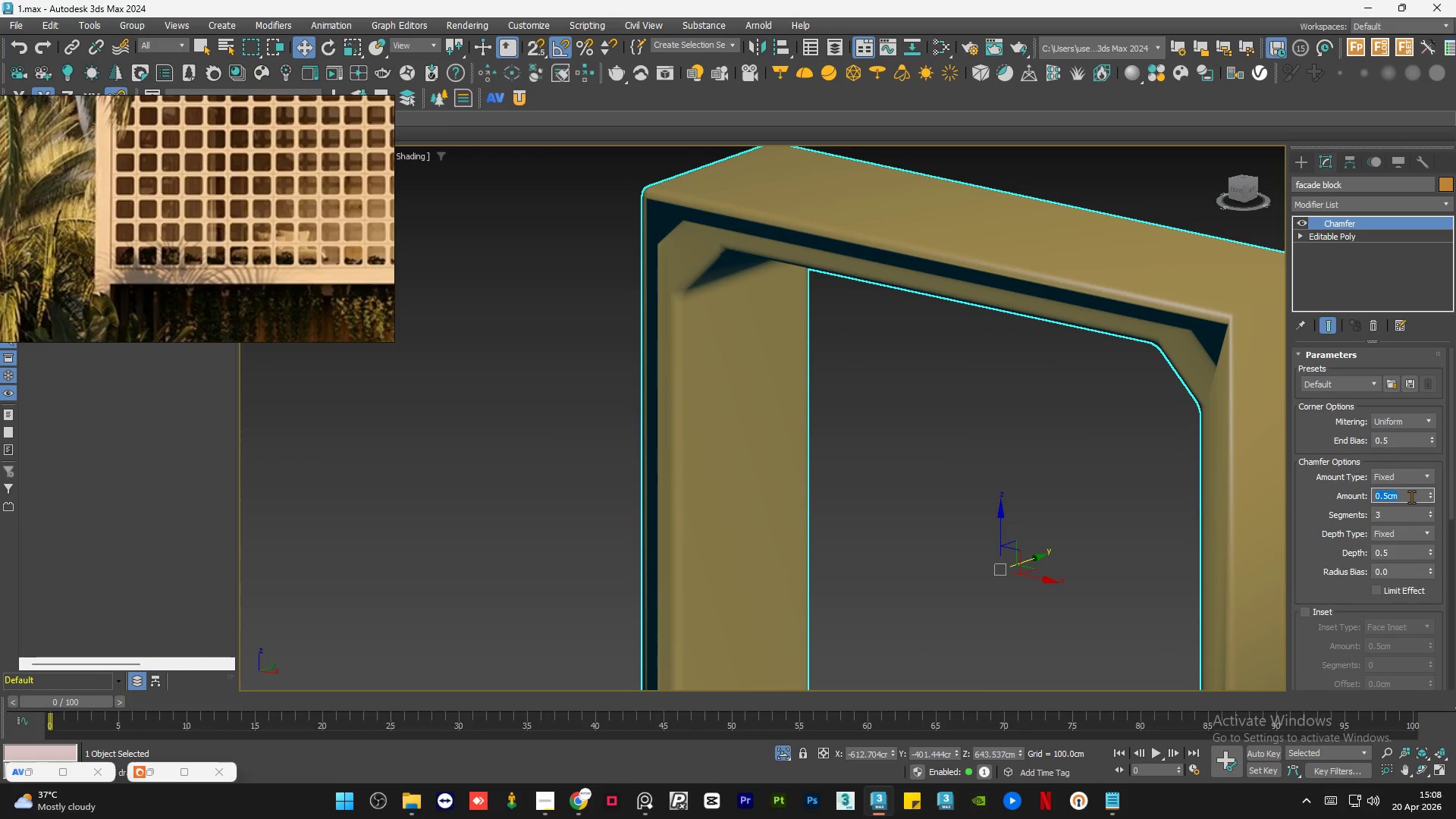 
key(NumpadDecimal)
 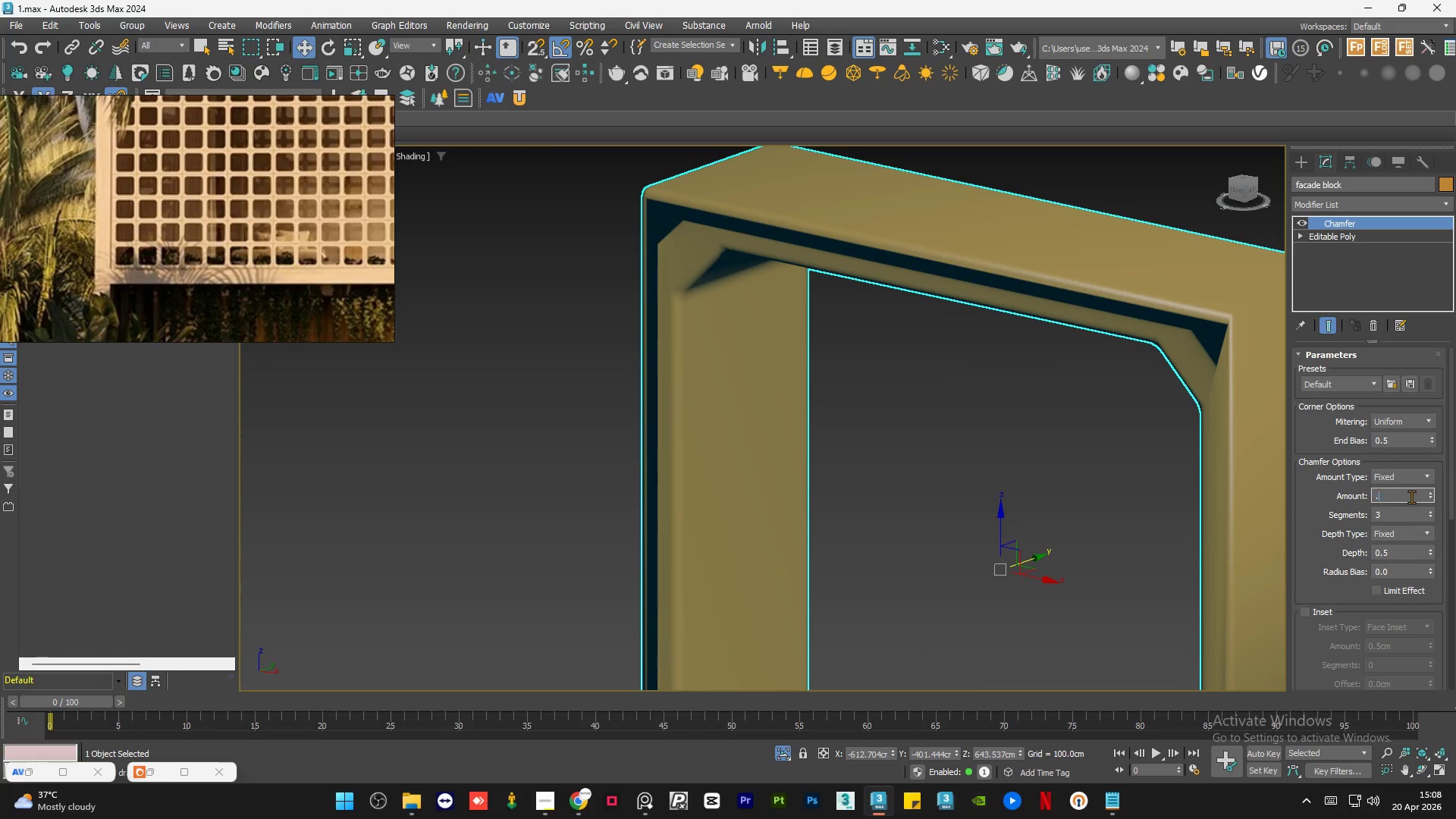 
key(Numpad2)
 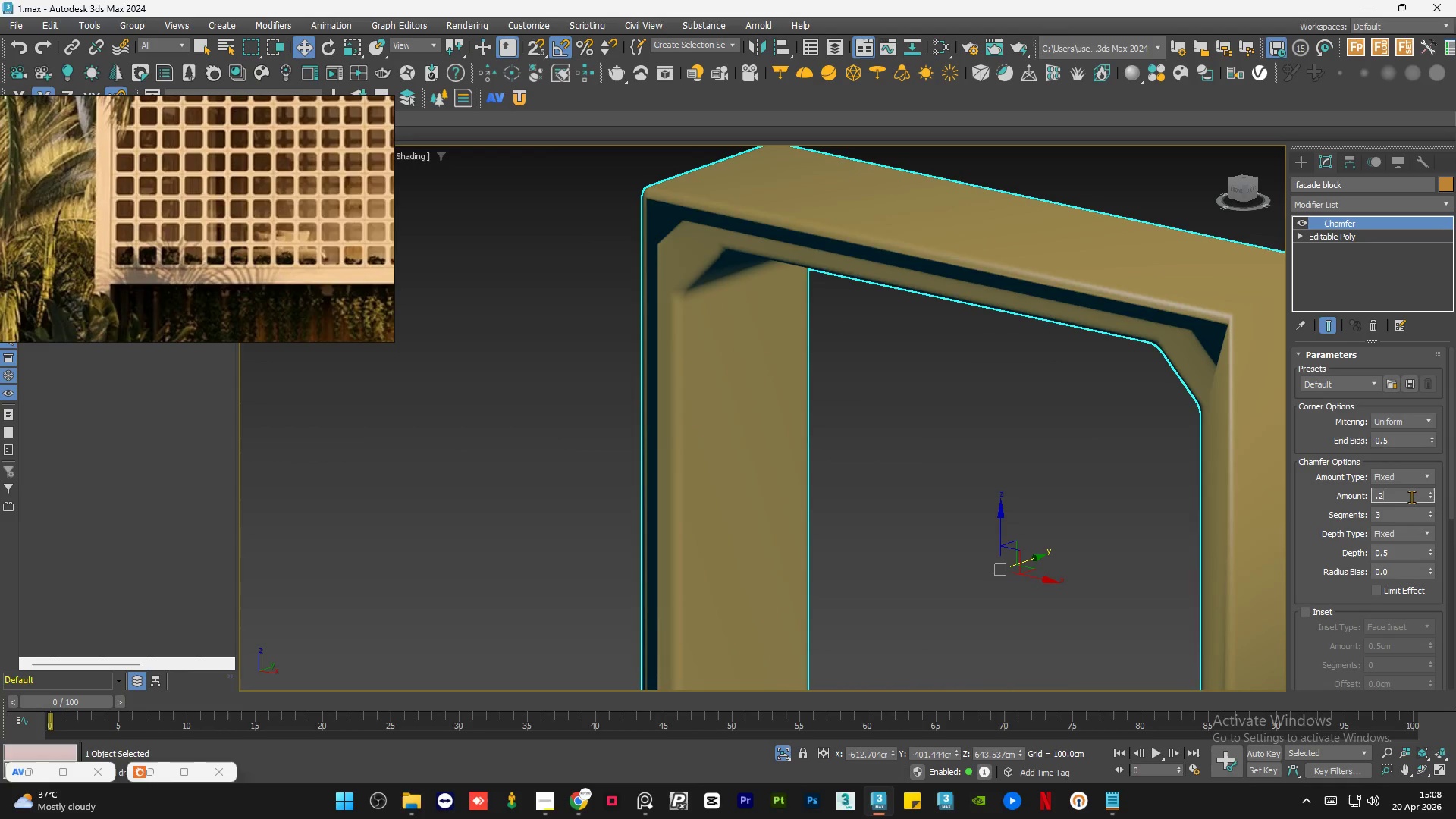 
key(NumpadEnter)
 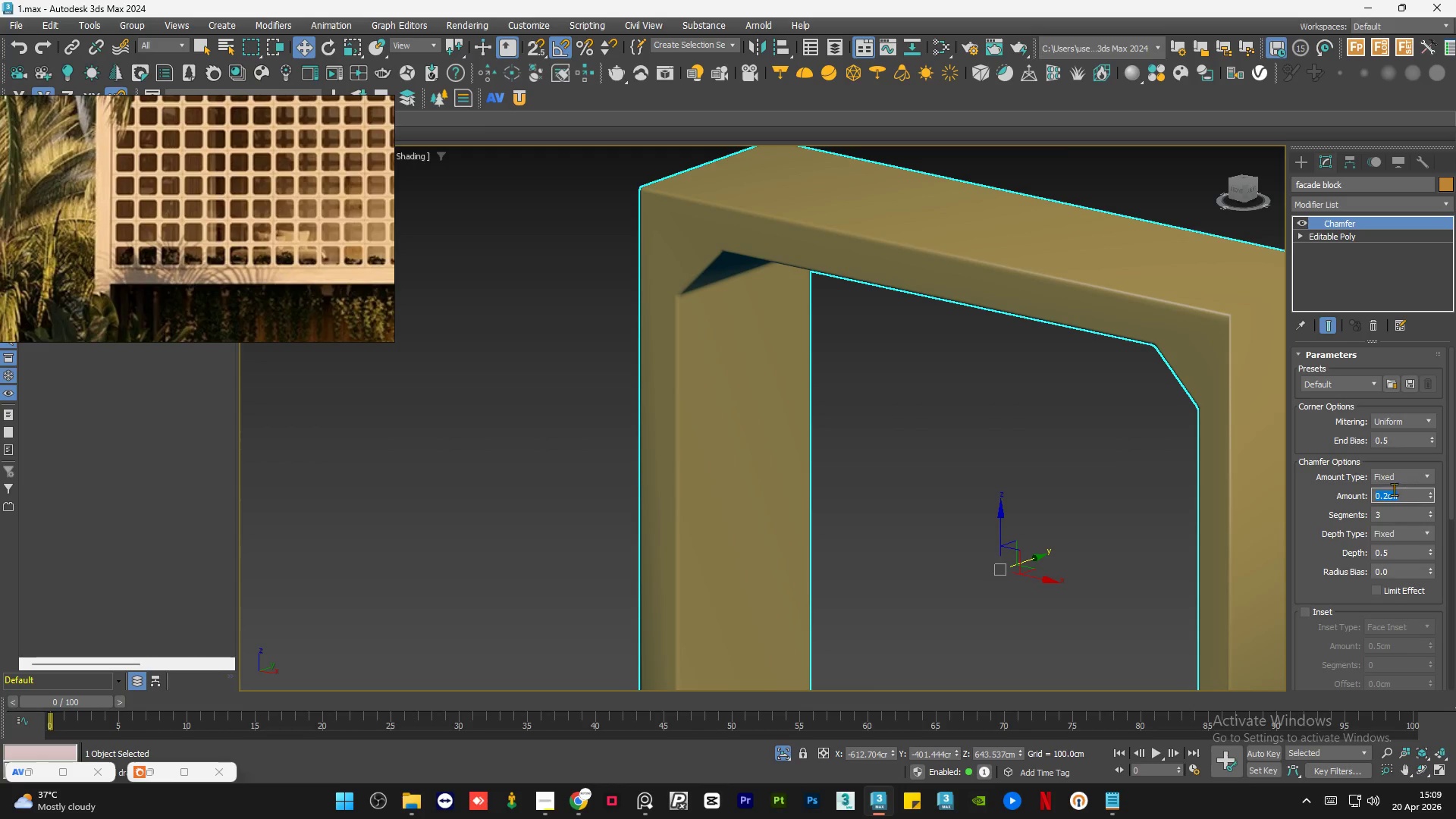 
scroll: coordinate [795, 307], scroll_direction: down, amount: 2.0
 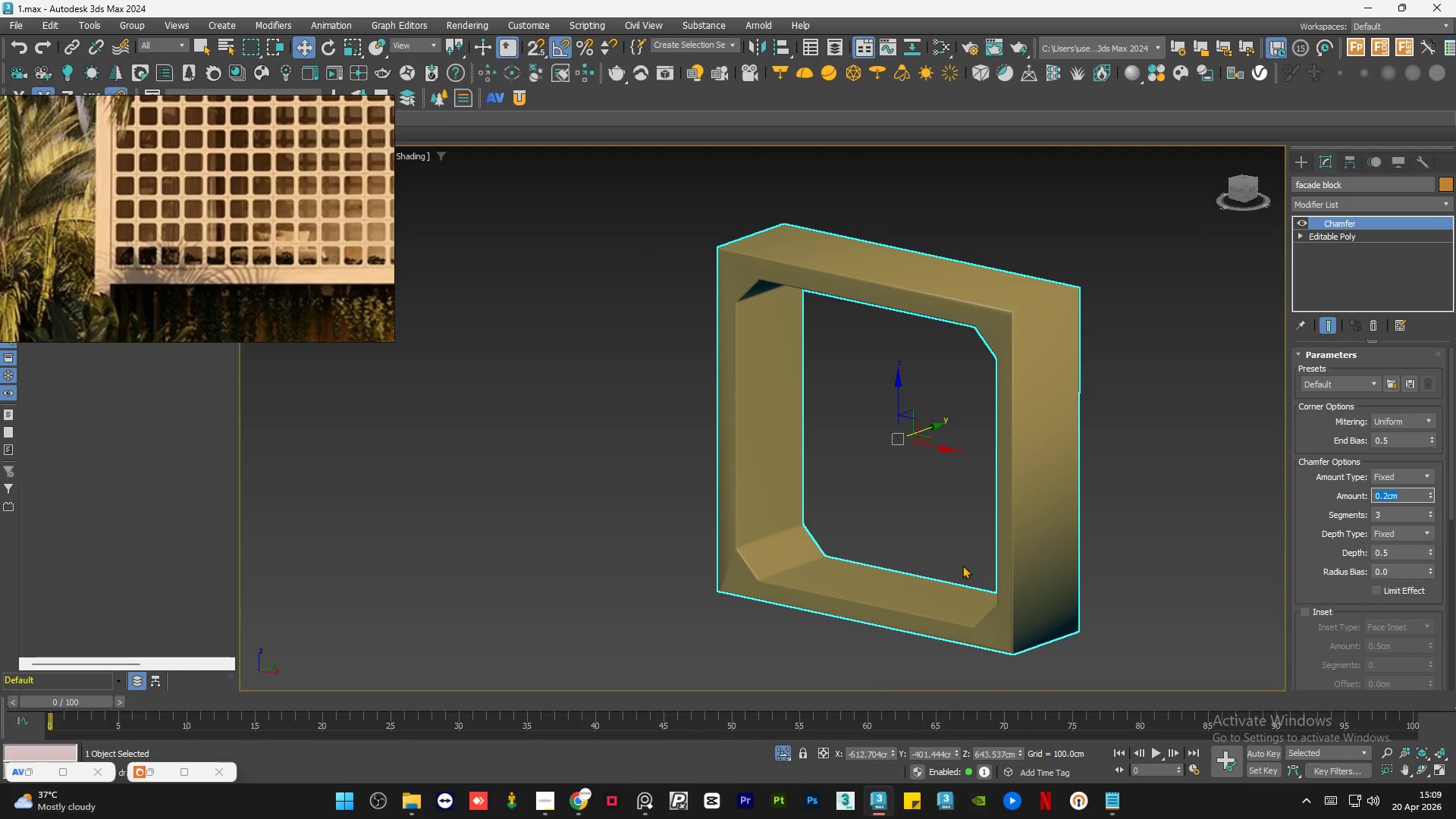 
scroll: coordinate [993, 640], scroll_direction: up, amount: 10.0
 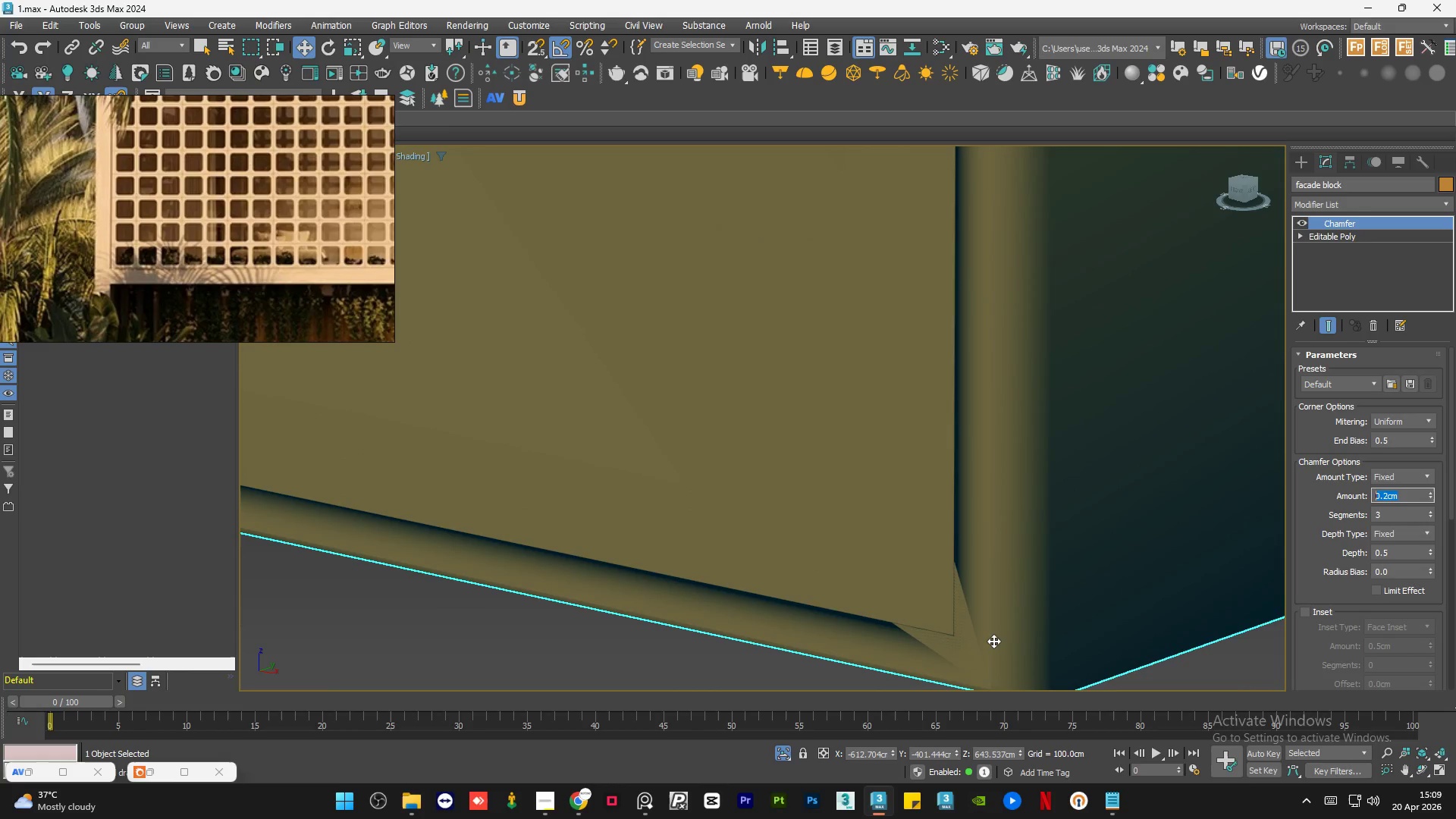 
key(F4)
 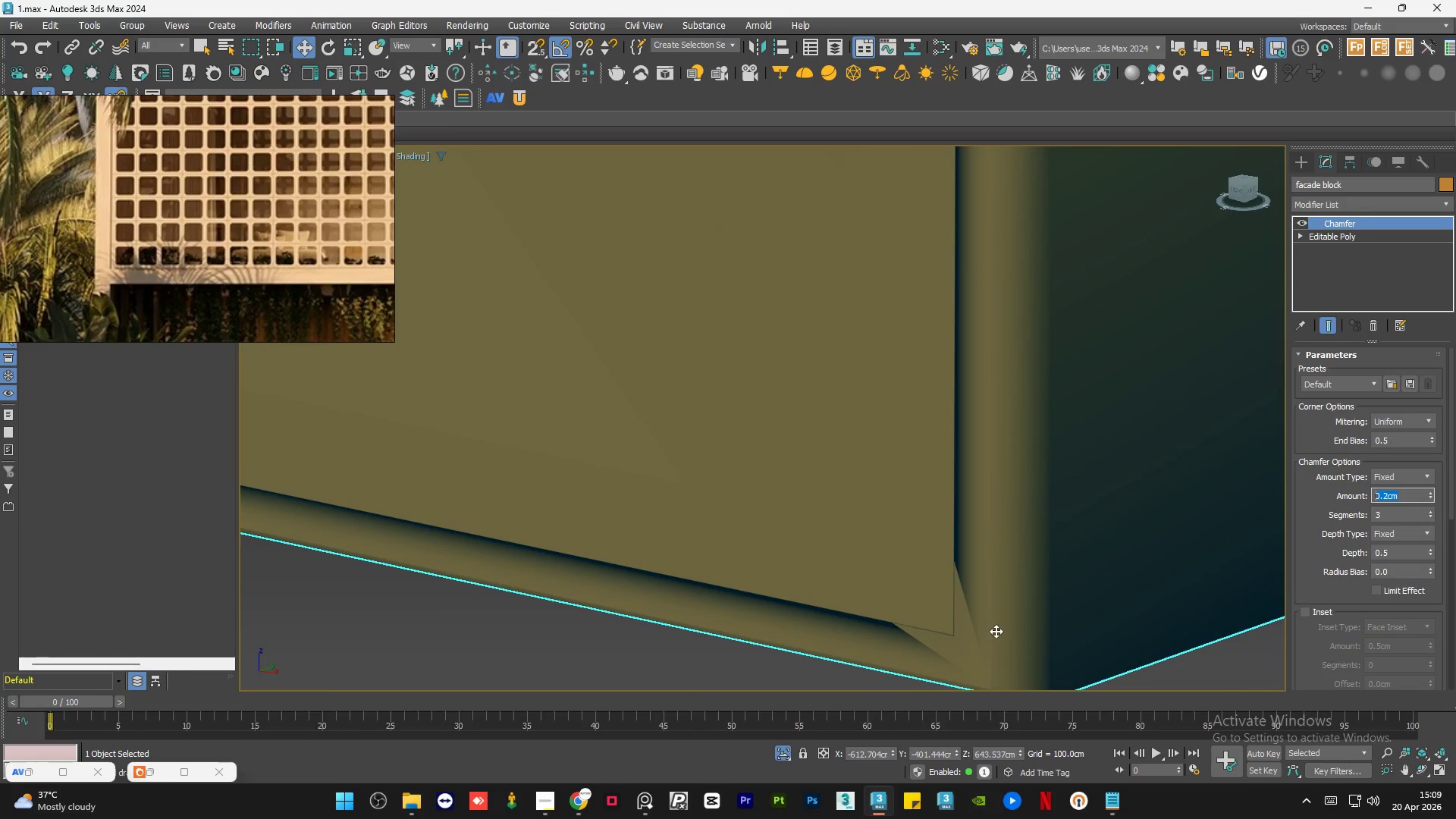 
scroll: coordinate [996, 630], scroll_direction: down, amount: 3.0
 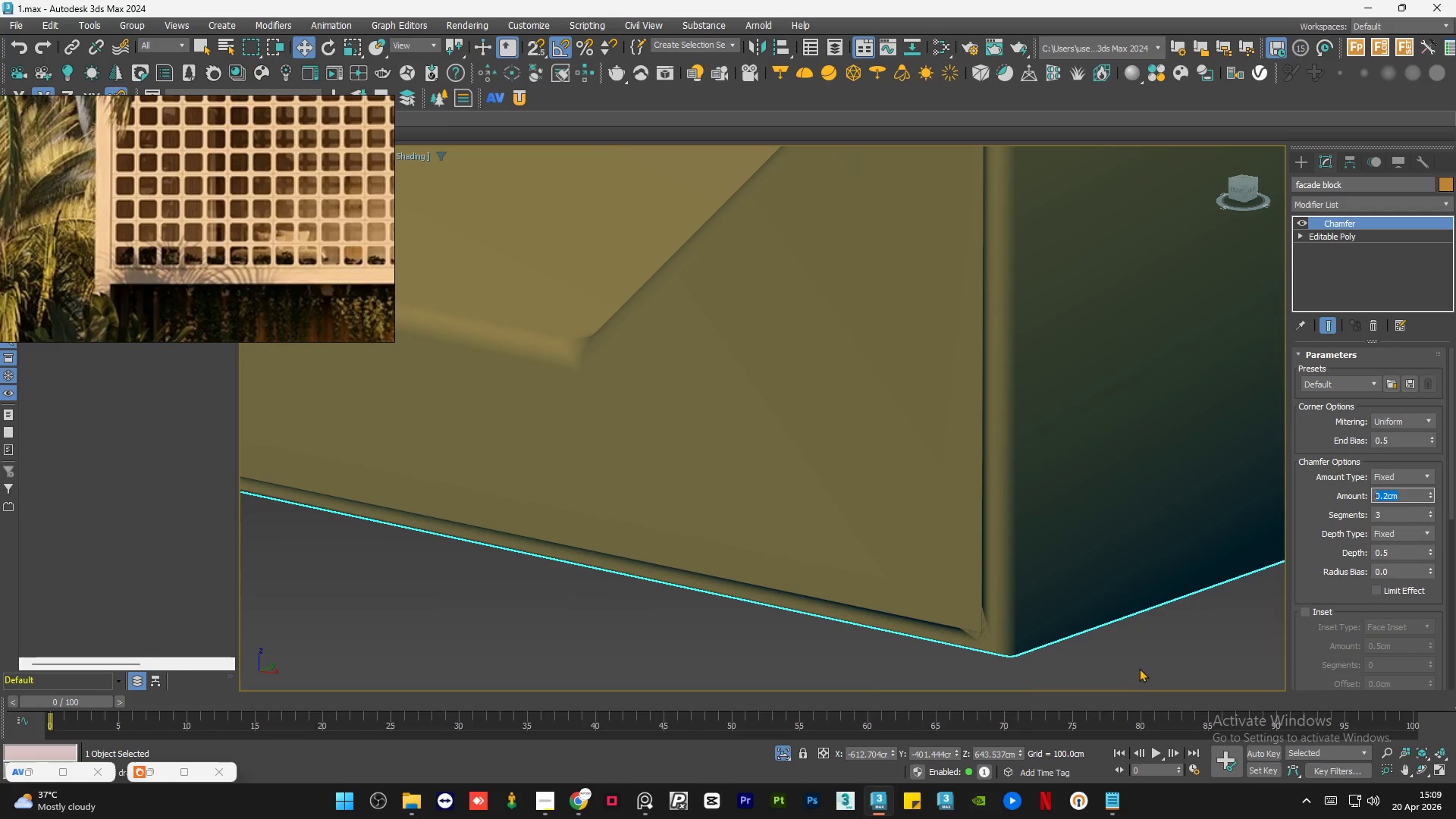 
left_click([1141, 663])
 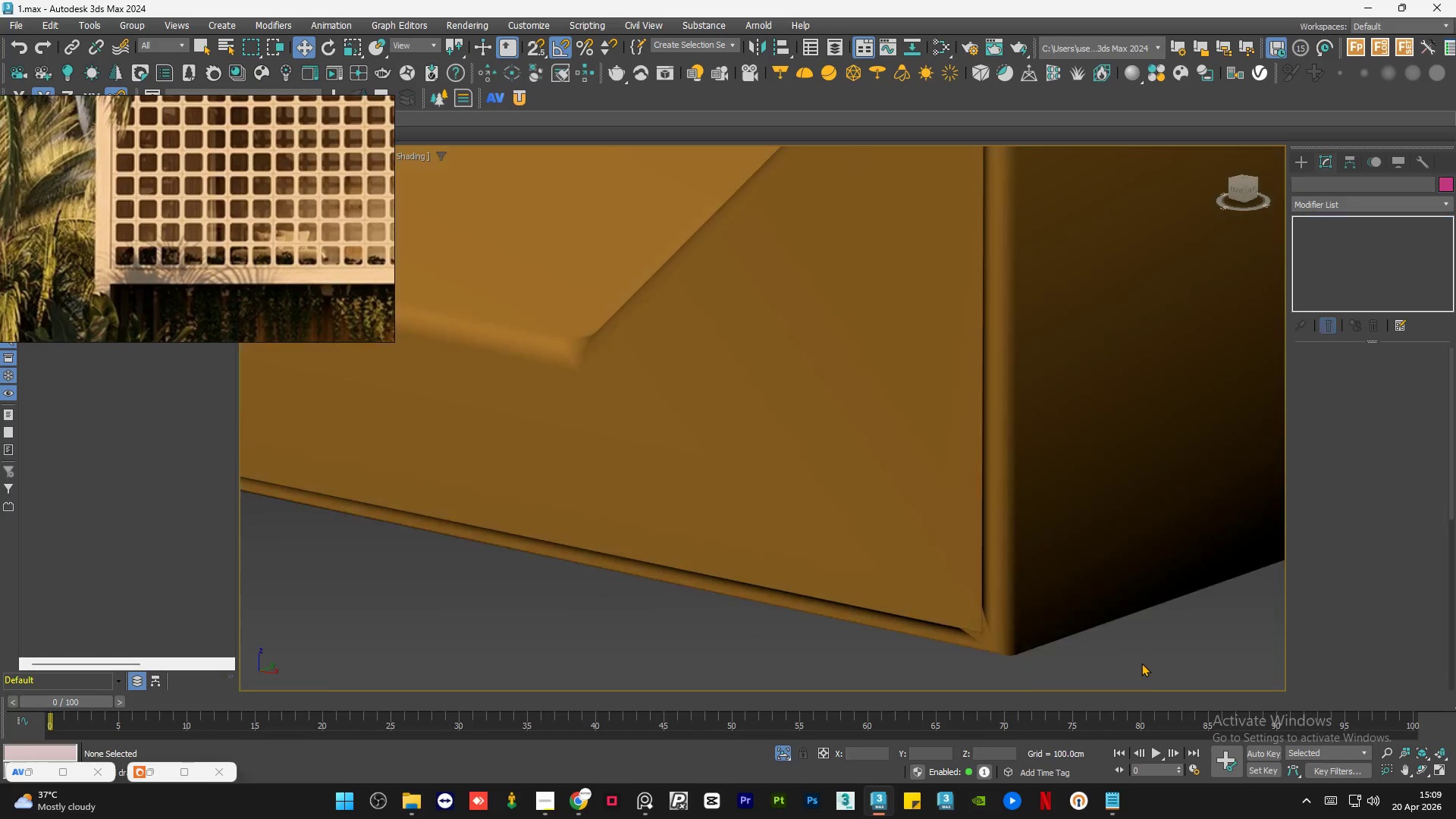 
key(F4)
 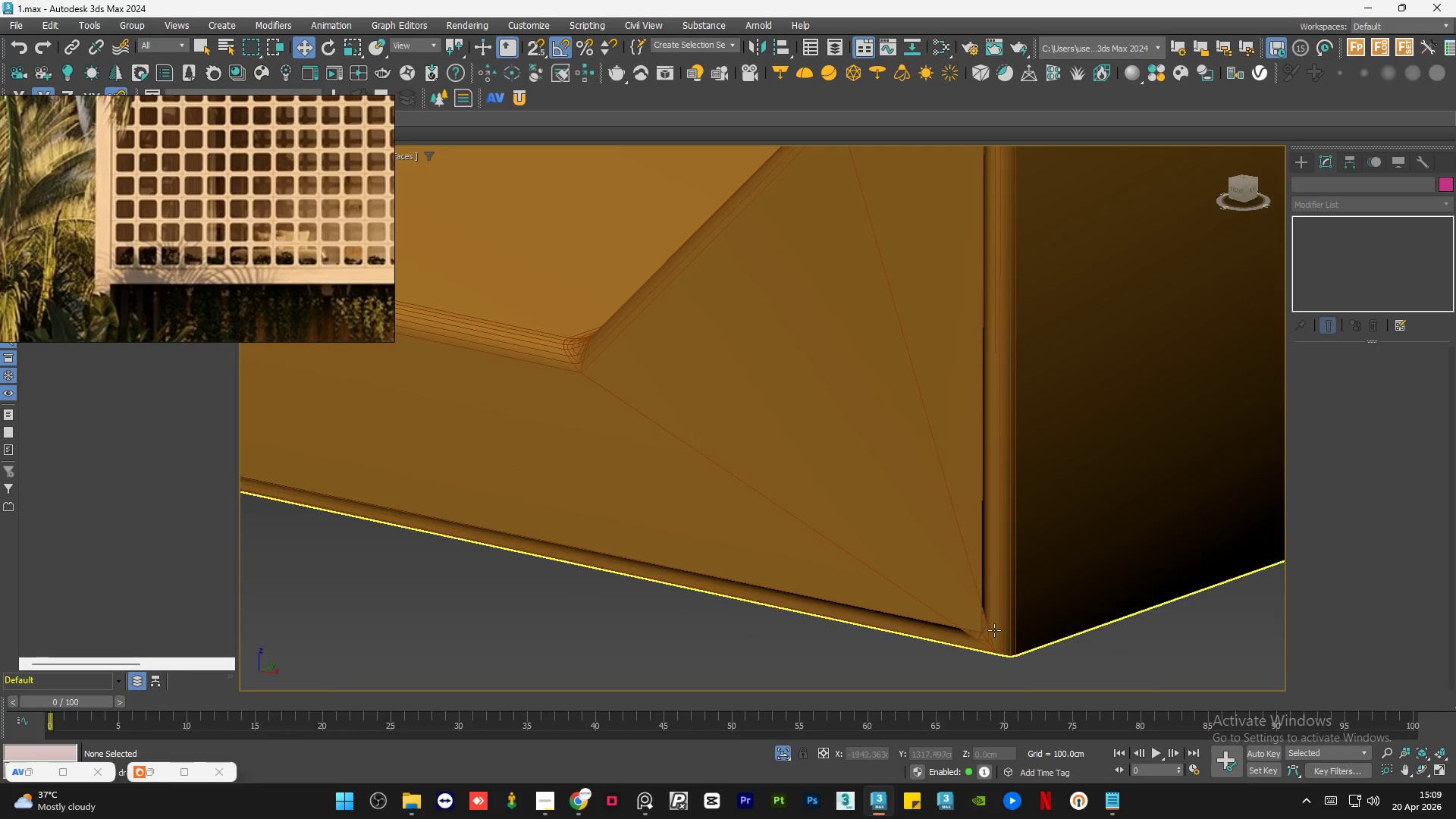 
scroll: coordinate [993, 630], scroll_direction: up, amount: 4.0
 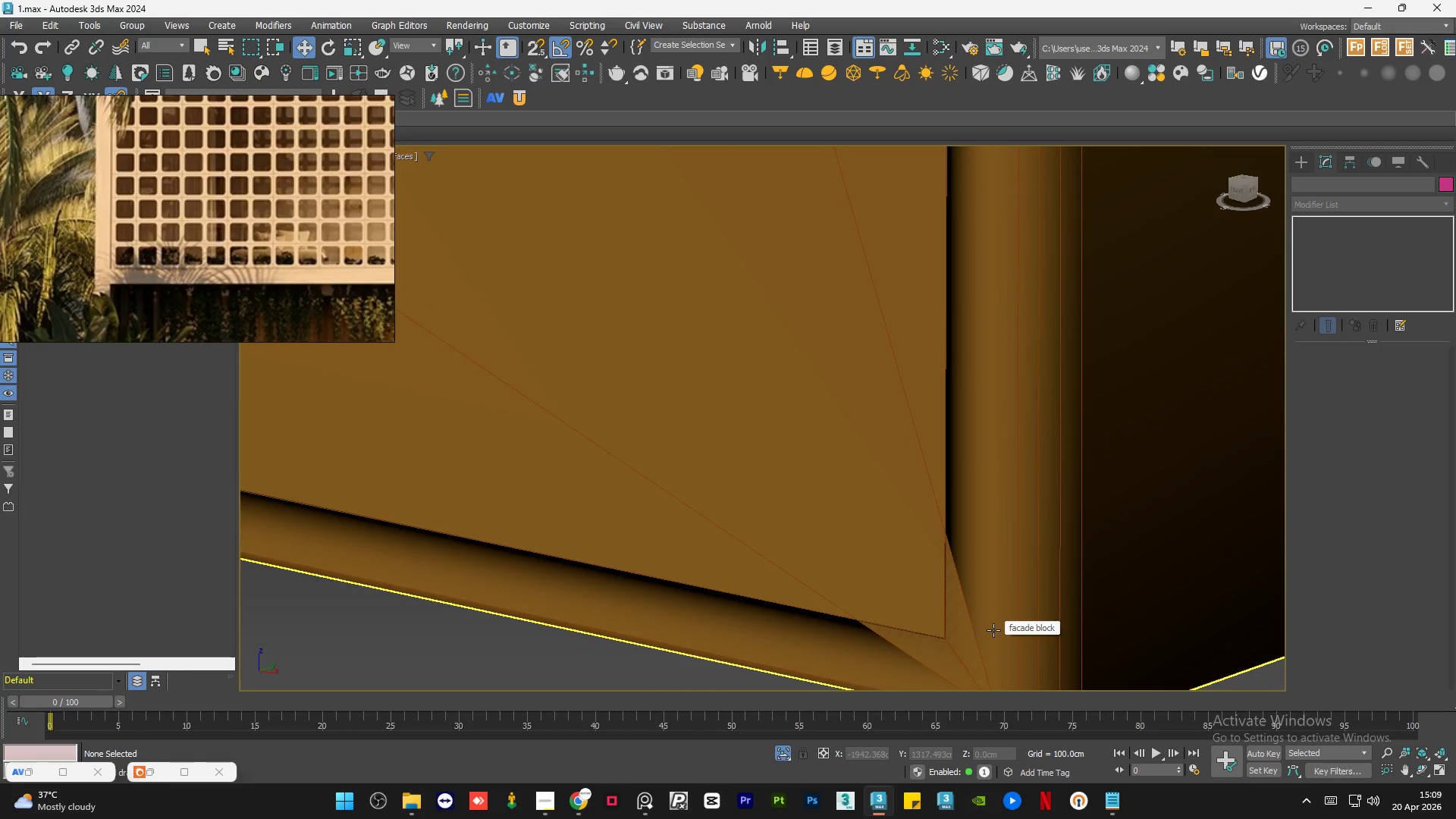 
left_click([993, 630])
 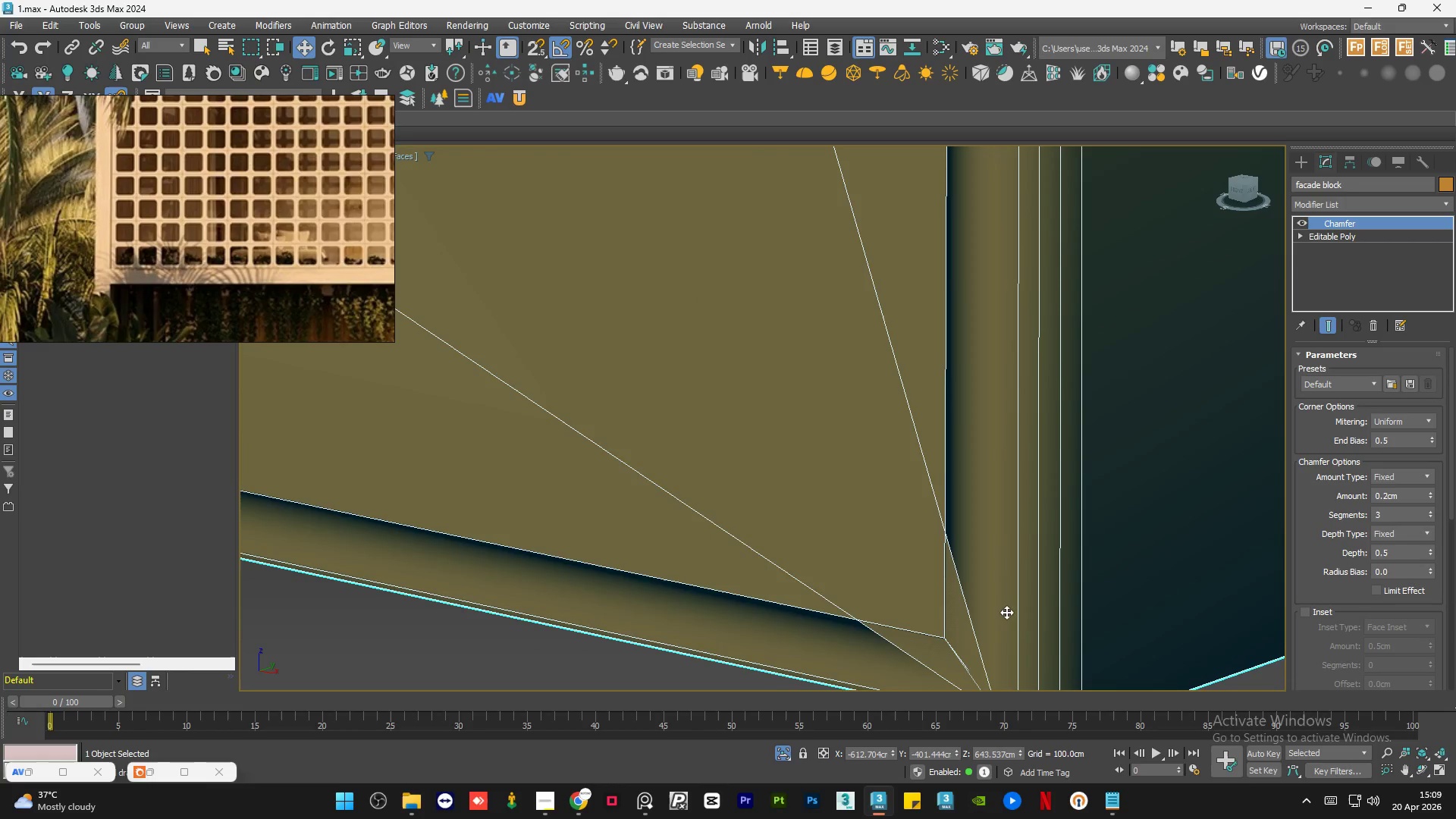 
scroll: coordinate [995, 605], scroll_direction: down, amount: 3.0
 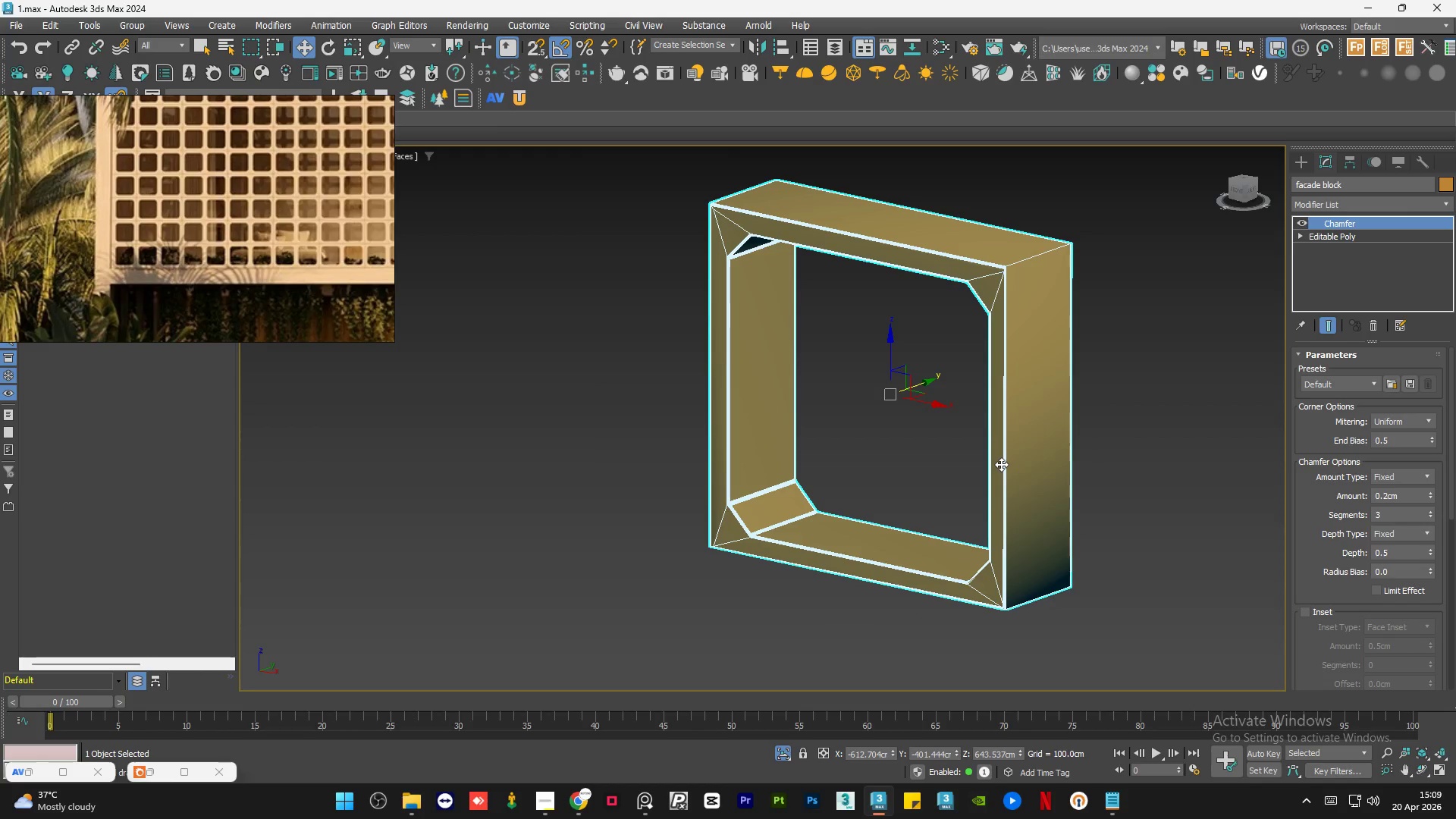 
scroll: coordinate [1001, 464], scroll_direction: up, amount: 1.0
 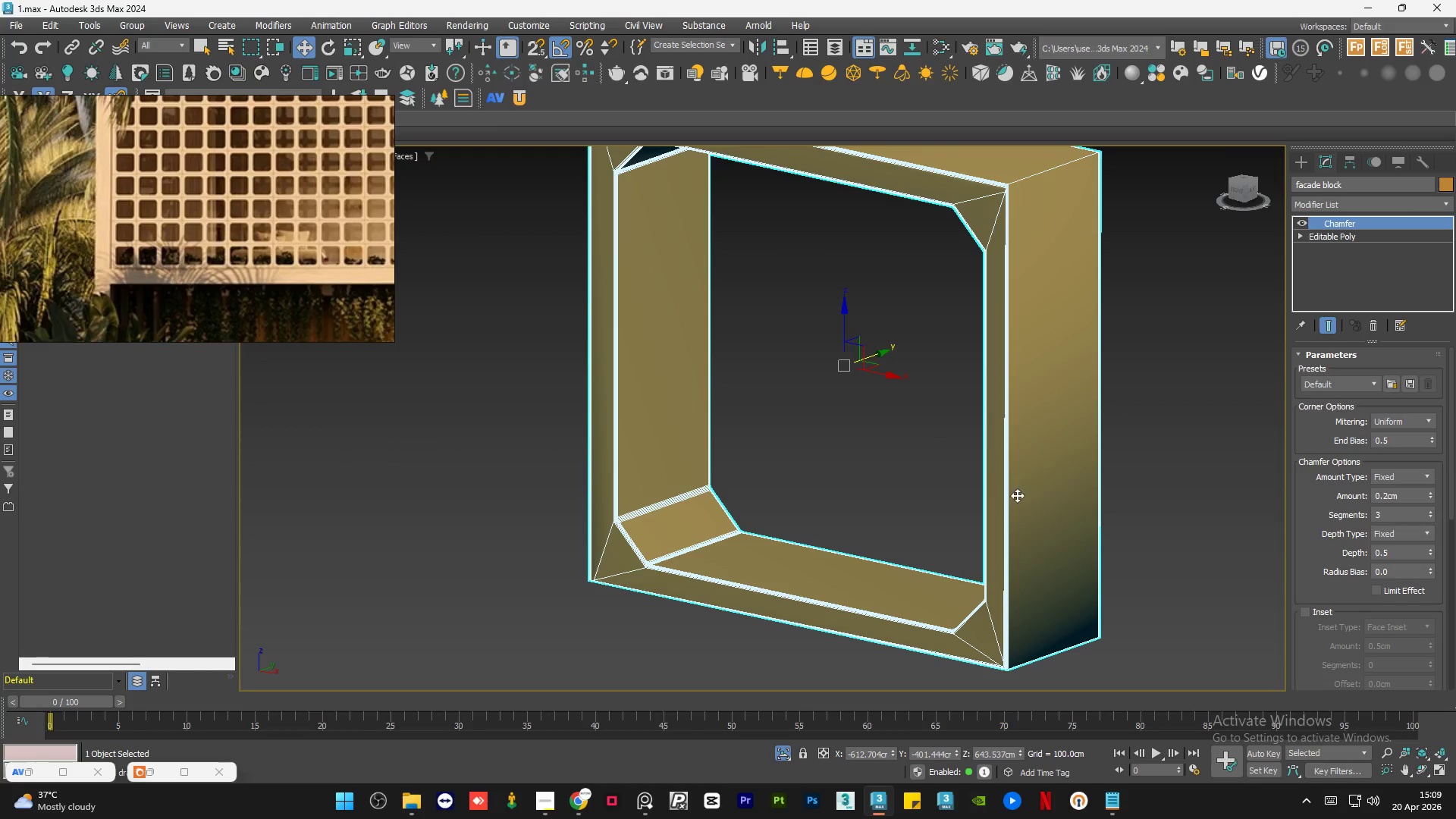 
key(F4)
 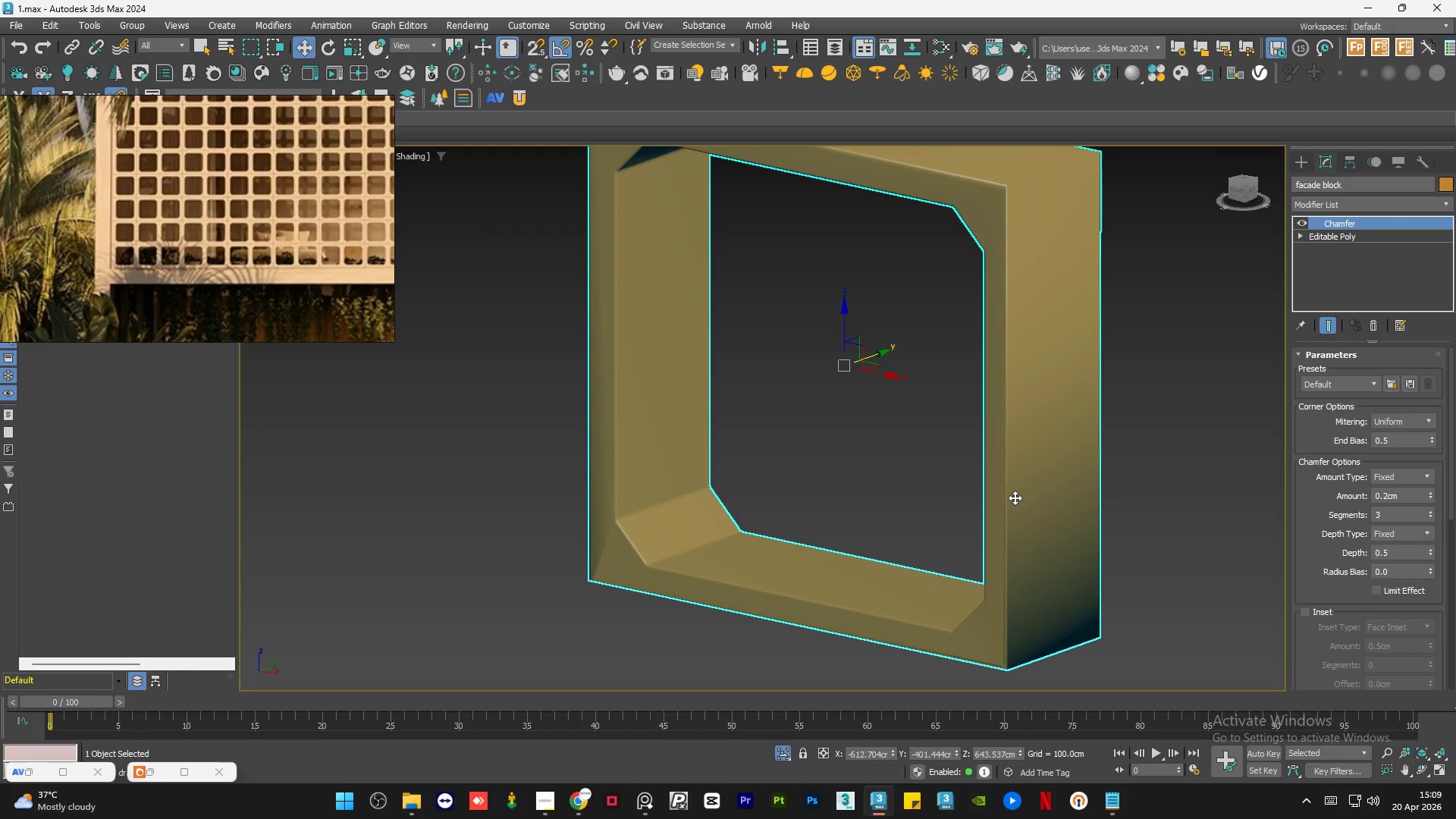 
scroll: coordinate [899, 535], scroll_direction: down, amount: 1.0
 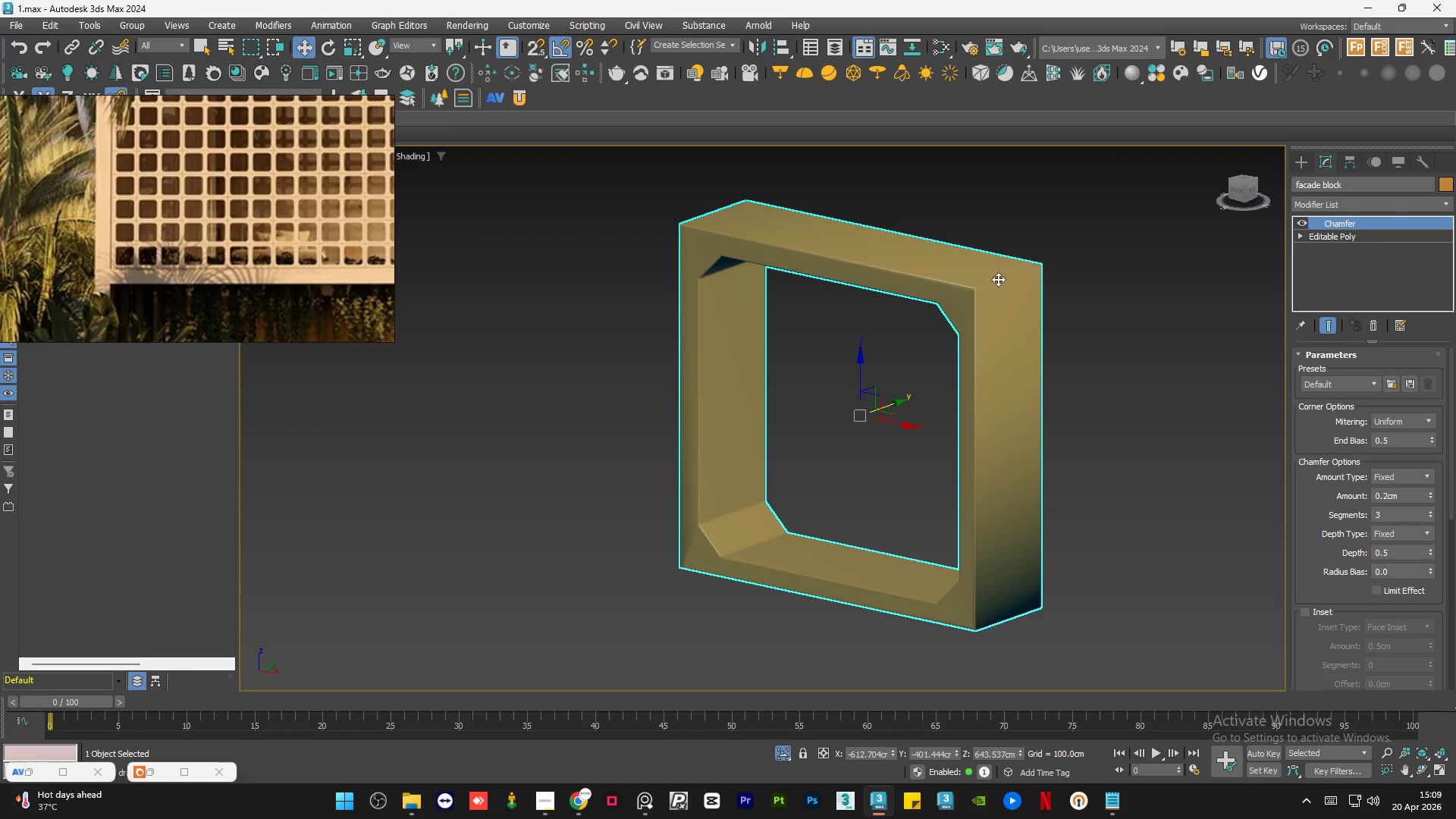 
scroll: coordinate [980, 294], scroll_direction: up, amount: 1.0
 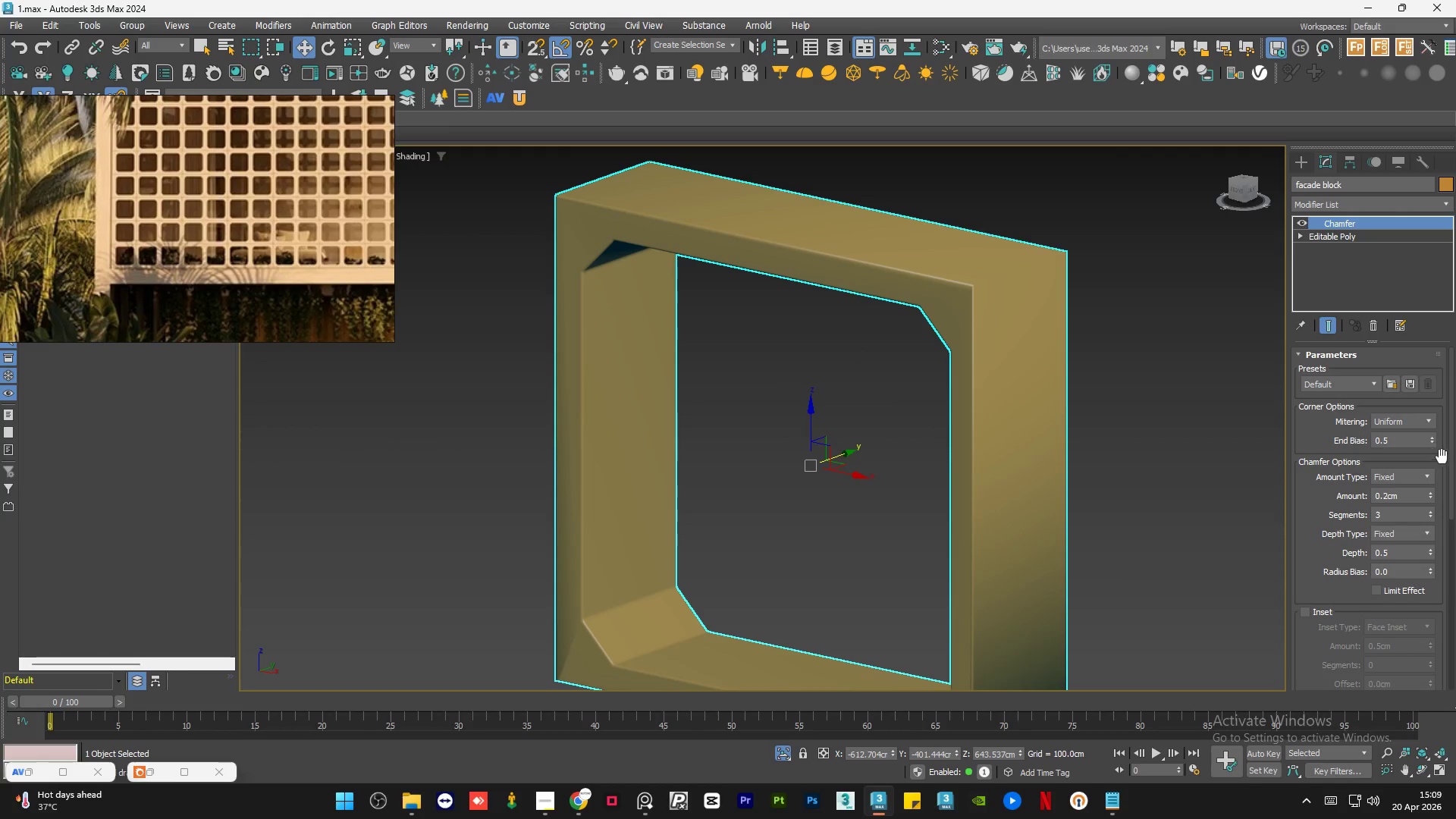 
left_click_drag(start_coordinate=[1451, 460], to_coordinate=[1455, 631])
 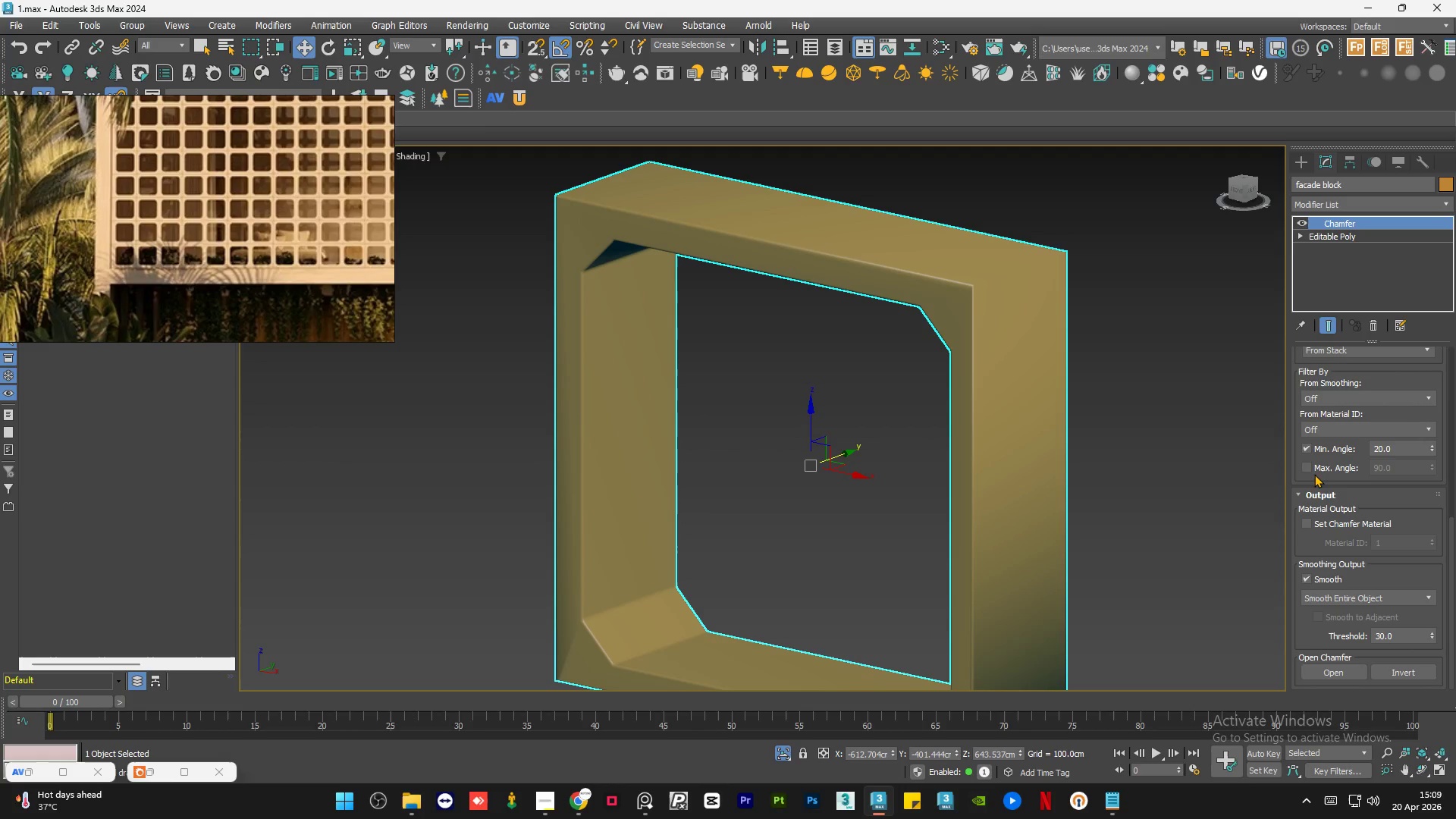 
left_click([1313, 469])
 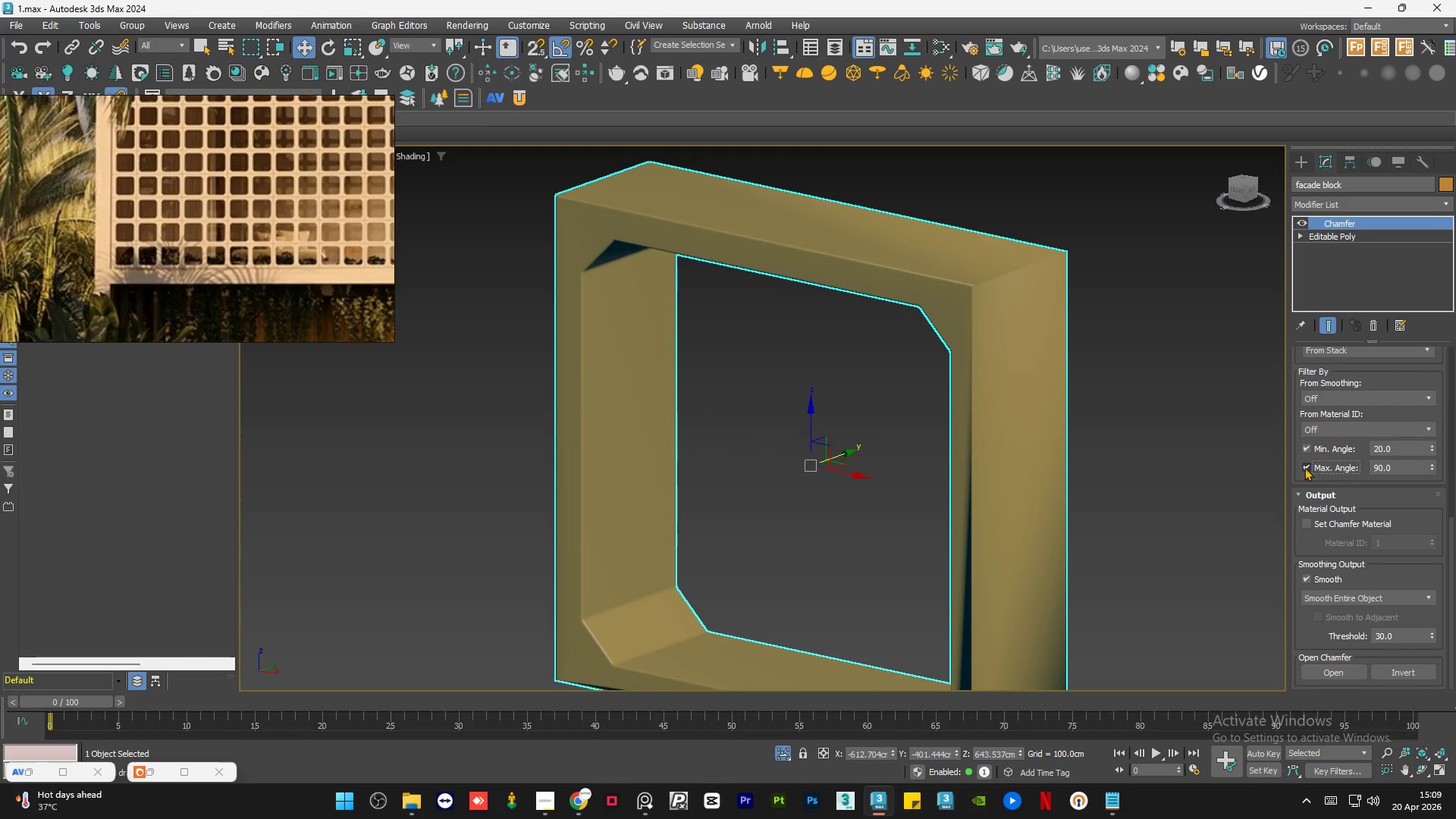 
scroll: coordinate [847, 342], scroll_direction: down, amount: 1.0
 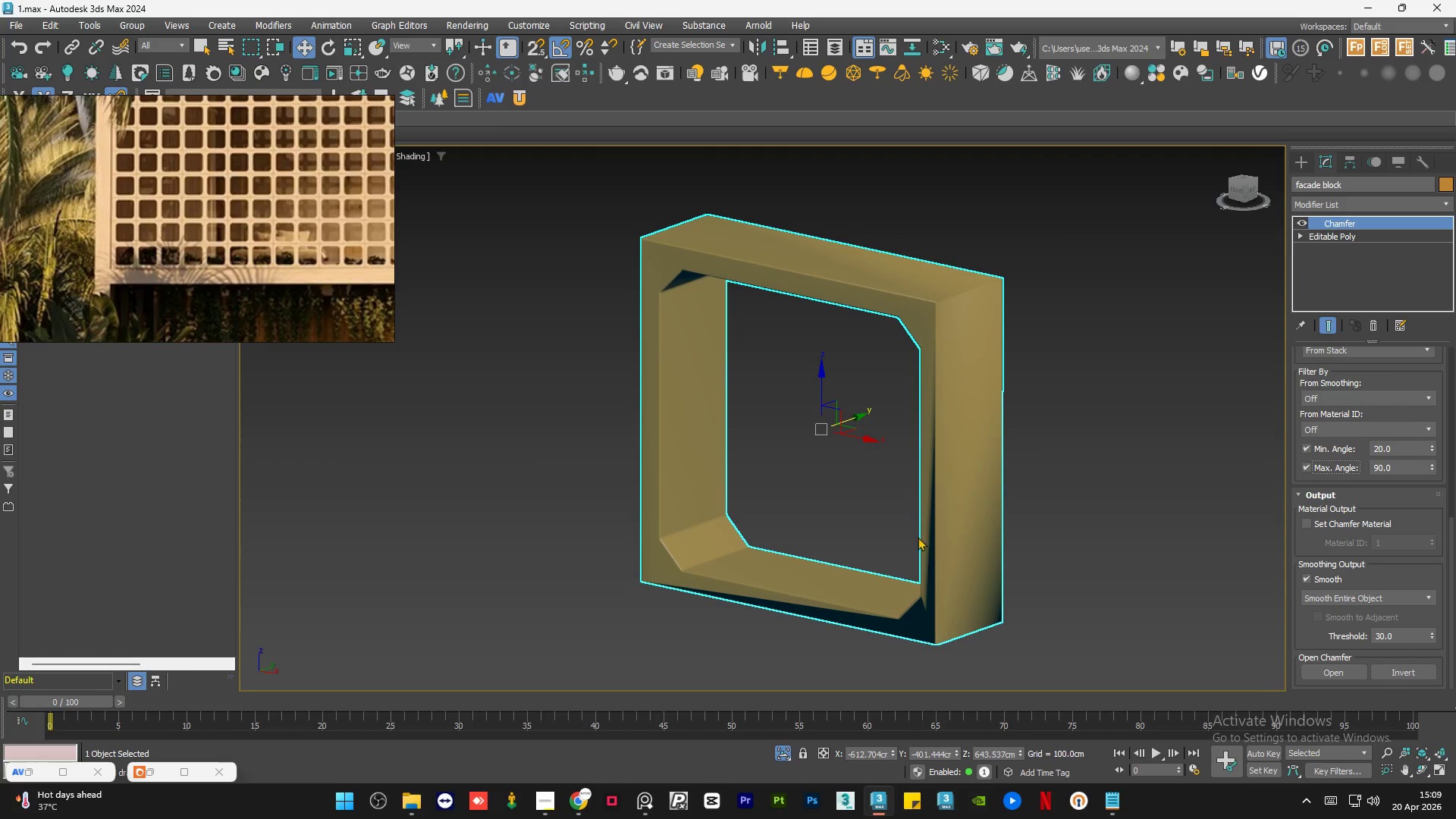 
scroll: coordinate [917, 623], scroll_direction: up, amount: 4.0
 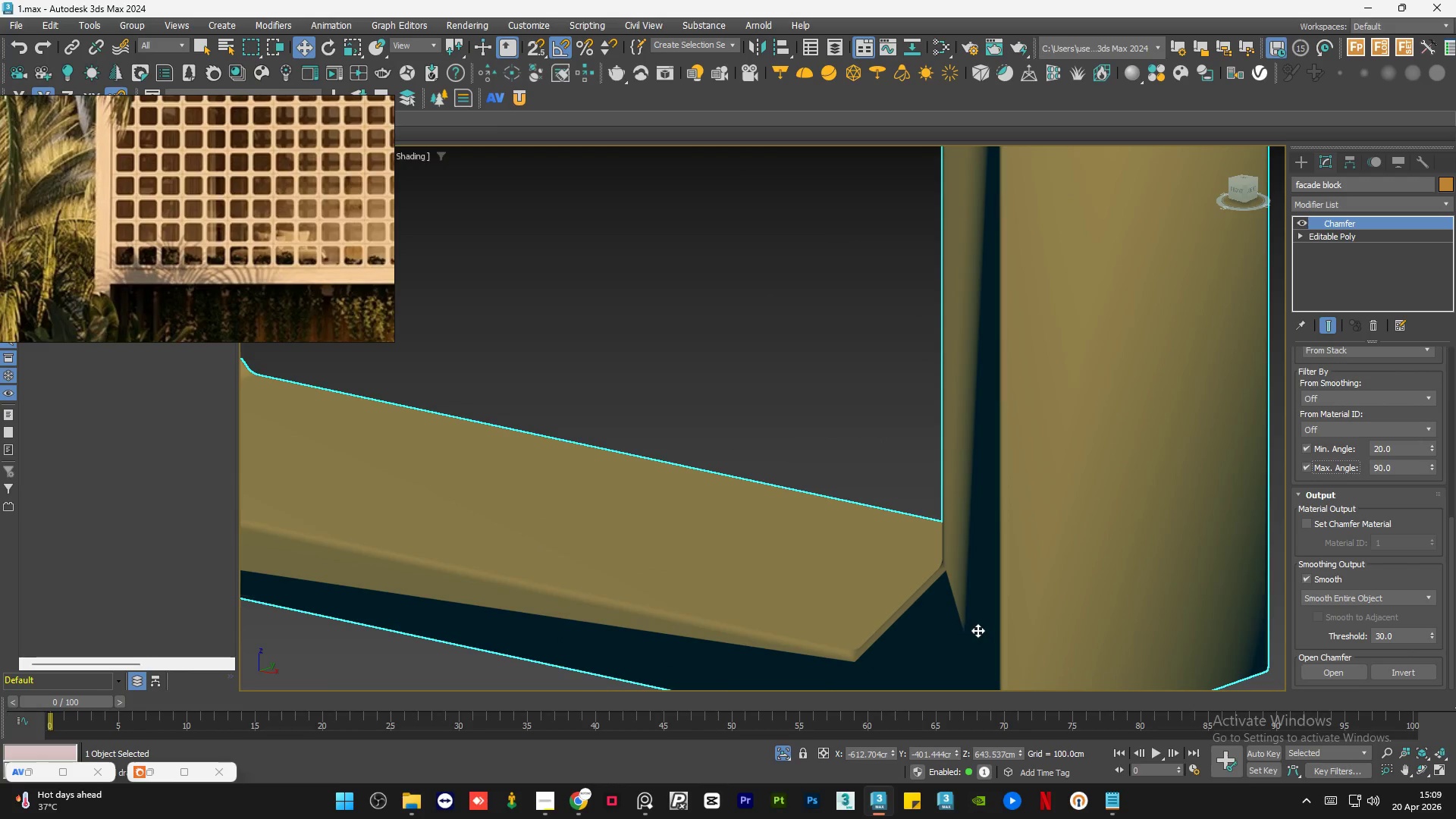 
scroll: coordinate [981, 629], scroll_direction: down, amount: 2.0
 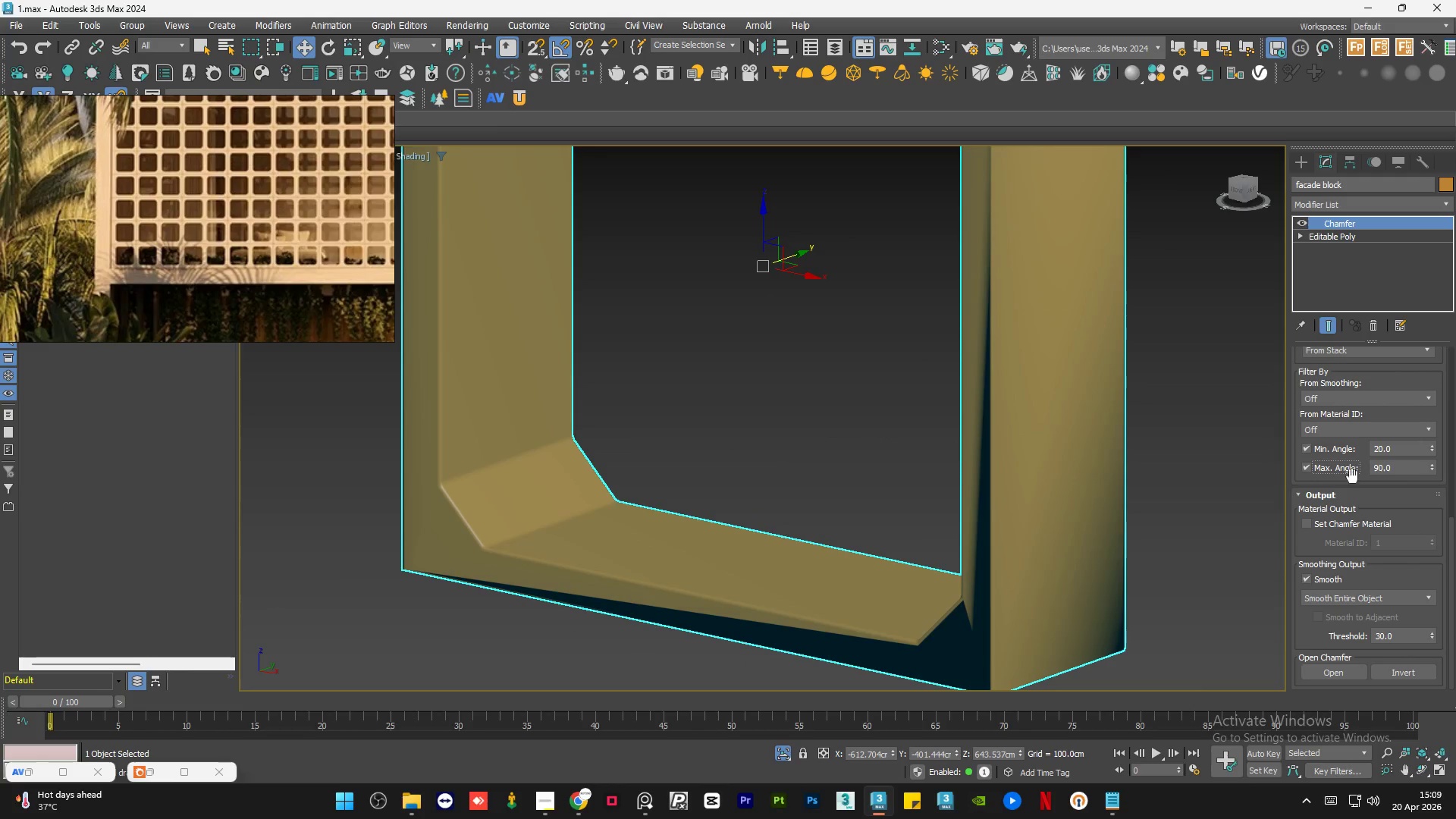 
left_click([1307, 464])
 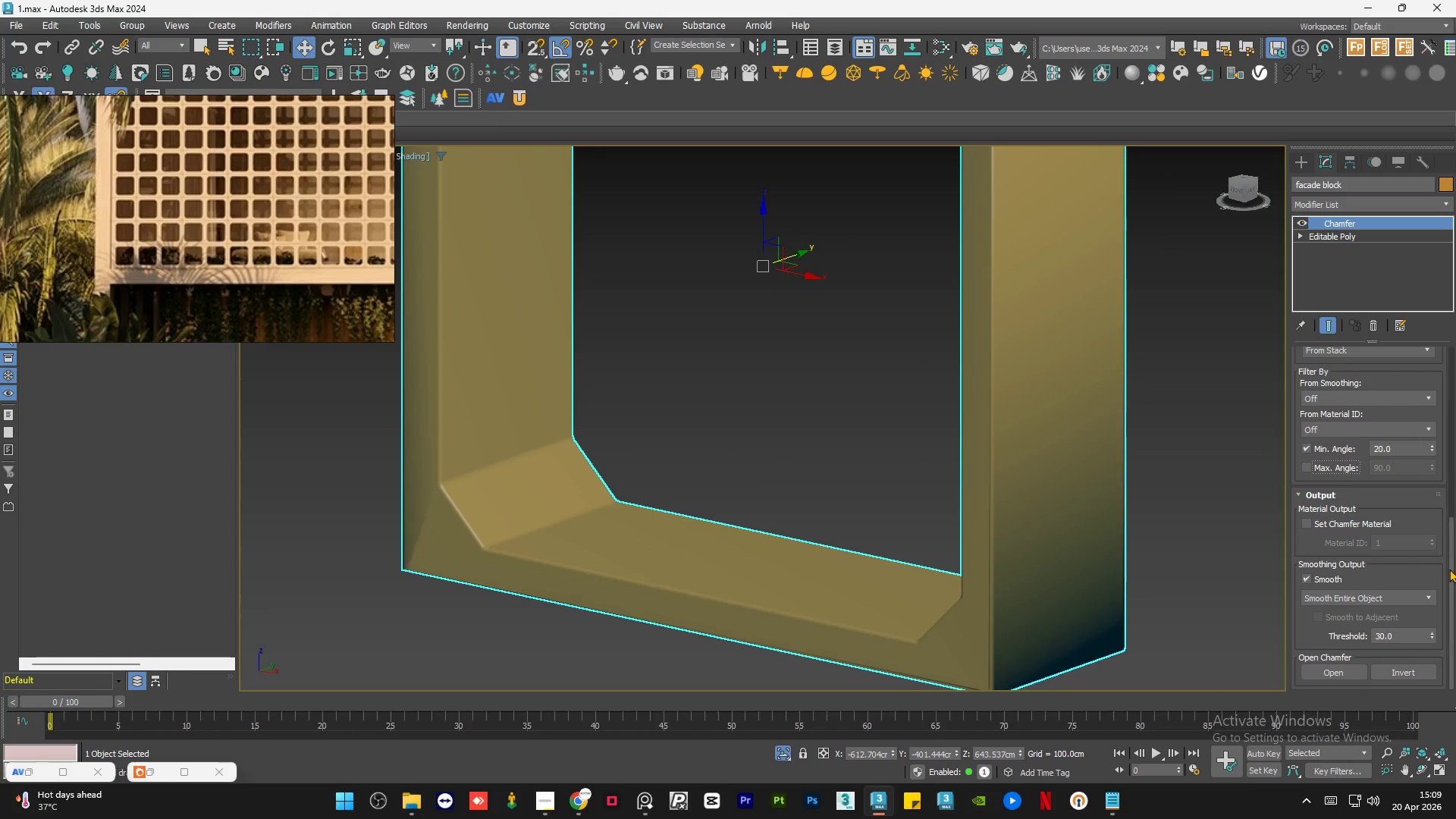 
left_click_drag(start_coordinate=[1452, 570], to_coordinate=[1455, 384])
 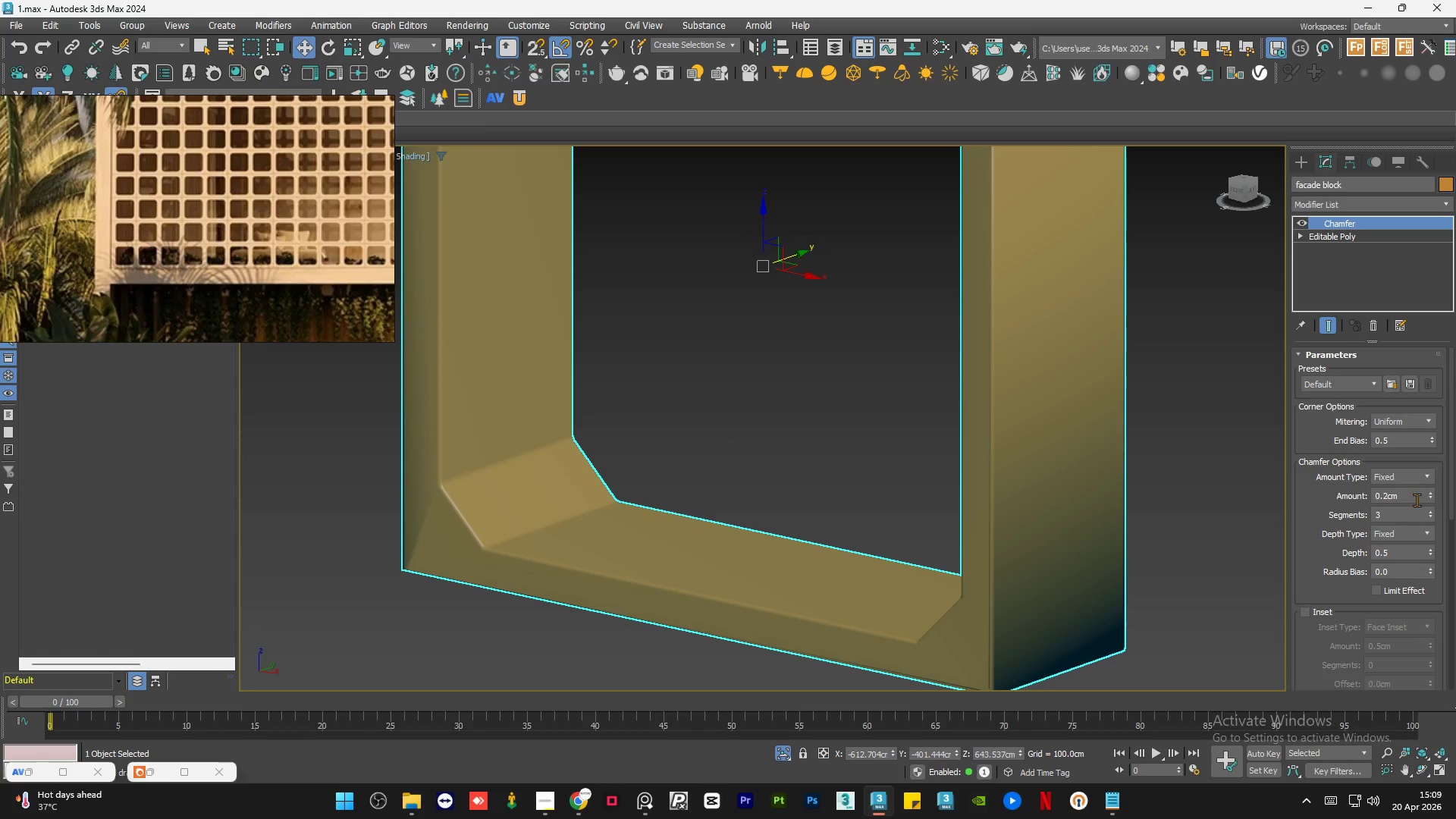 
double_click([1417, 500])
 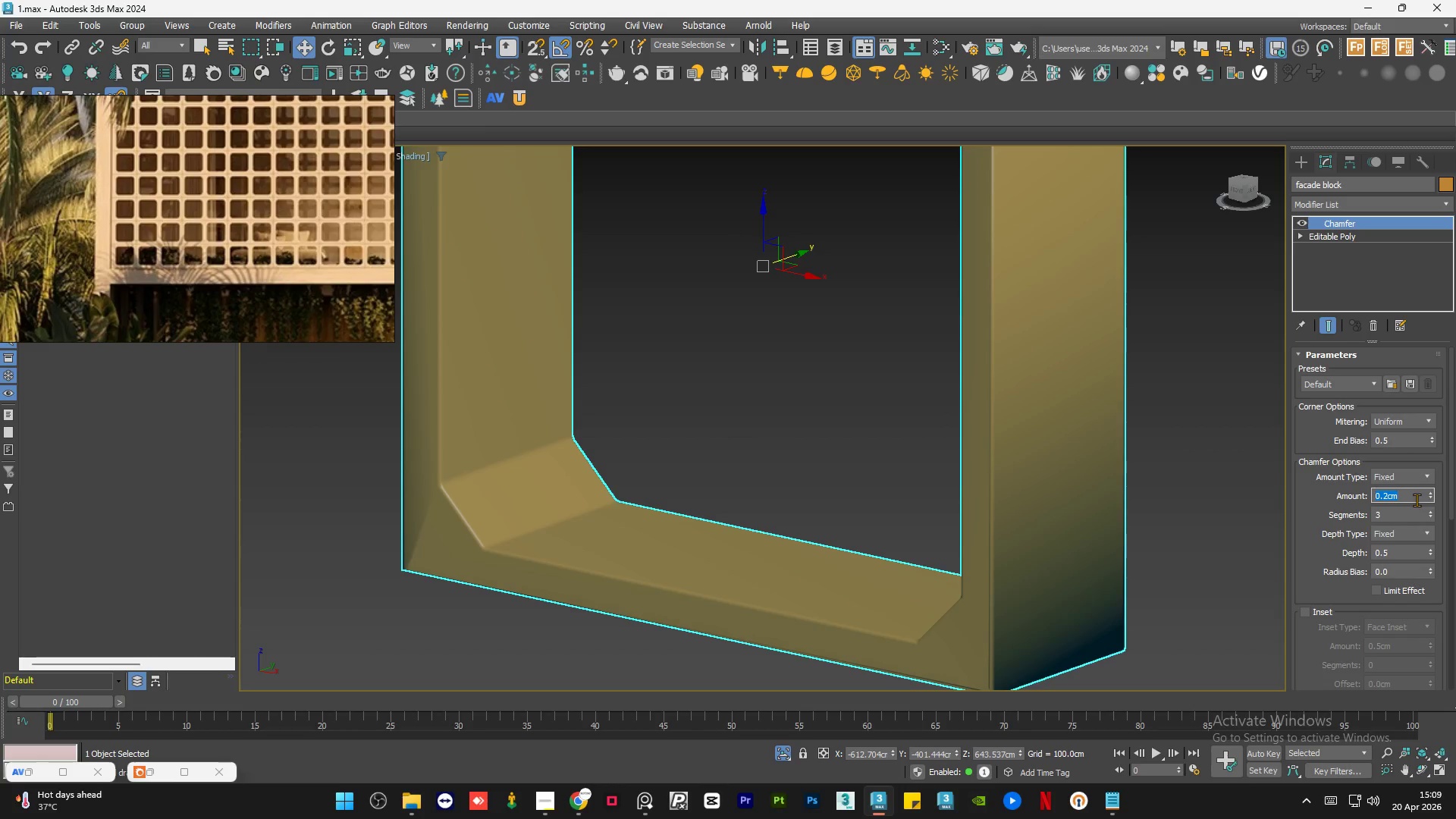 
key(NumpadDecimal)
 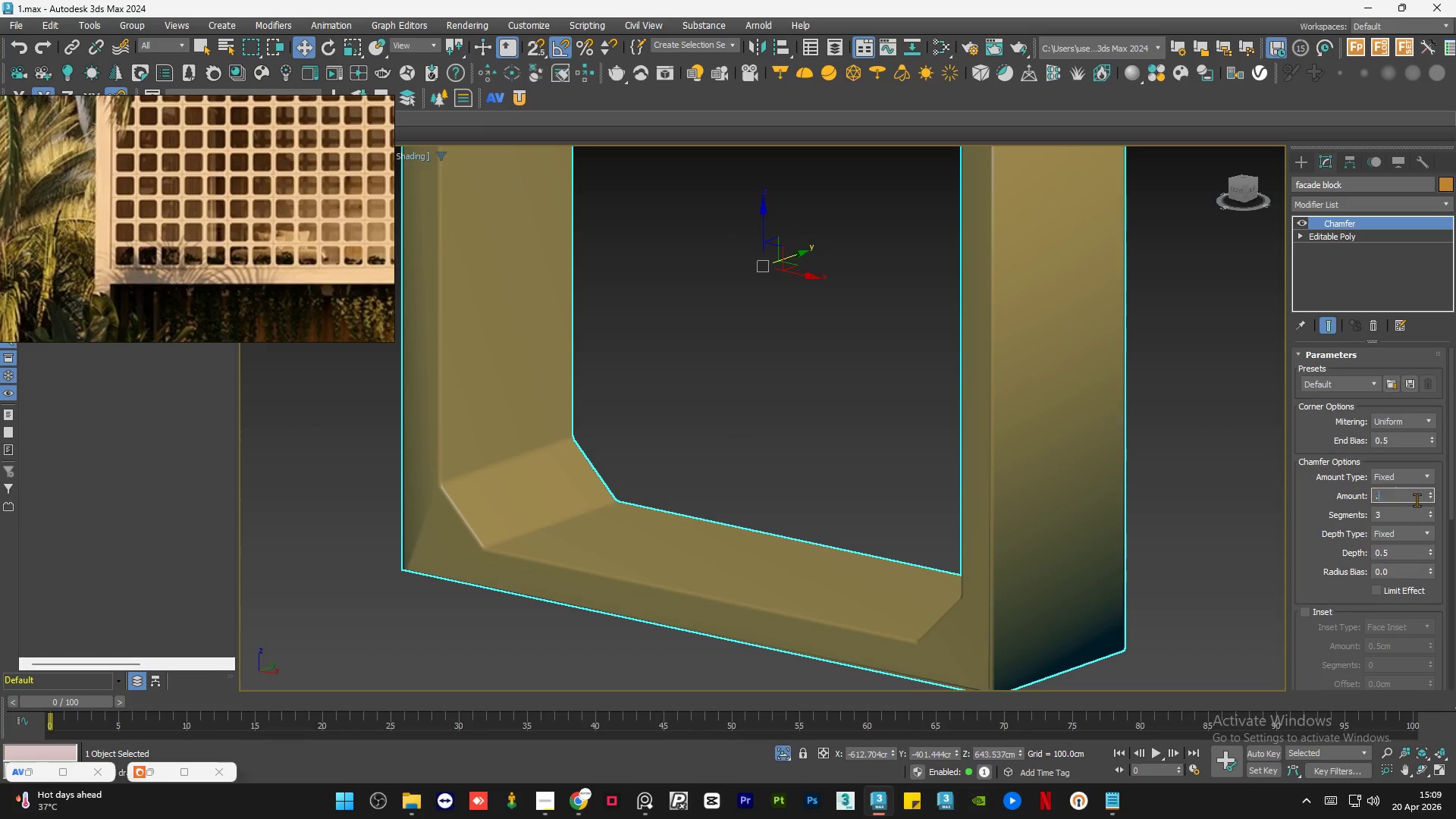 
key(Numpad5)
 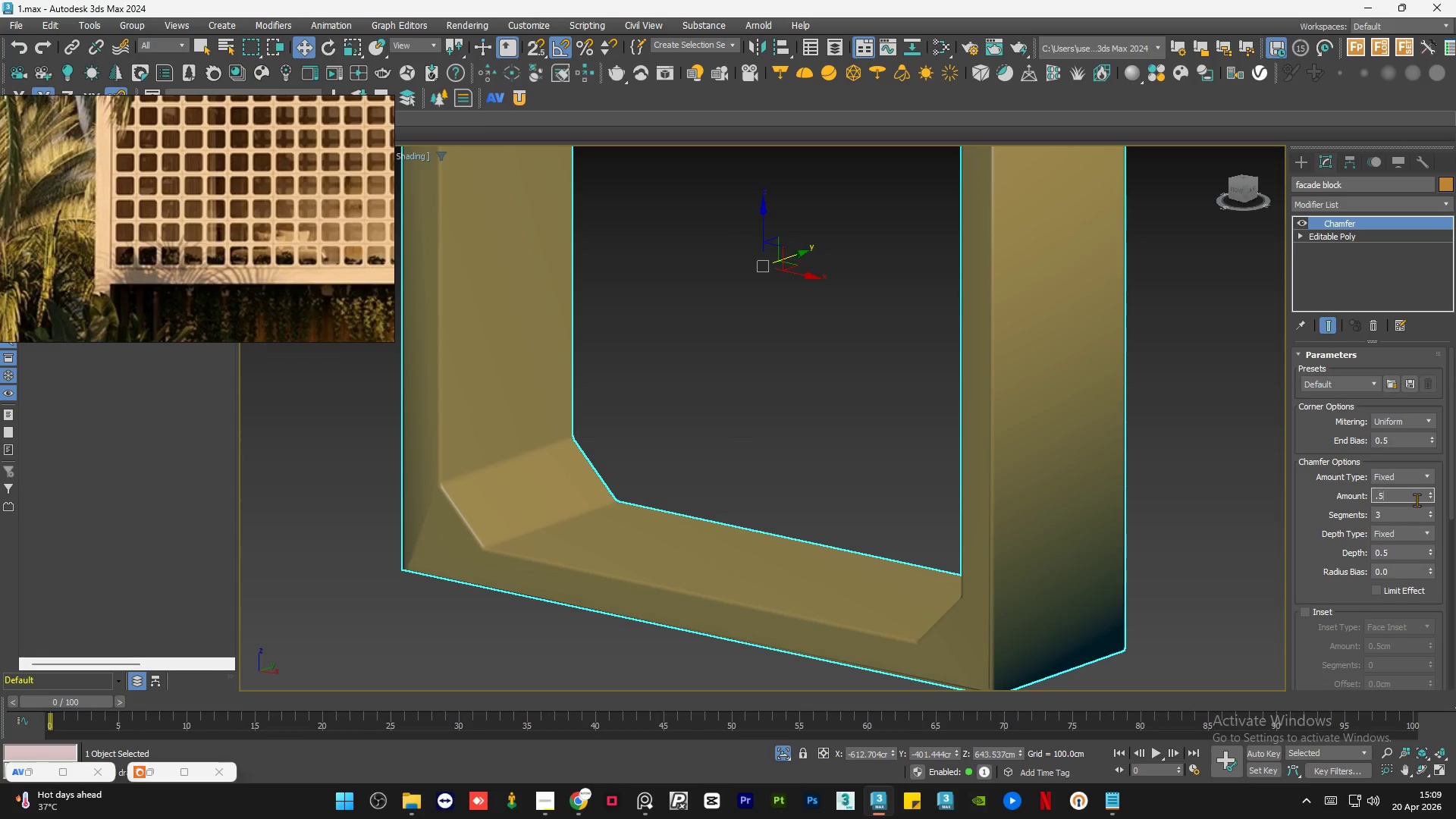 
key(NumpadEnter)
 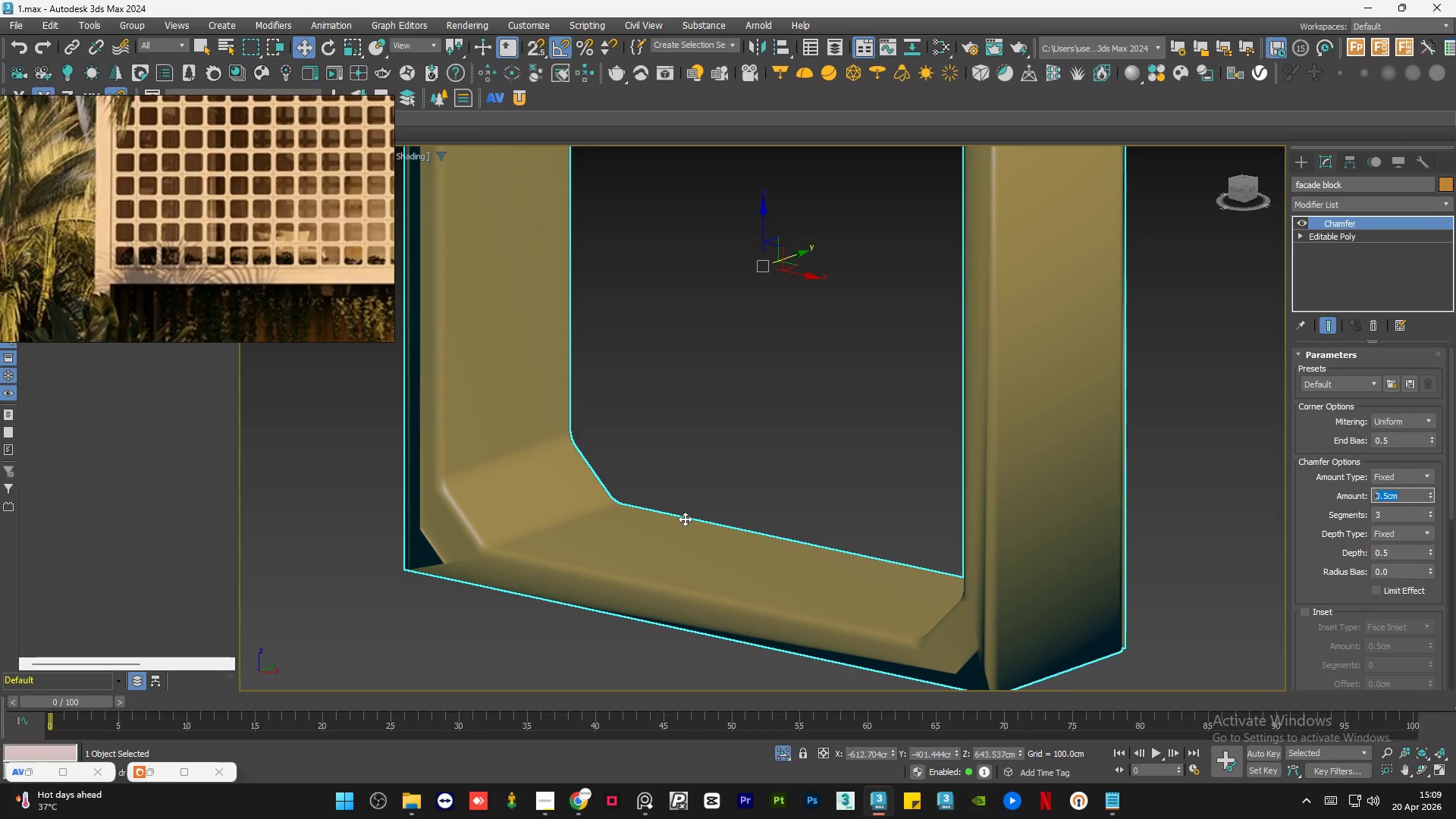 
scroll: coordinate [893, 585], scroll_direction: down, amount: 2.0
 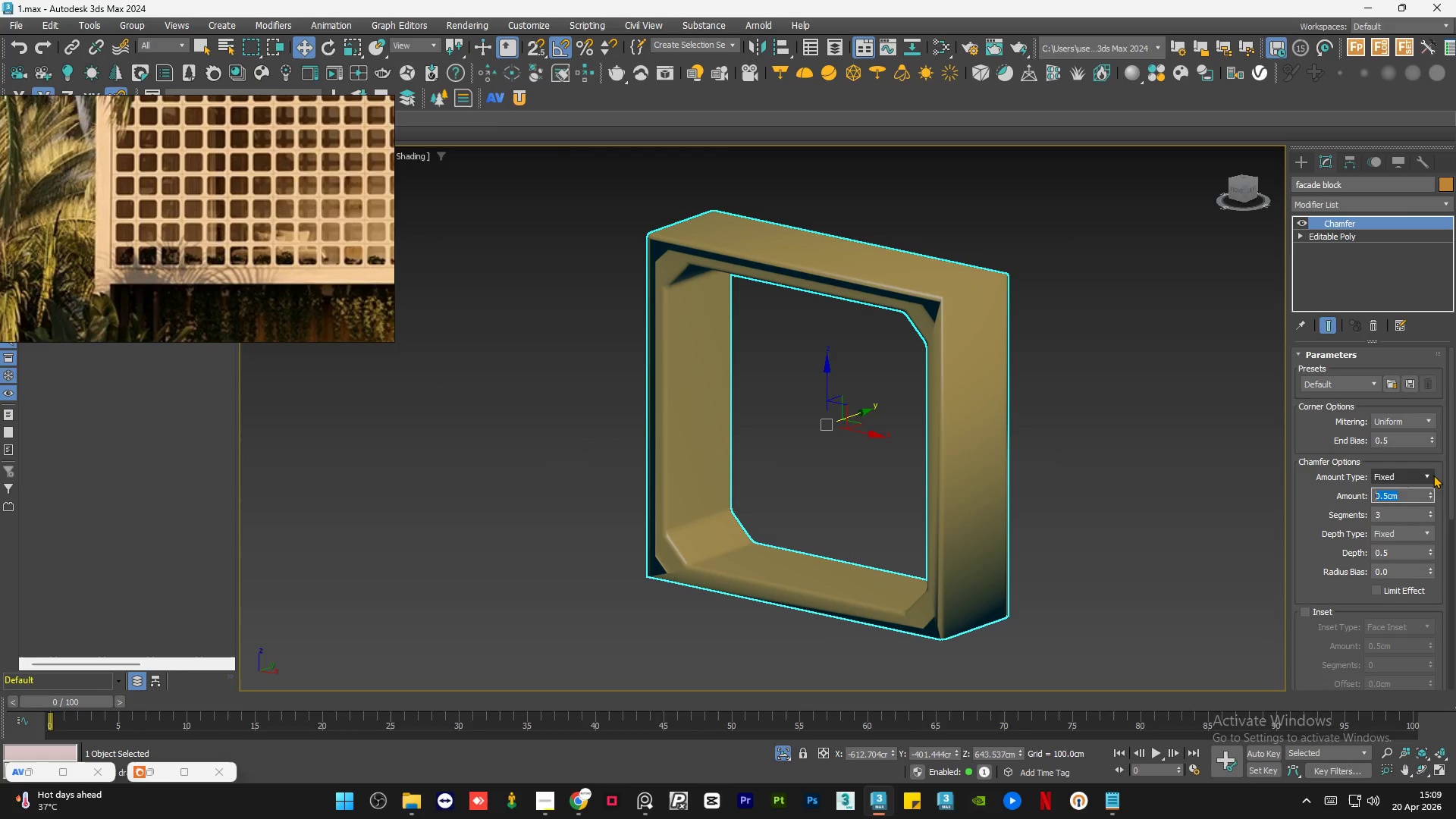 
left_click_drag(start_coordinate=[1448, 475], to_coordinate=[1451, 589])
 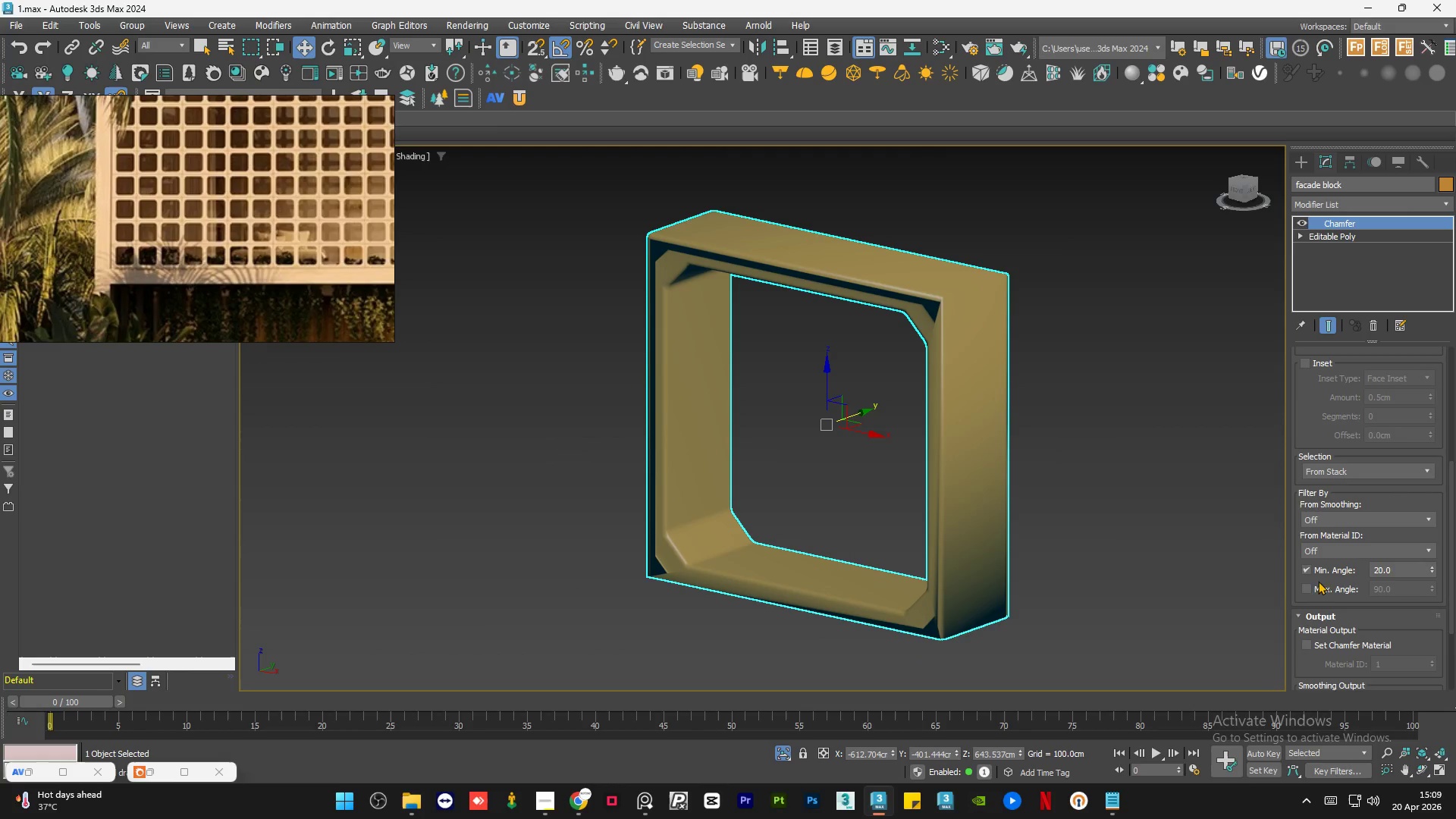 
left_click([1317, 584])
 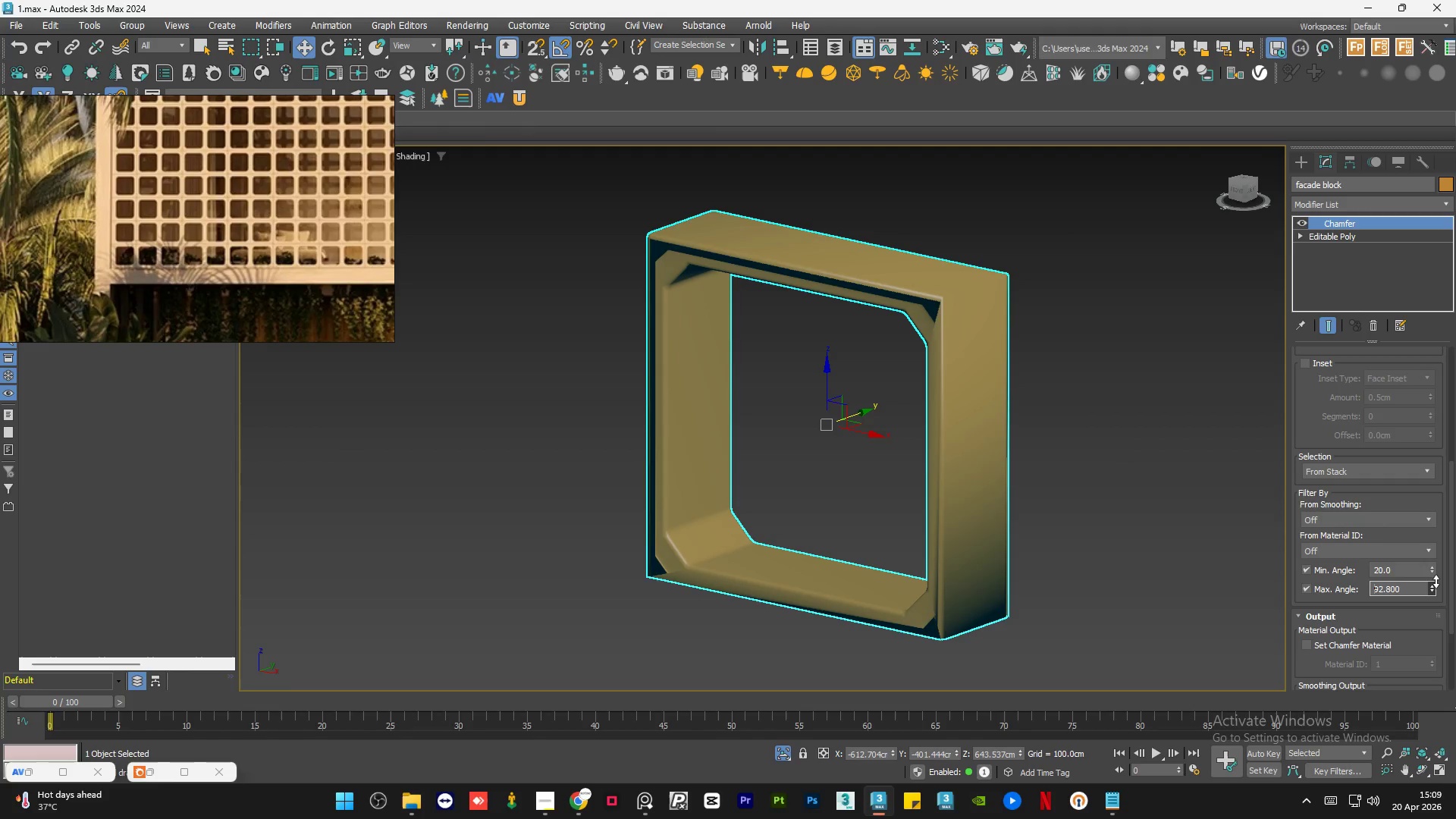 
double_click([1419, 592])
 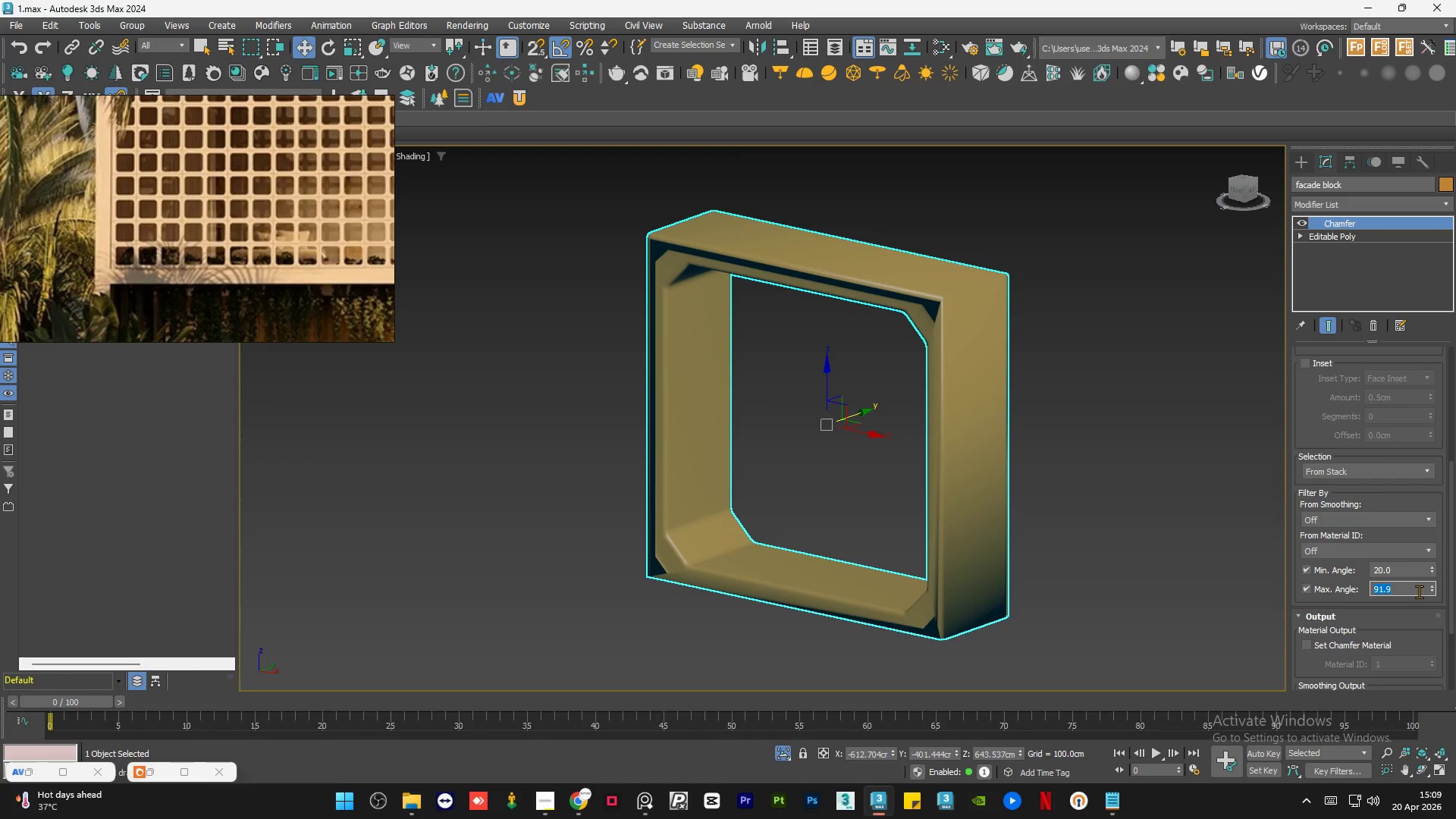 
key(Numpad1)
 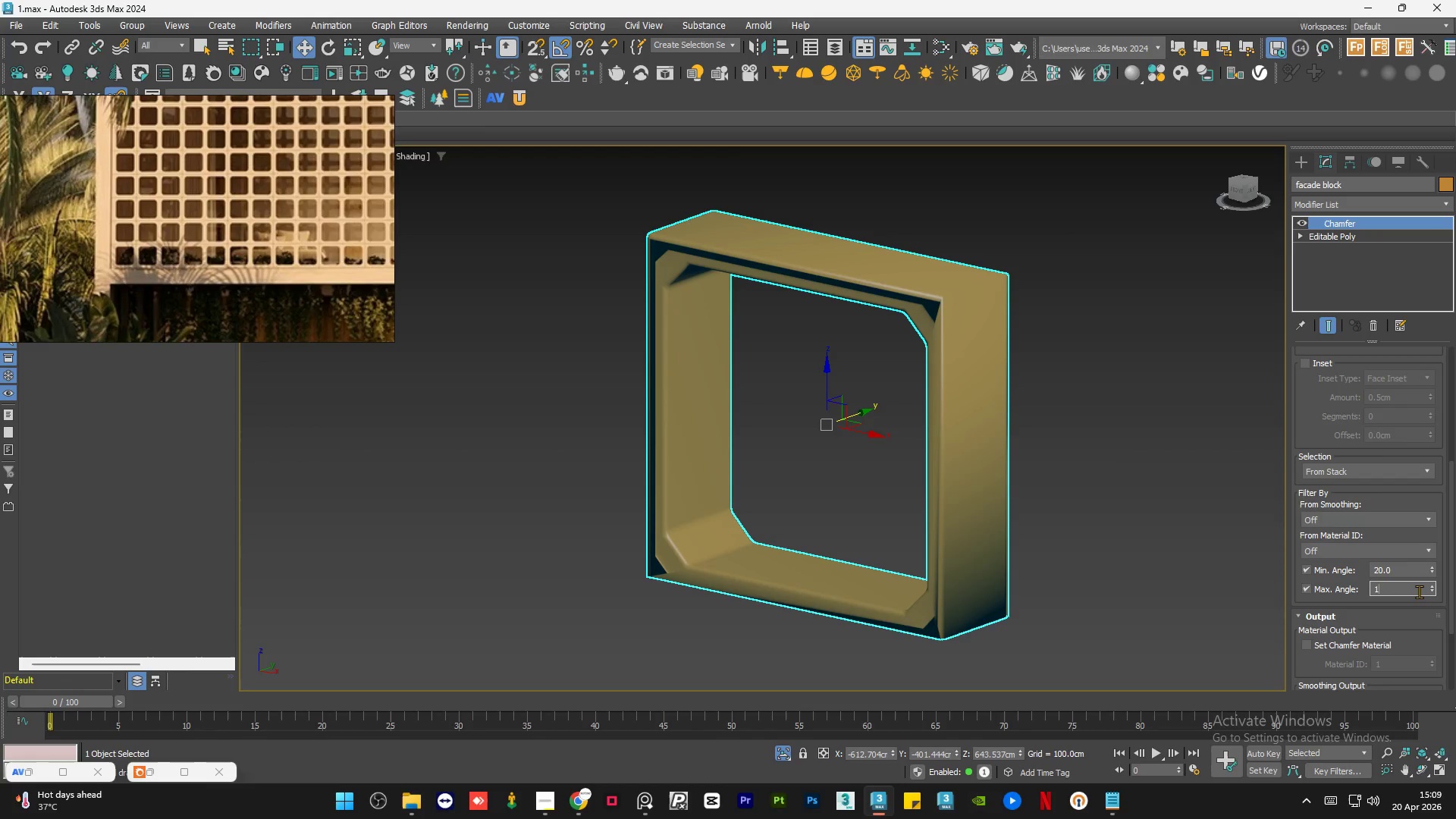 
key(Numpad0)
 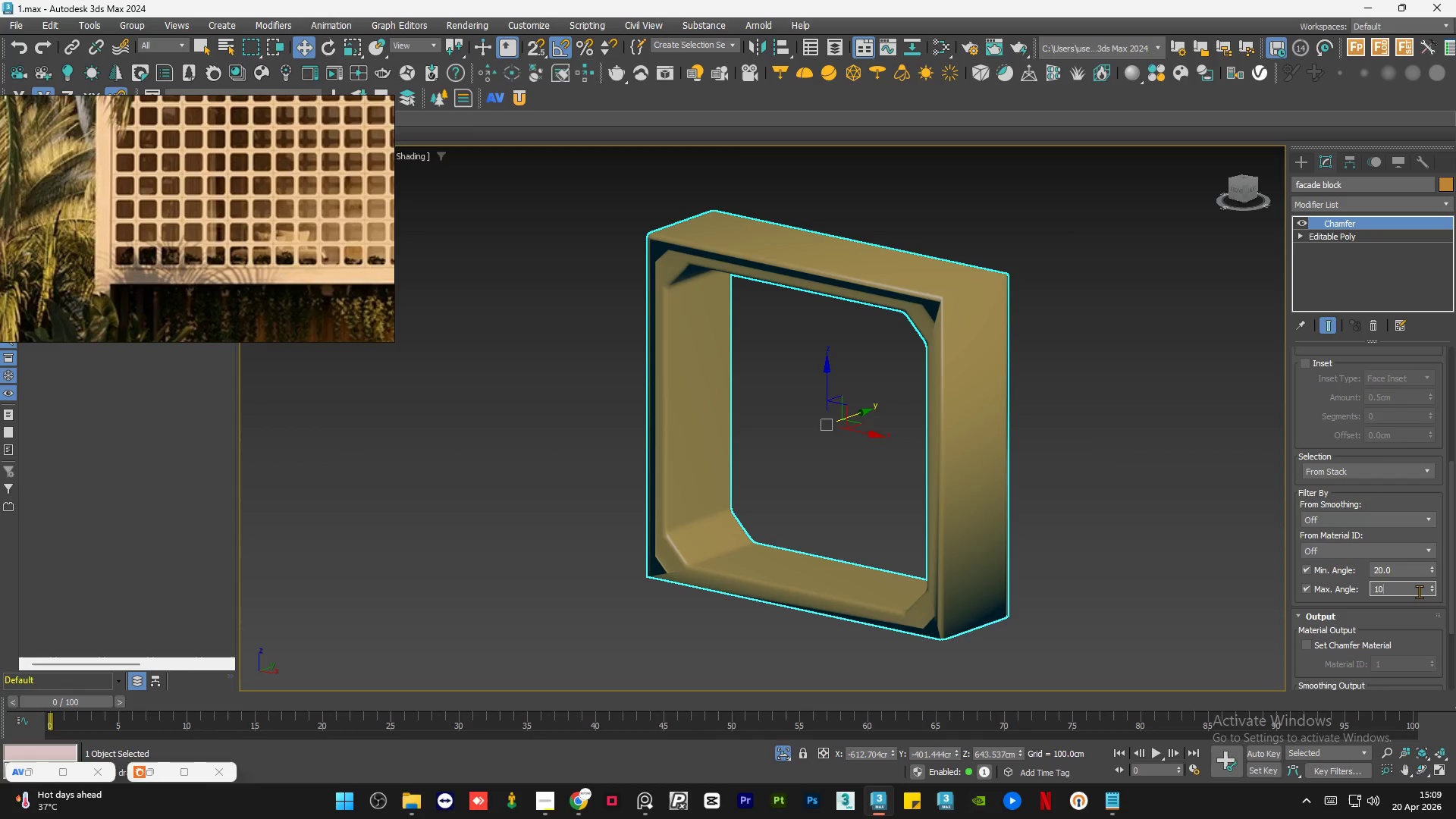 
key(NumpadEnter)
 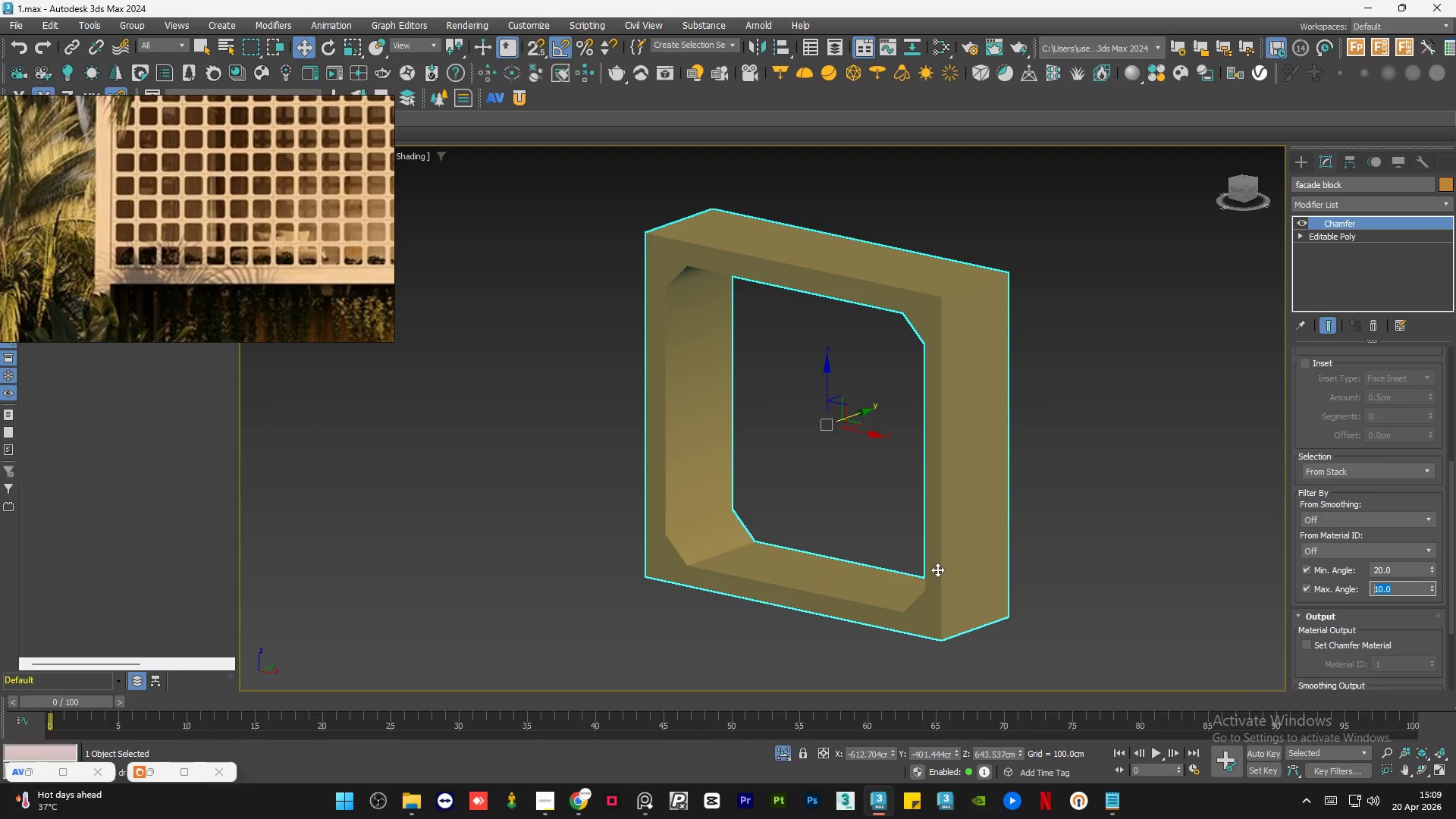 
scroll: coordinate [918, 521], scroll_direction: up, amount: 10.0
 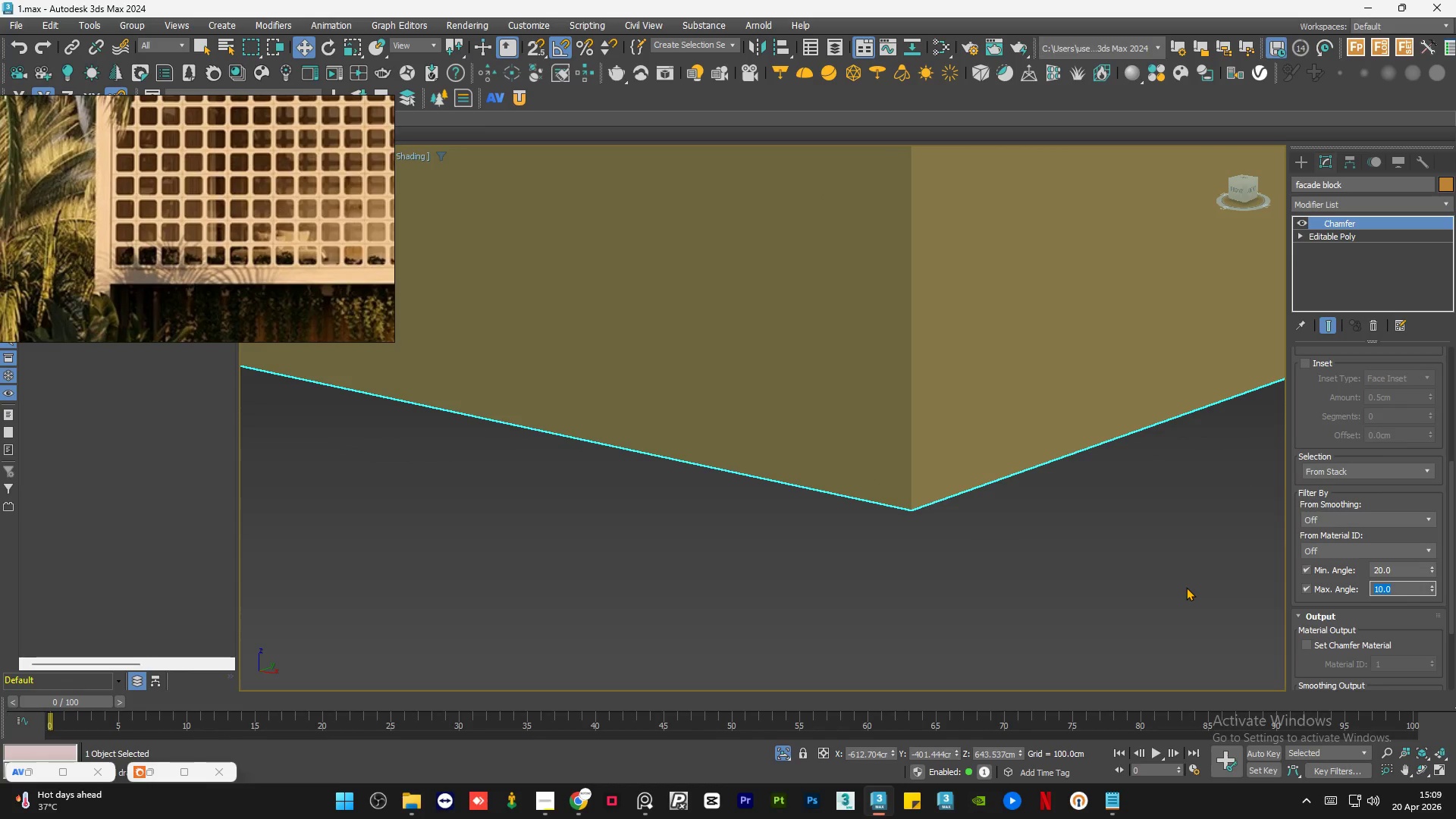 
key(Numpad5)
 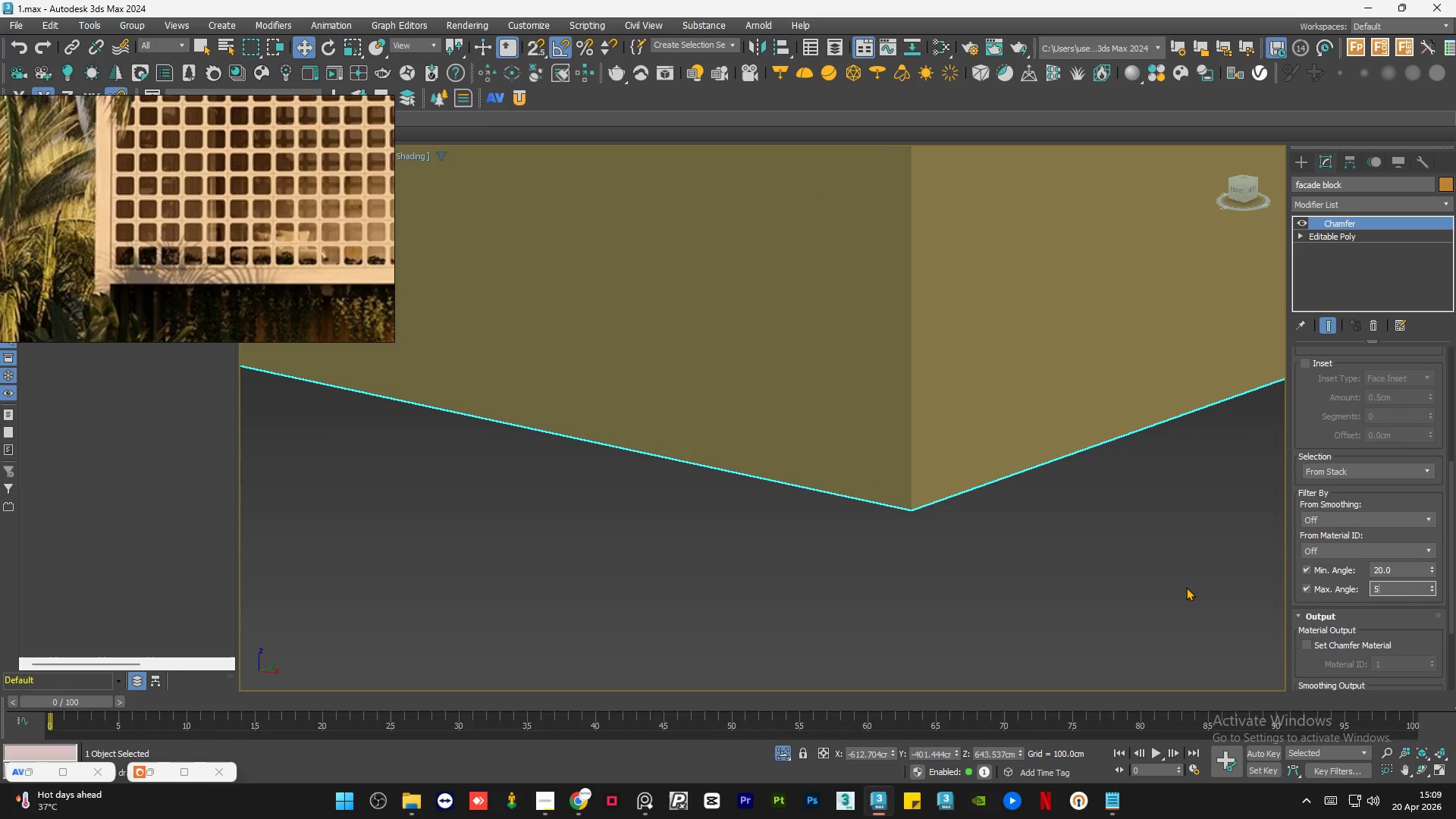 
key(Numpad0)
 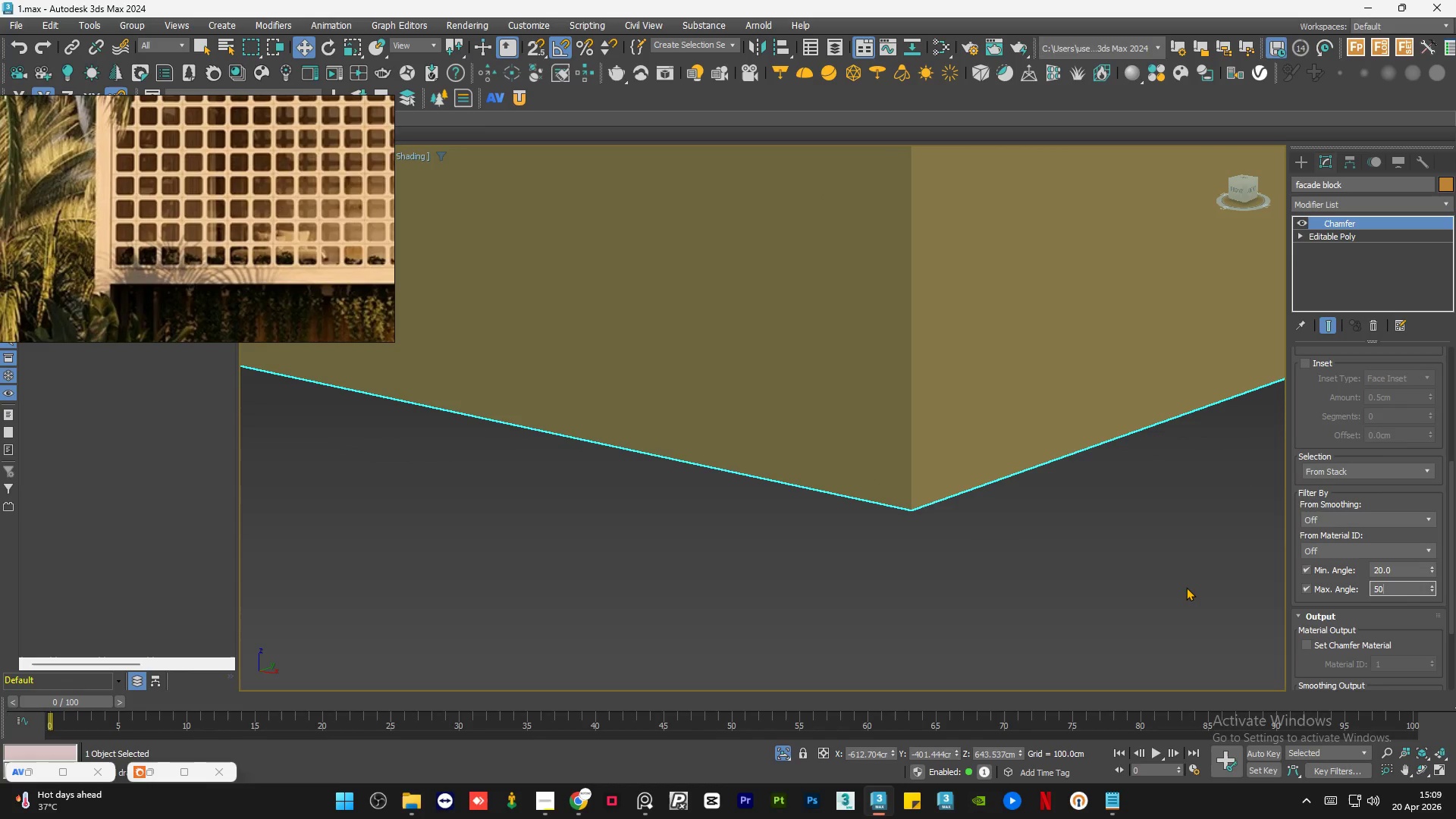 
key(NumpadEnter)
 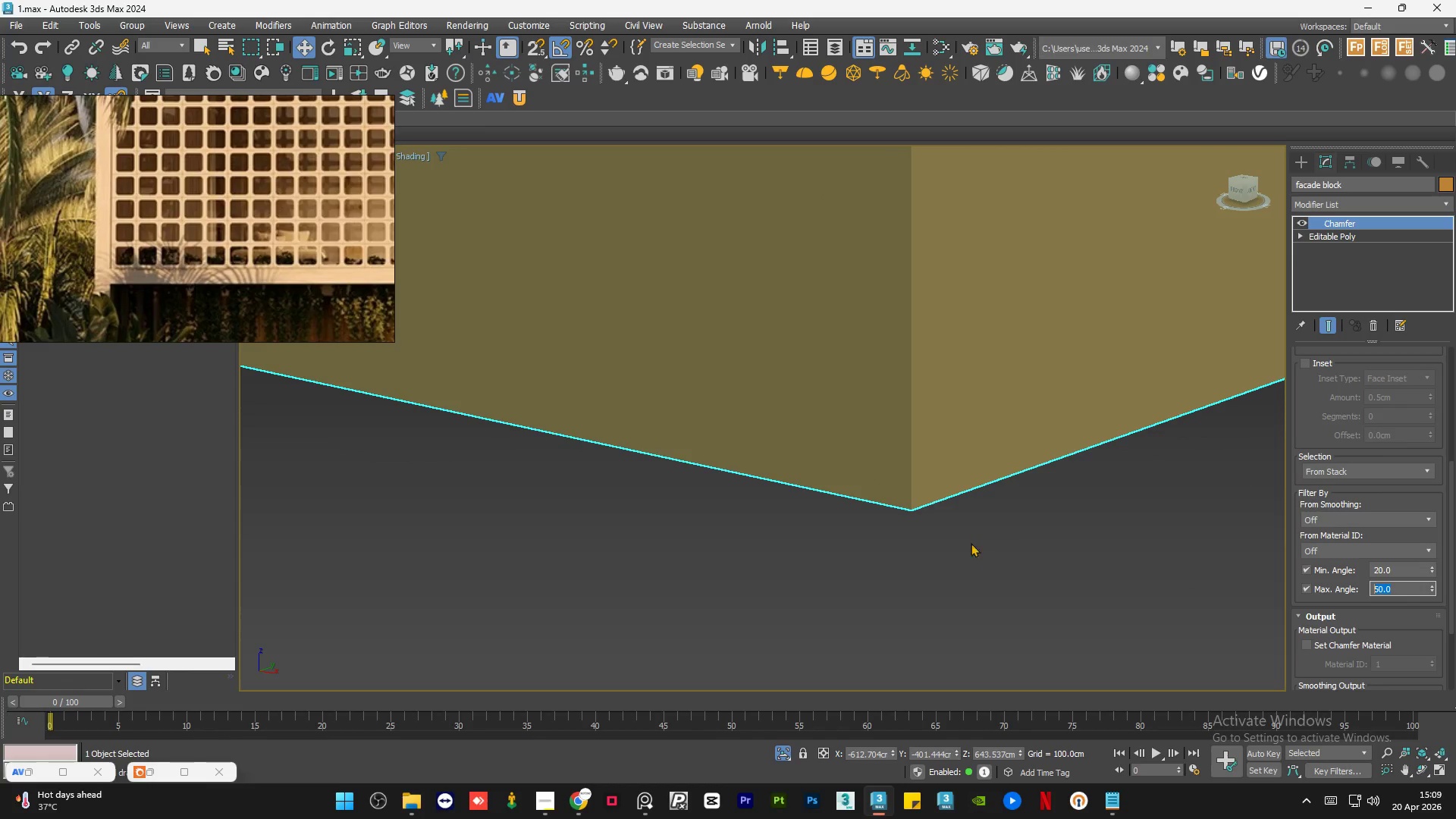 
left_click([1084, 500])
 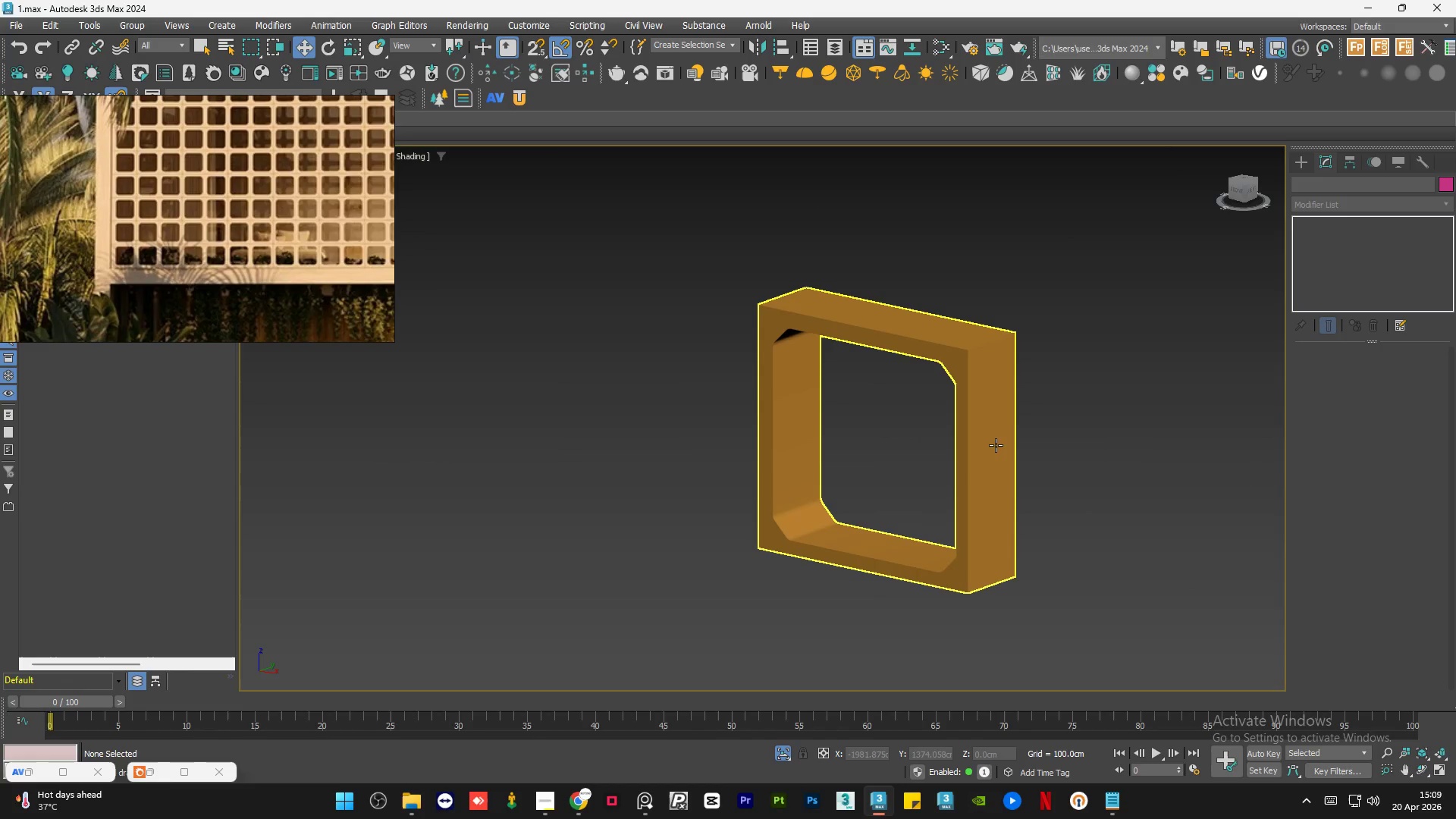 
scroll: coordinate [959, 601], scroll_direction: down, amount: 11.0
 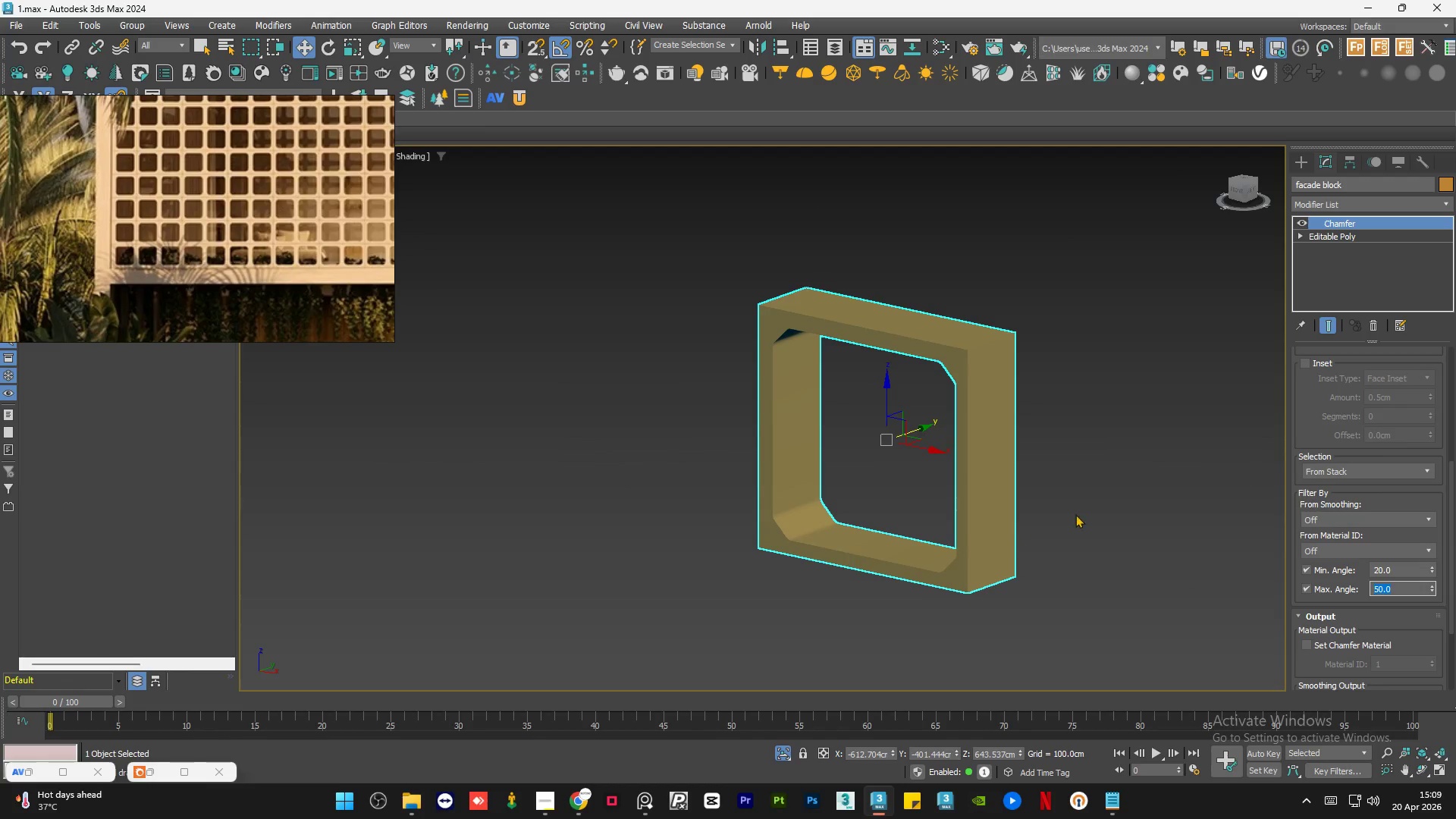 
left_click([996, 445])
 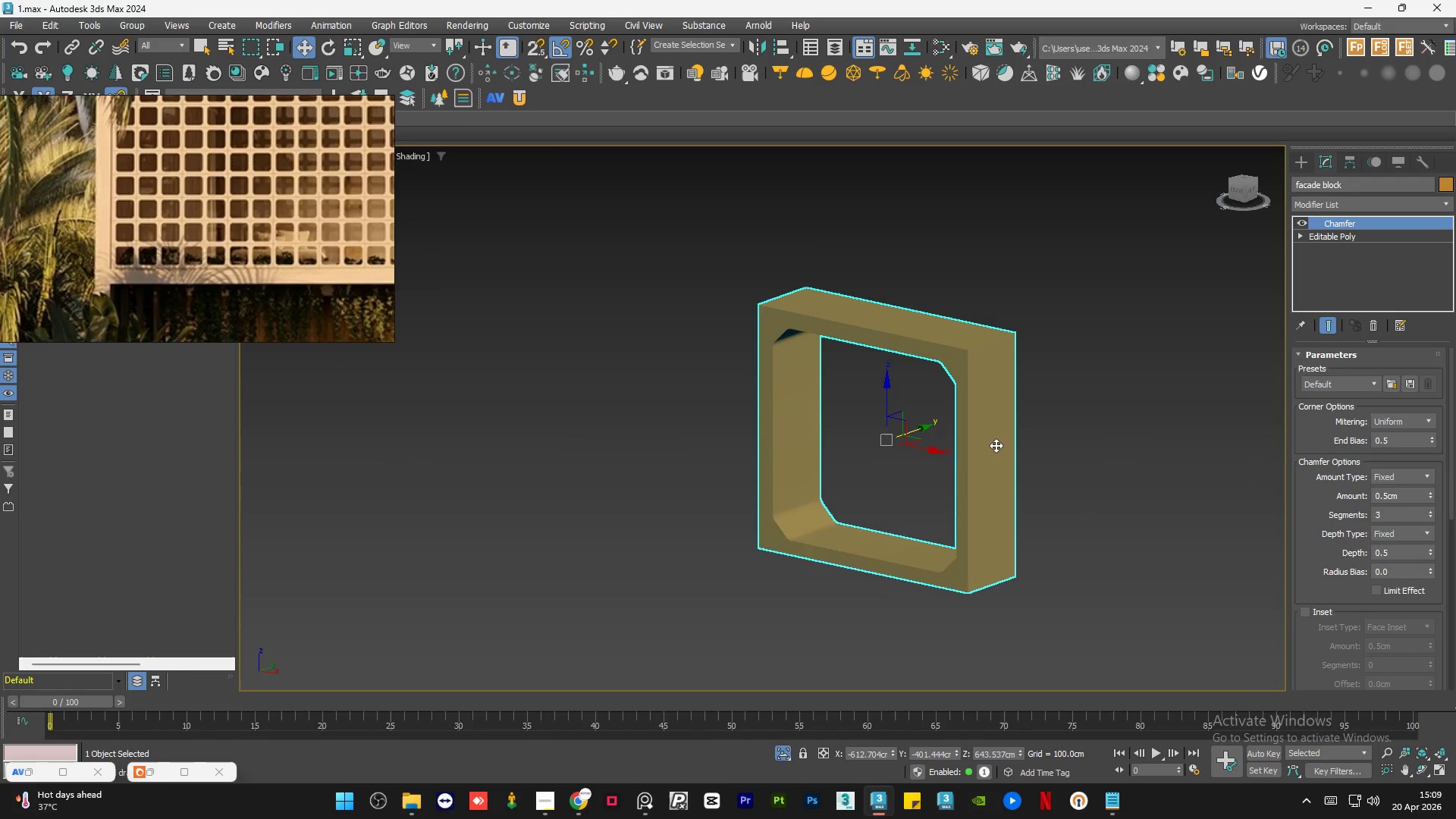 
scroll: coordinate [996, 445], scroll_direction: up, amount: 1.0
 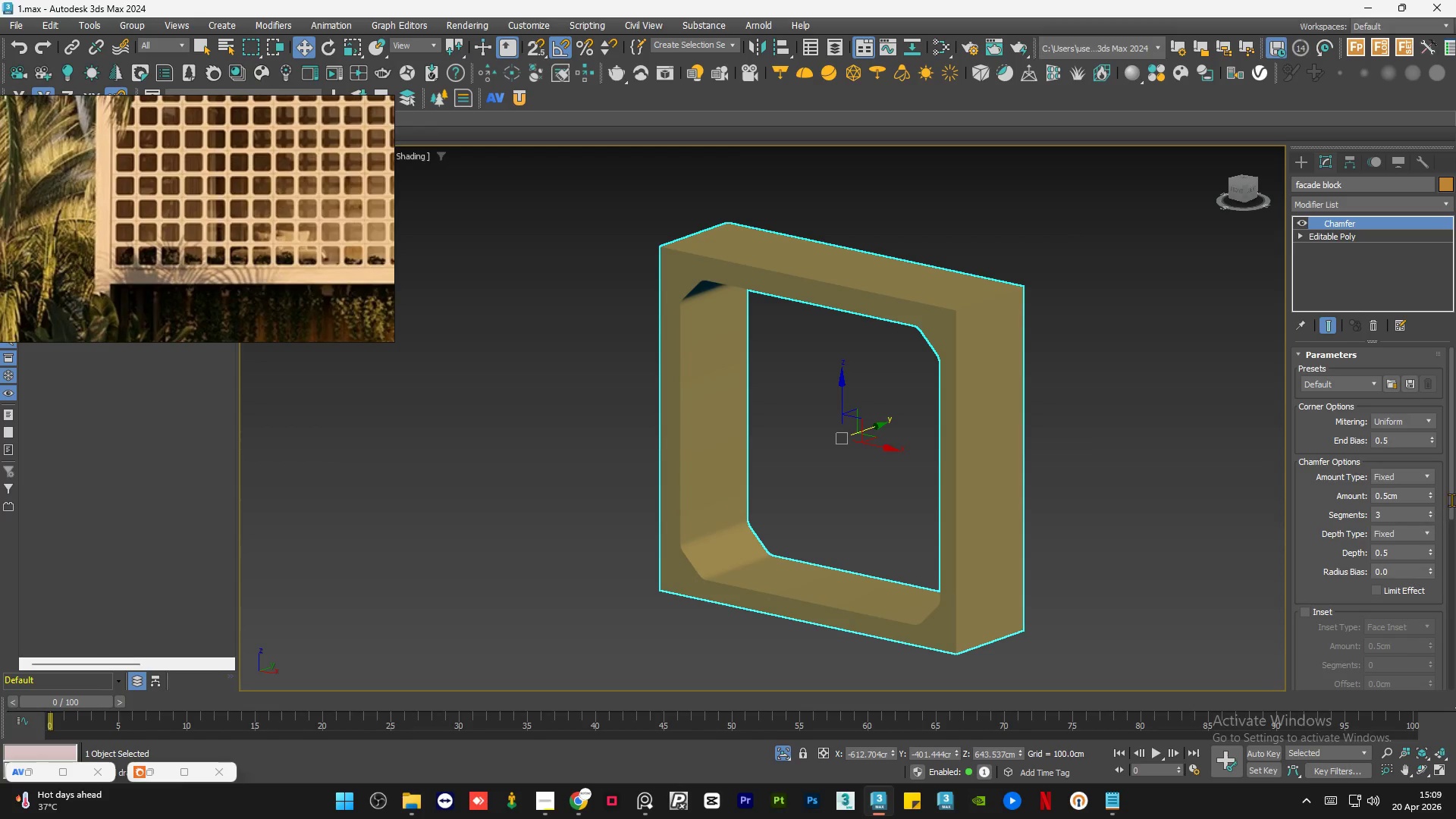 
left_click_drag(start_coordinate=[1452, 499], to_coordinate=[1455, 630])
 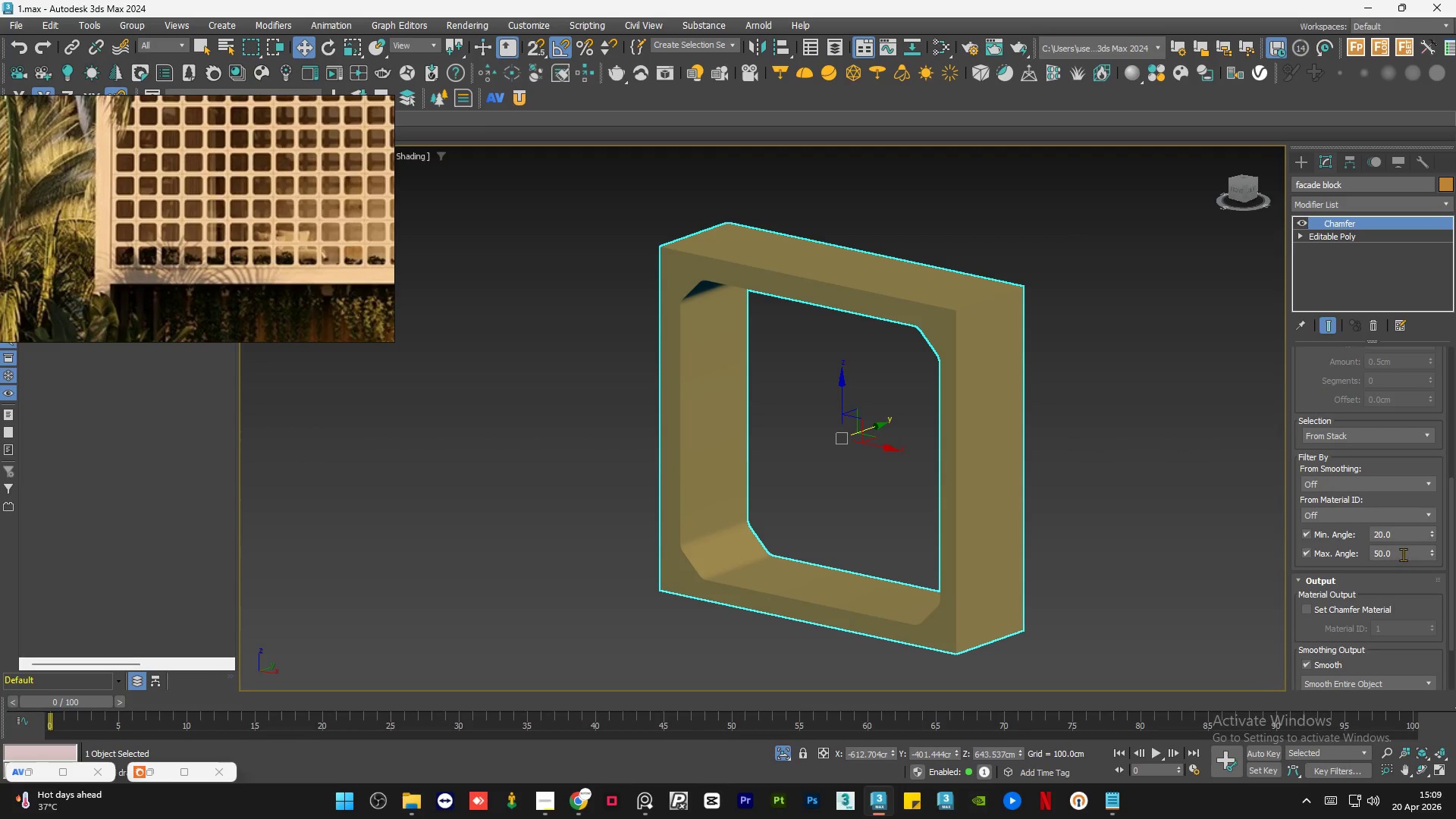 
double_click([1403, 554])
 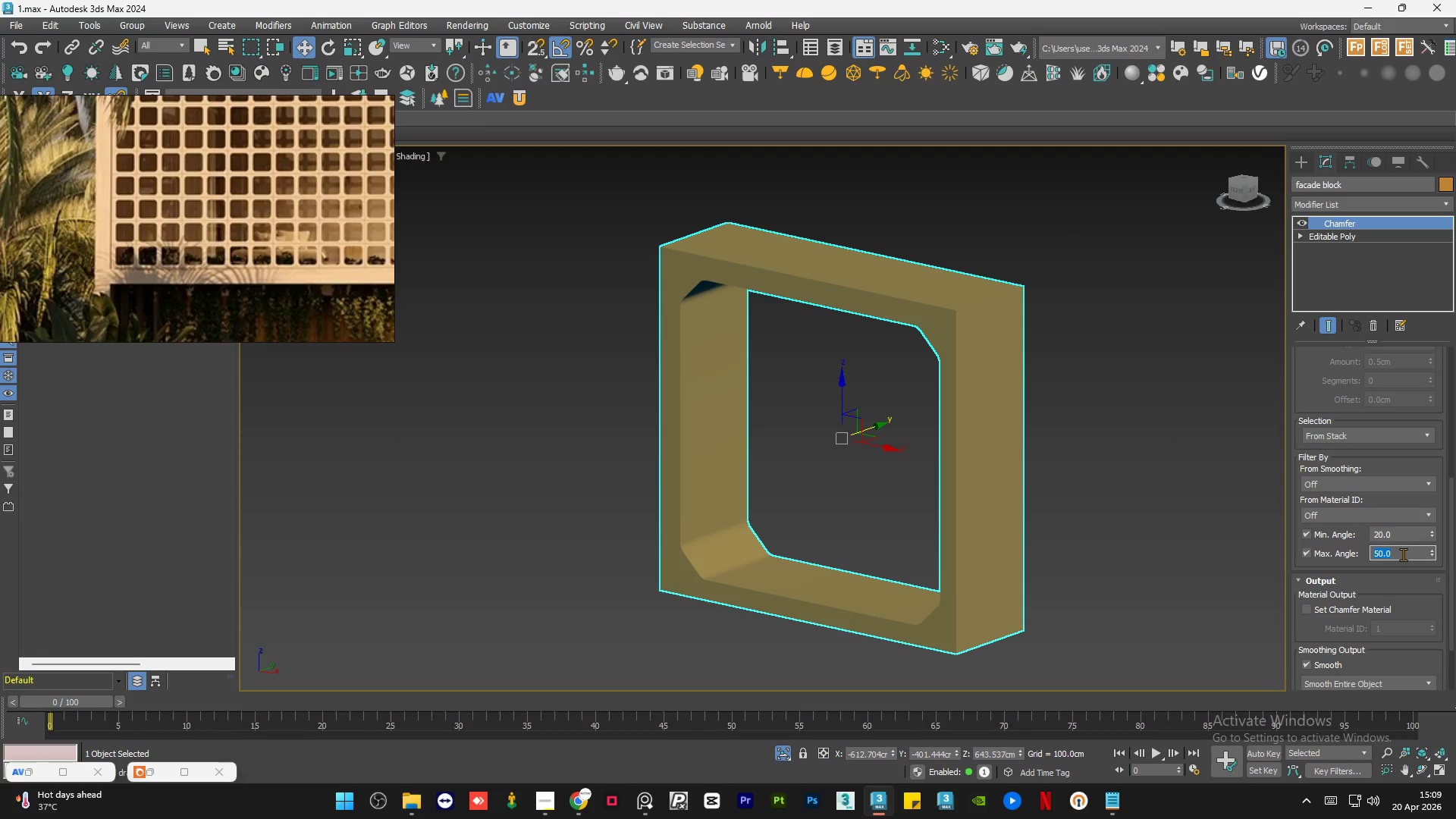 
key(Numpad7)
 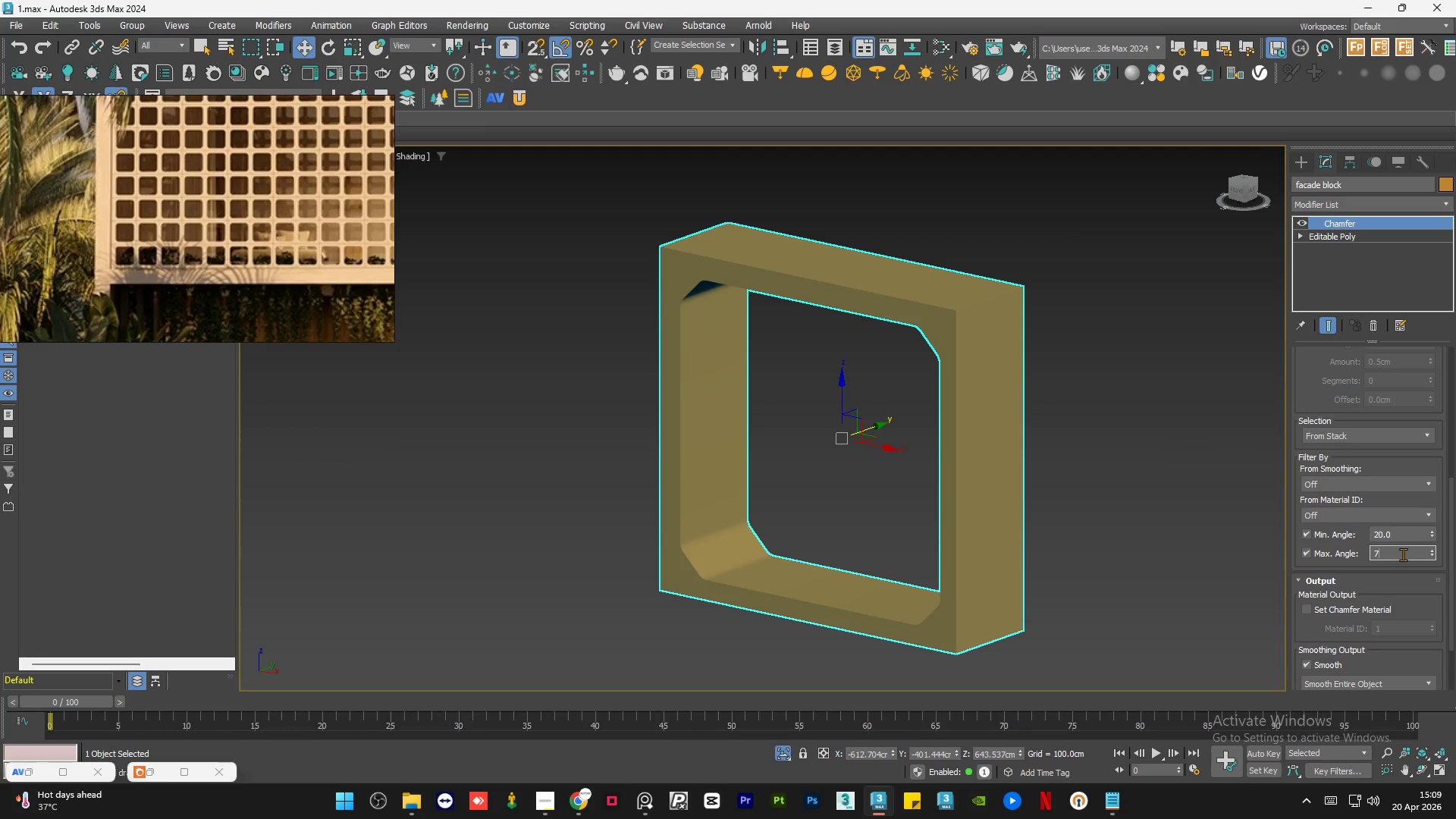 
key(Numpad0)
 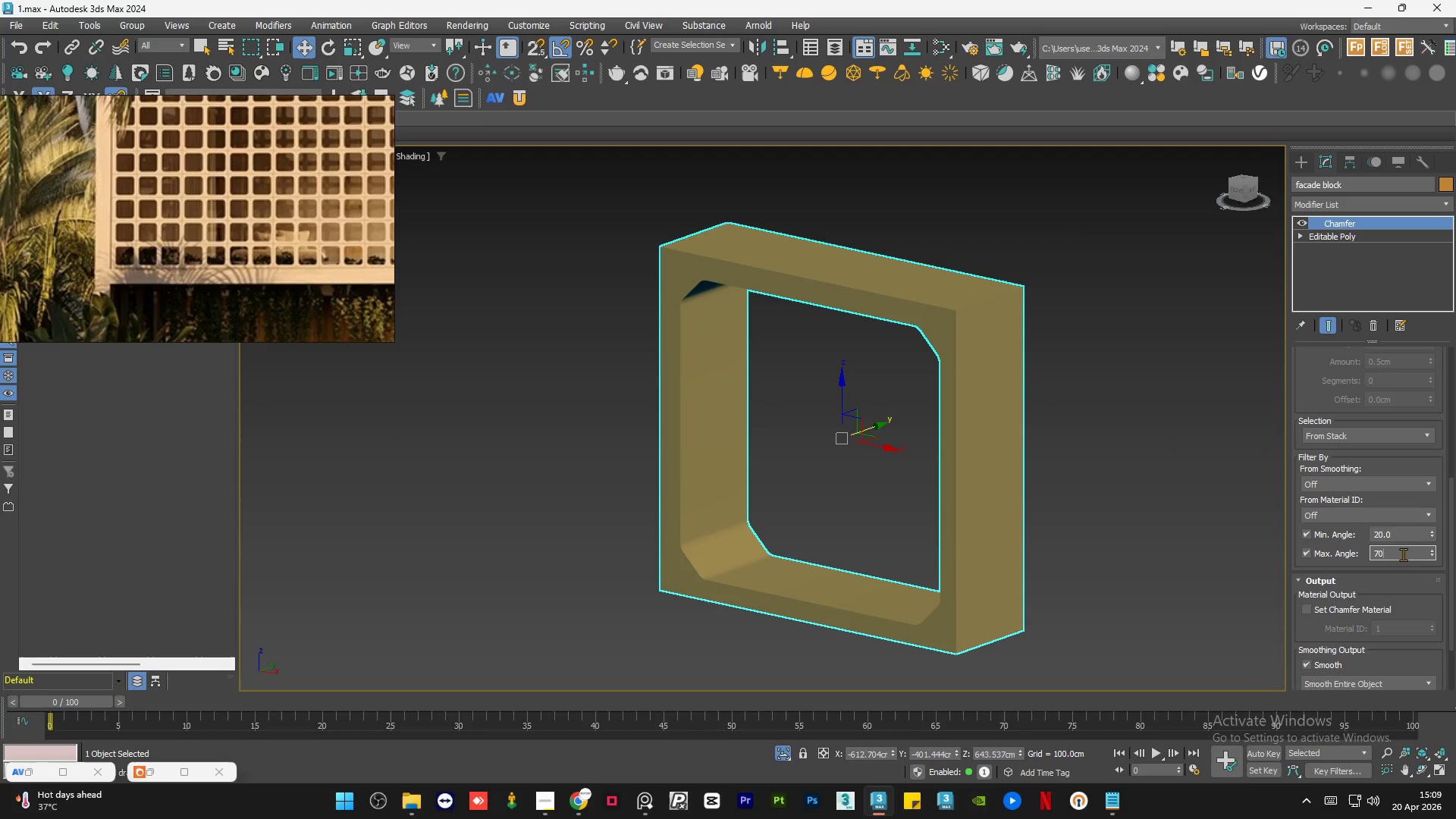 
key(NumpadEnter)
 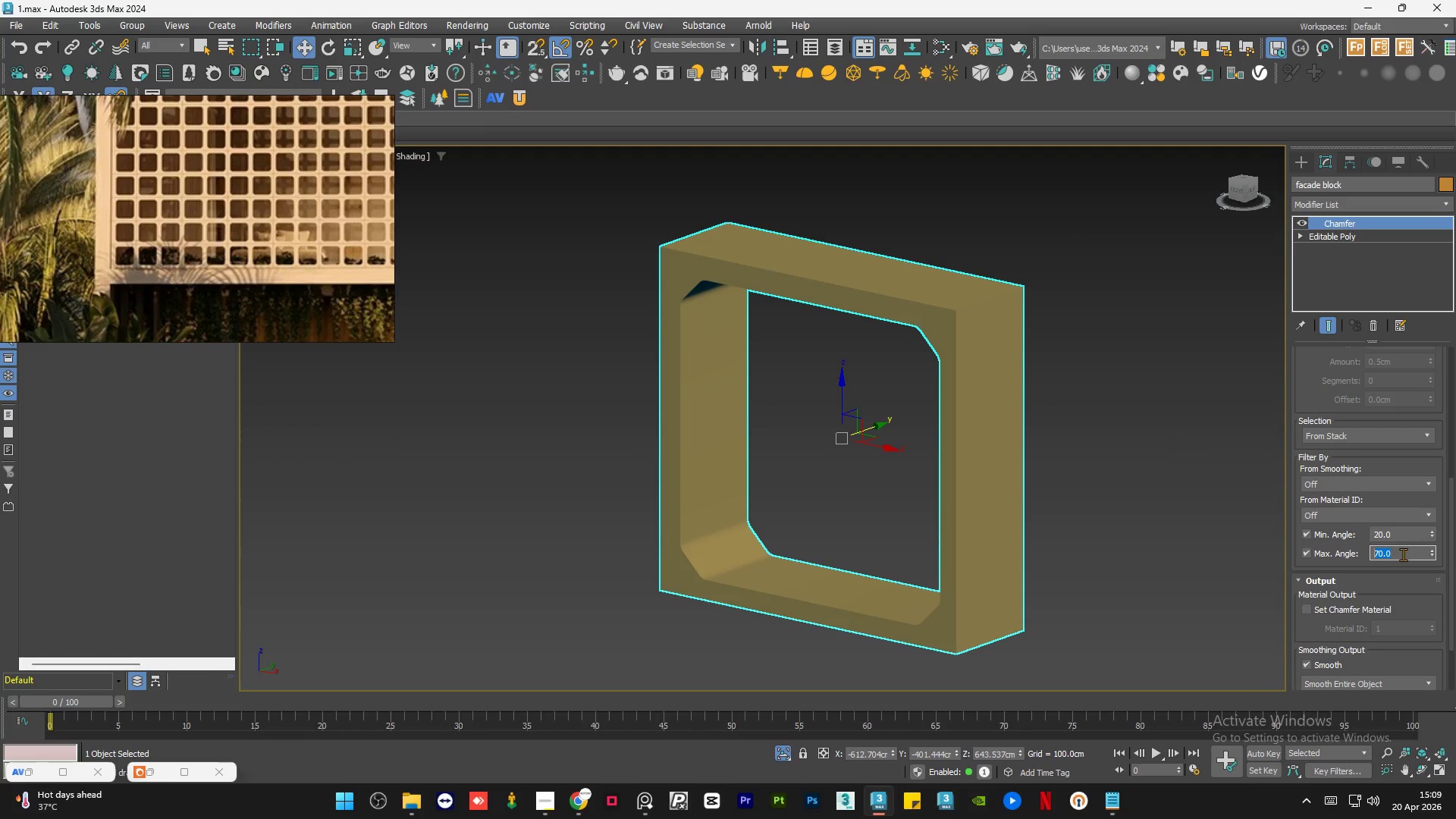 
key(Numpad9)
 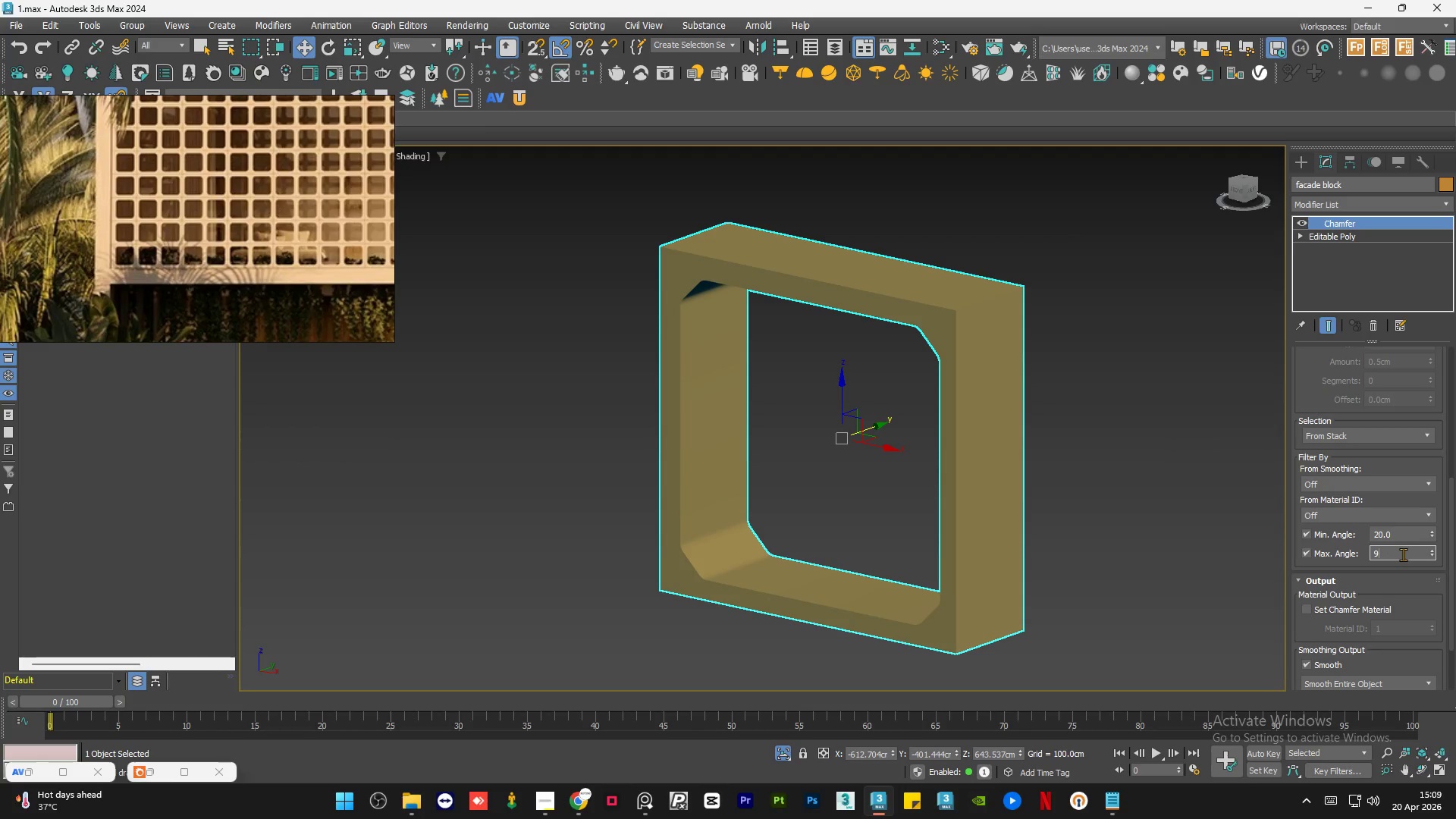 
key(Numpad0)
 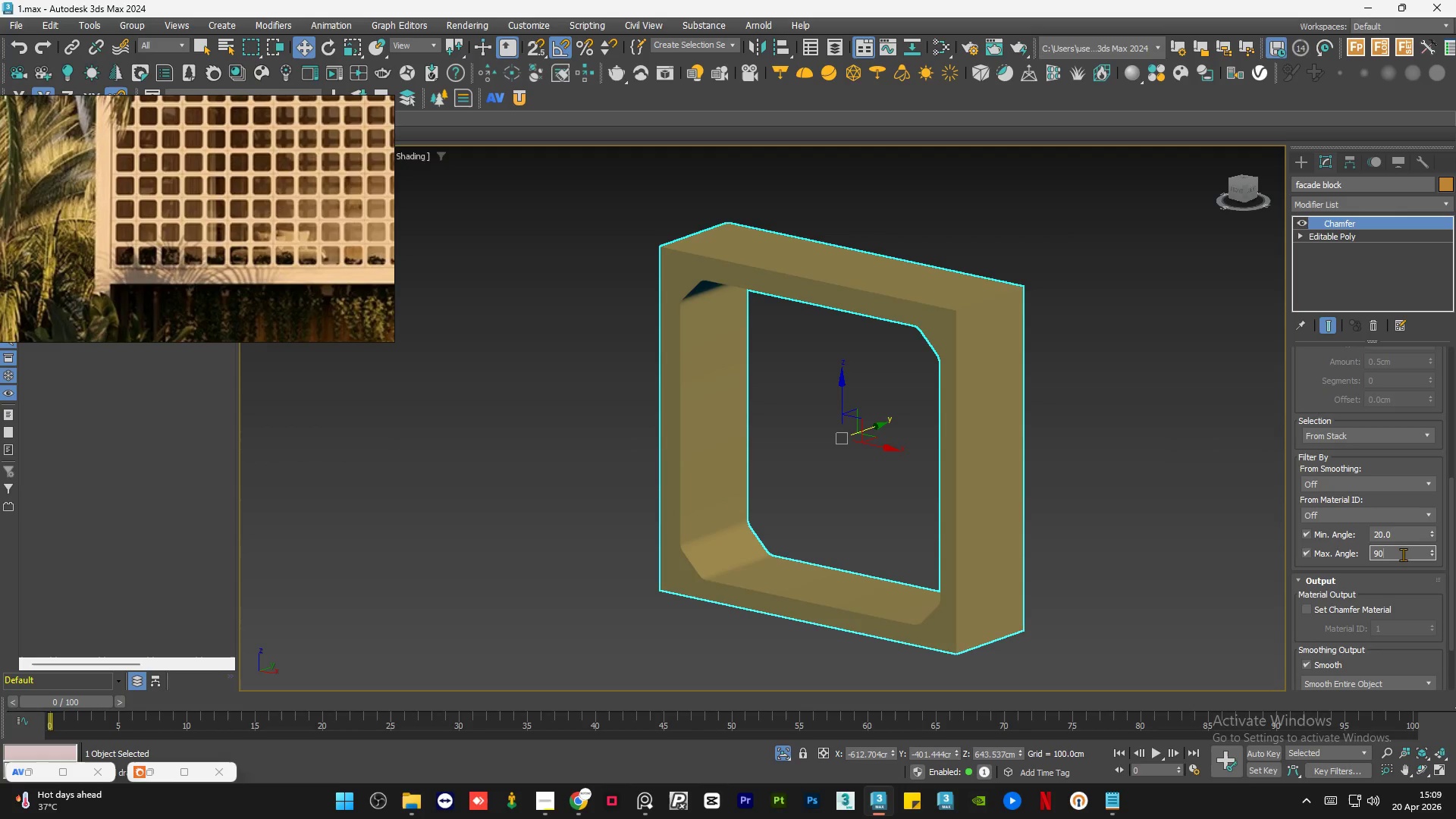 
key(NumpadEnter)
 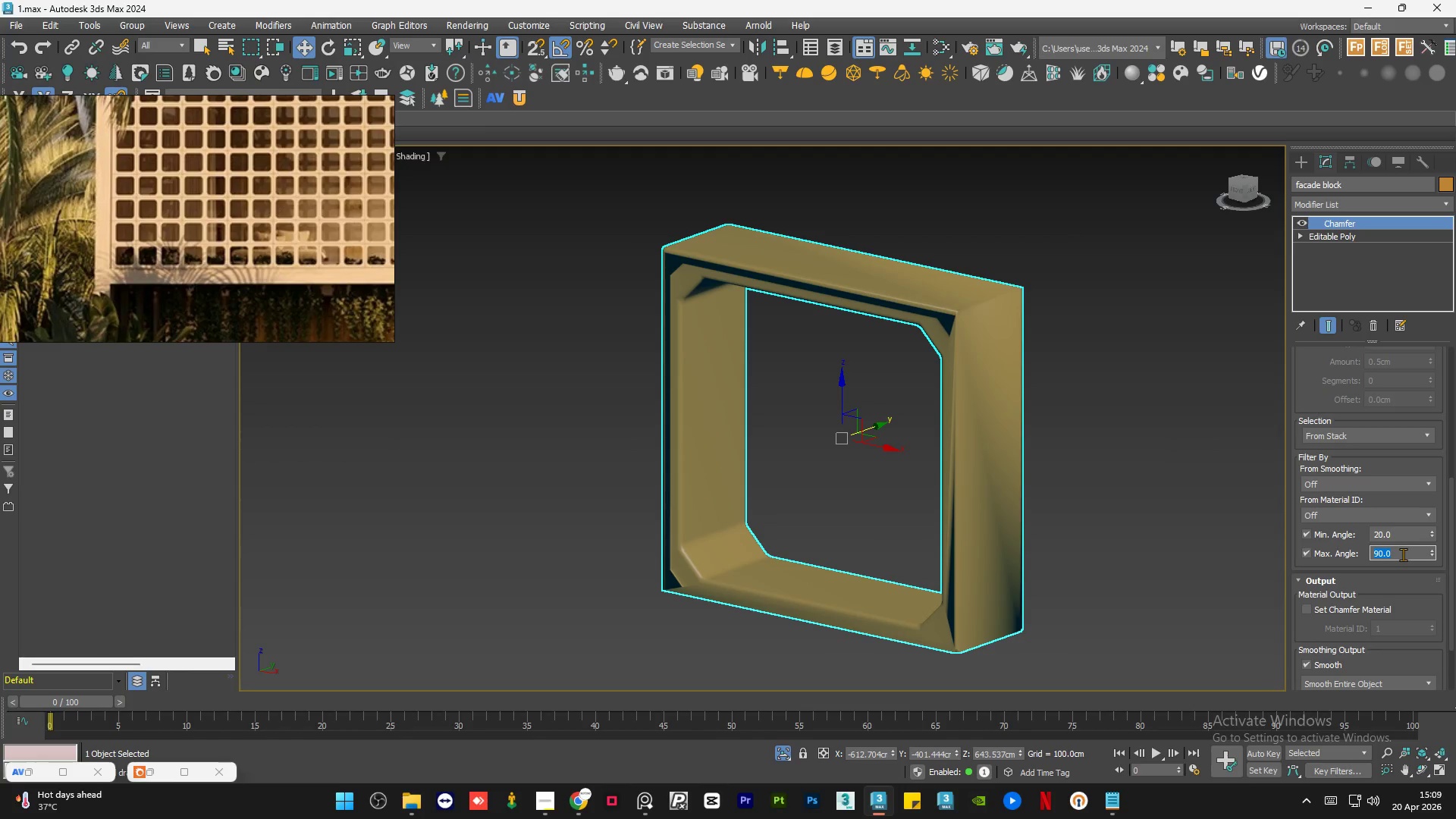 
key(Numpad8)
 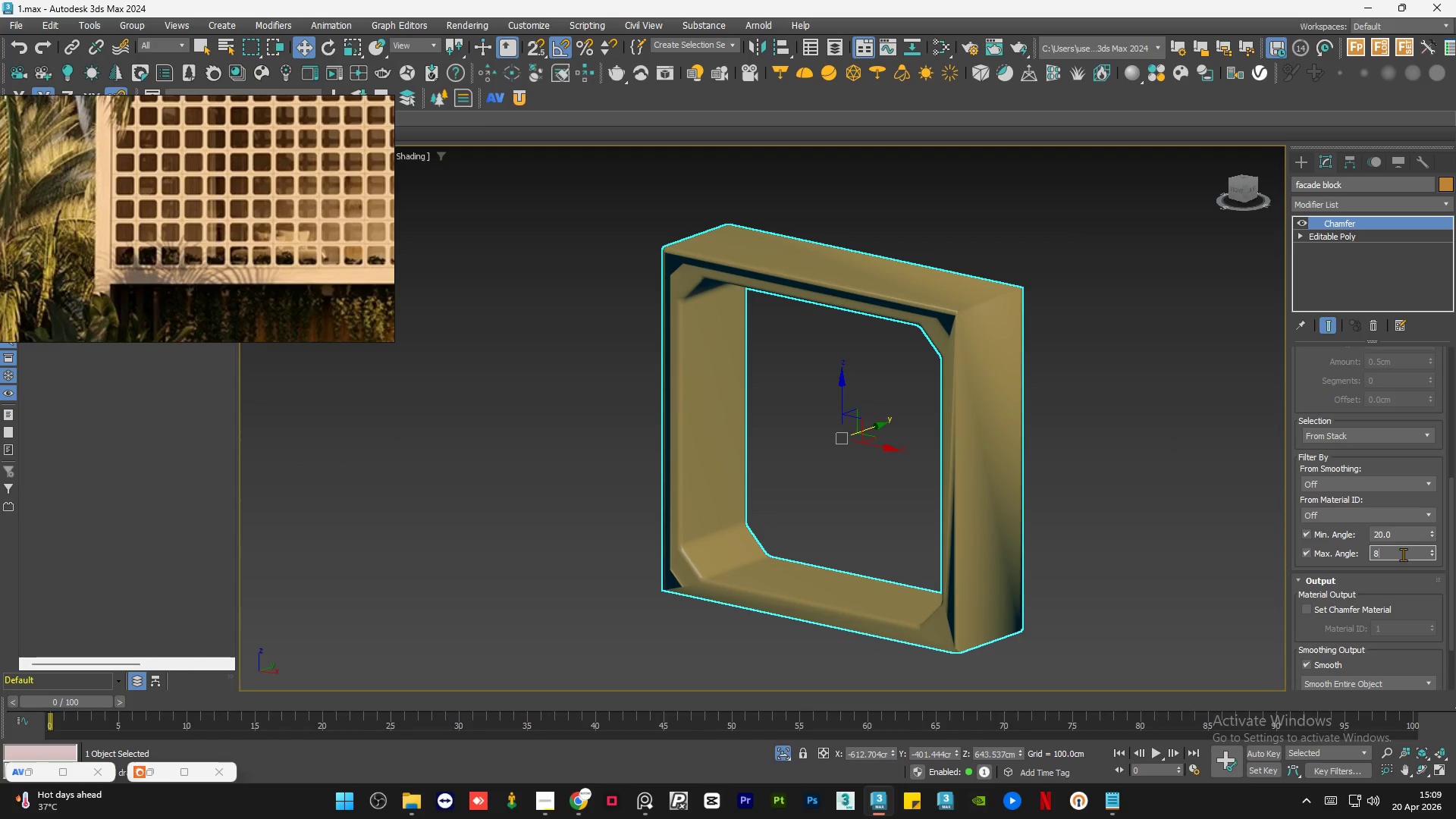 
key(Numpad0)
 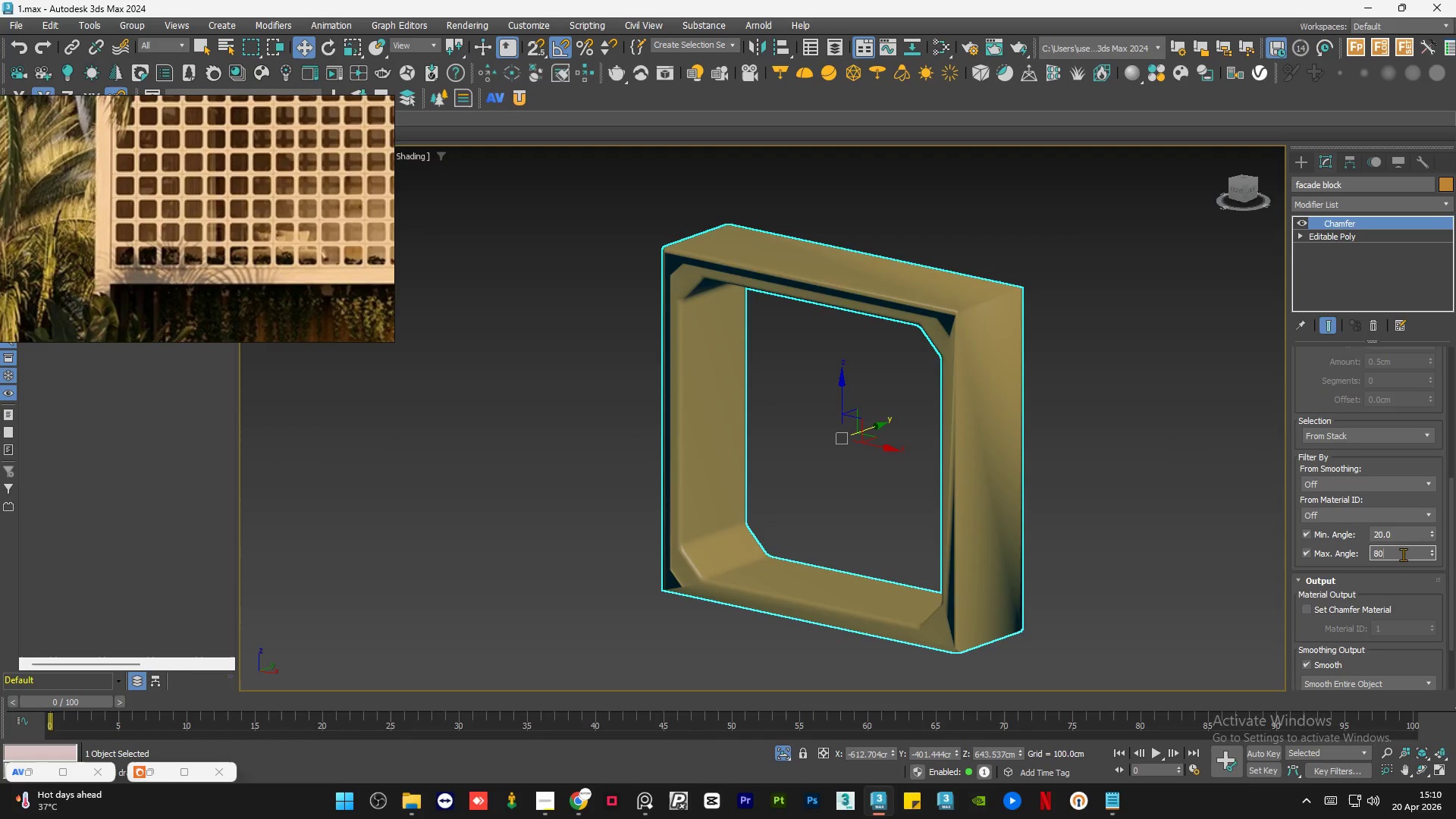 
key(NumpadEnter)
 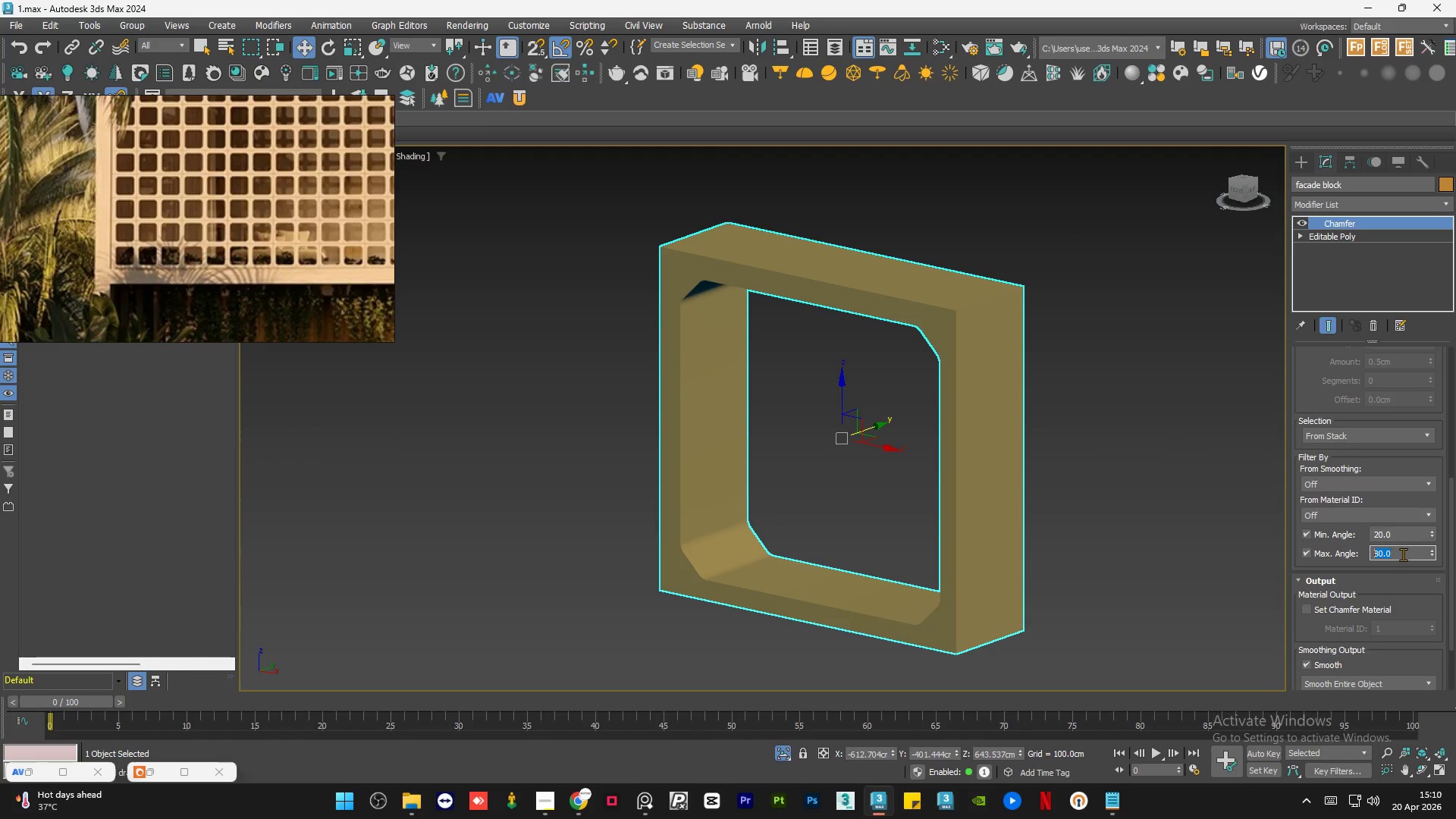 
key(Numpad9)
 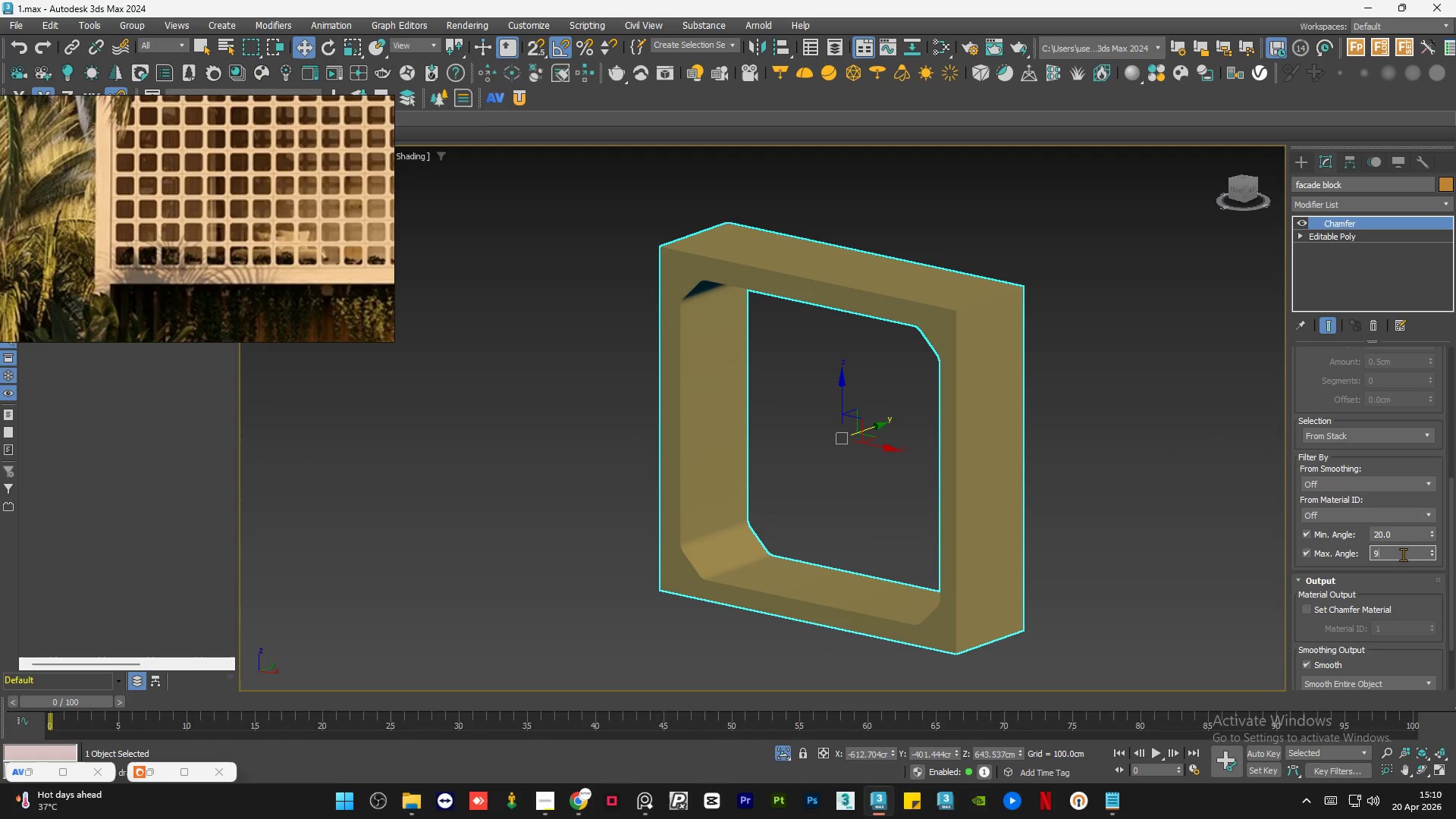 
key(Numpad0)
 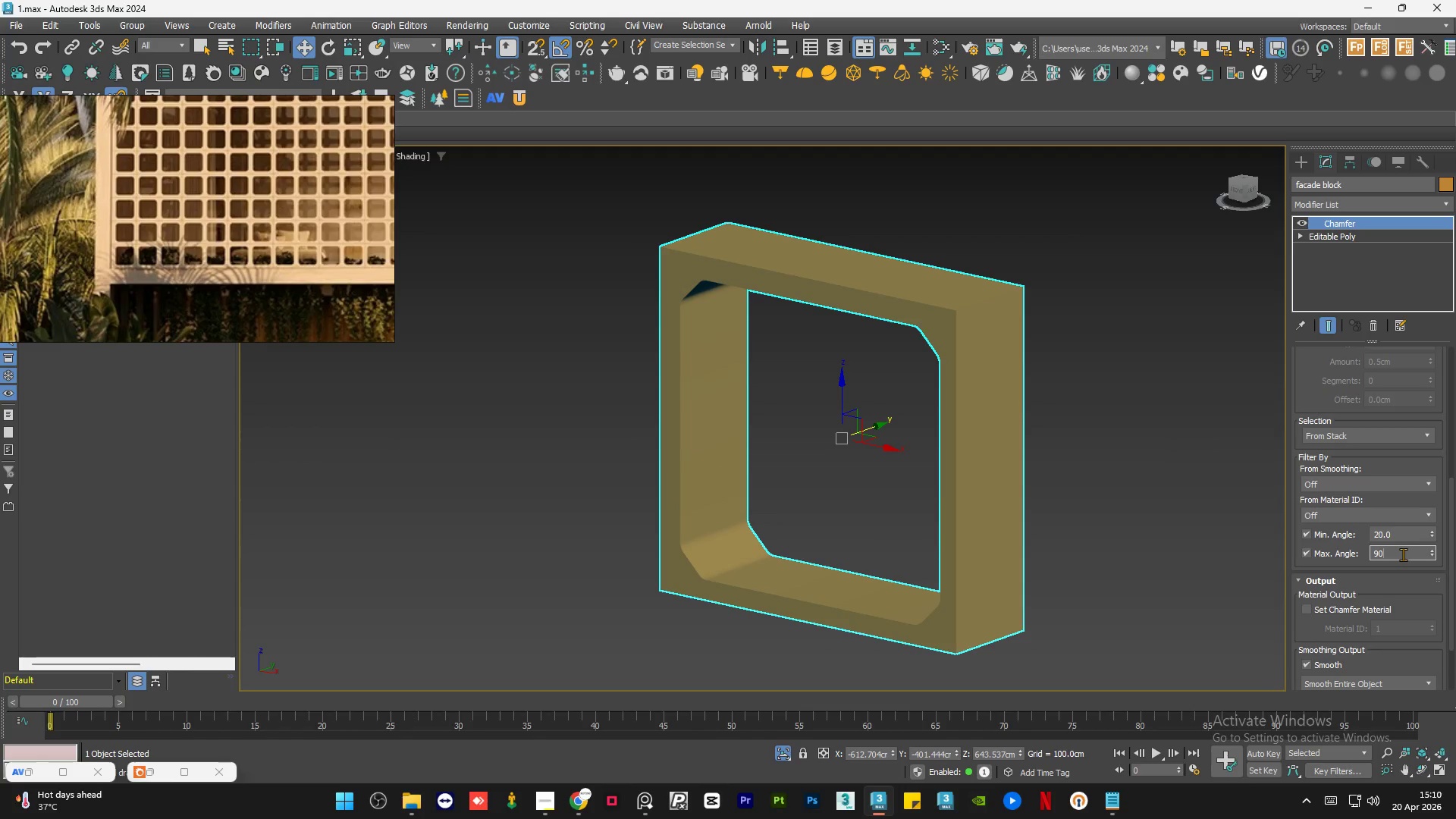 
key(NumpadEnter)
 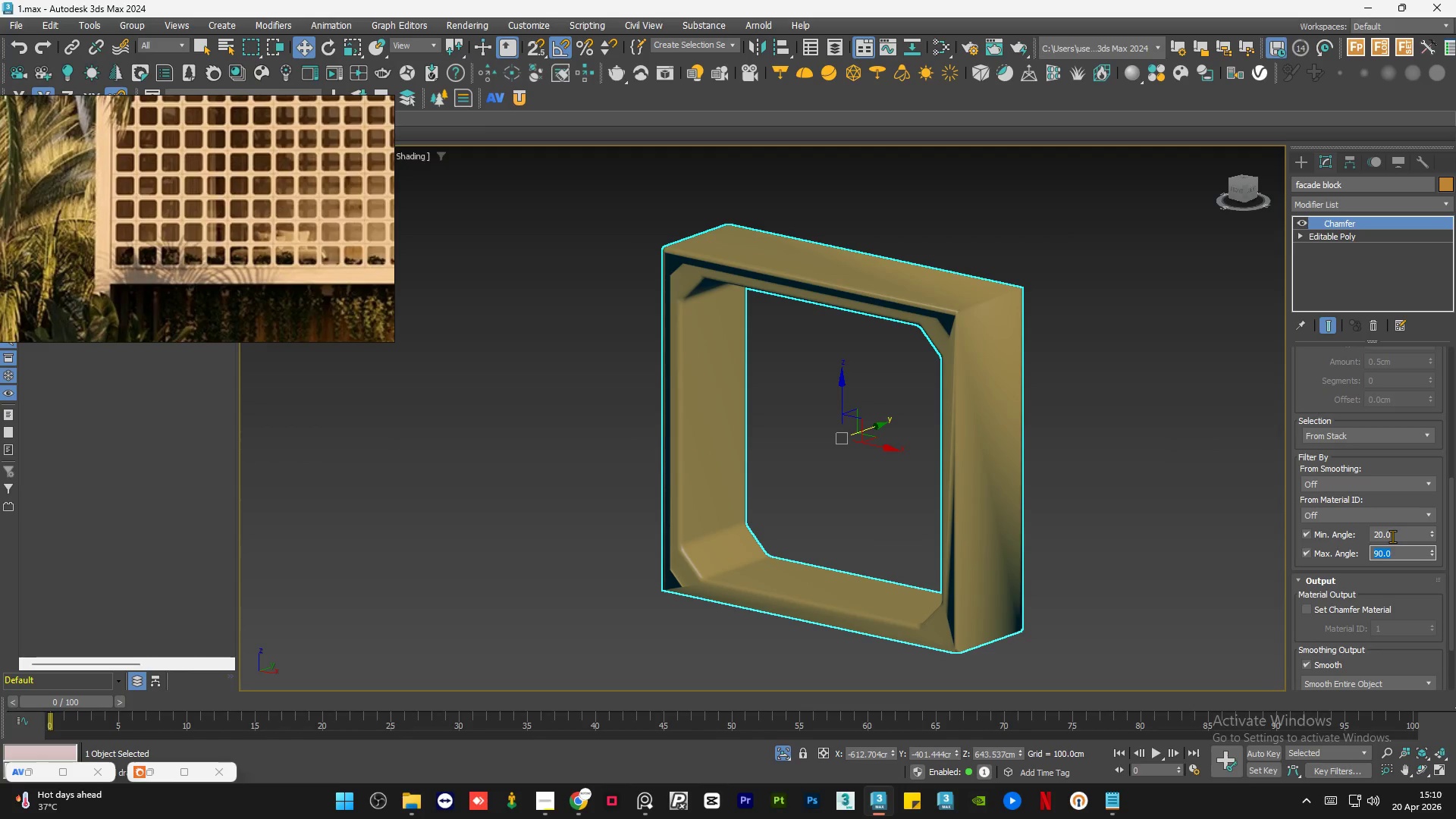 
double_click([1392, 536])
 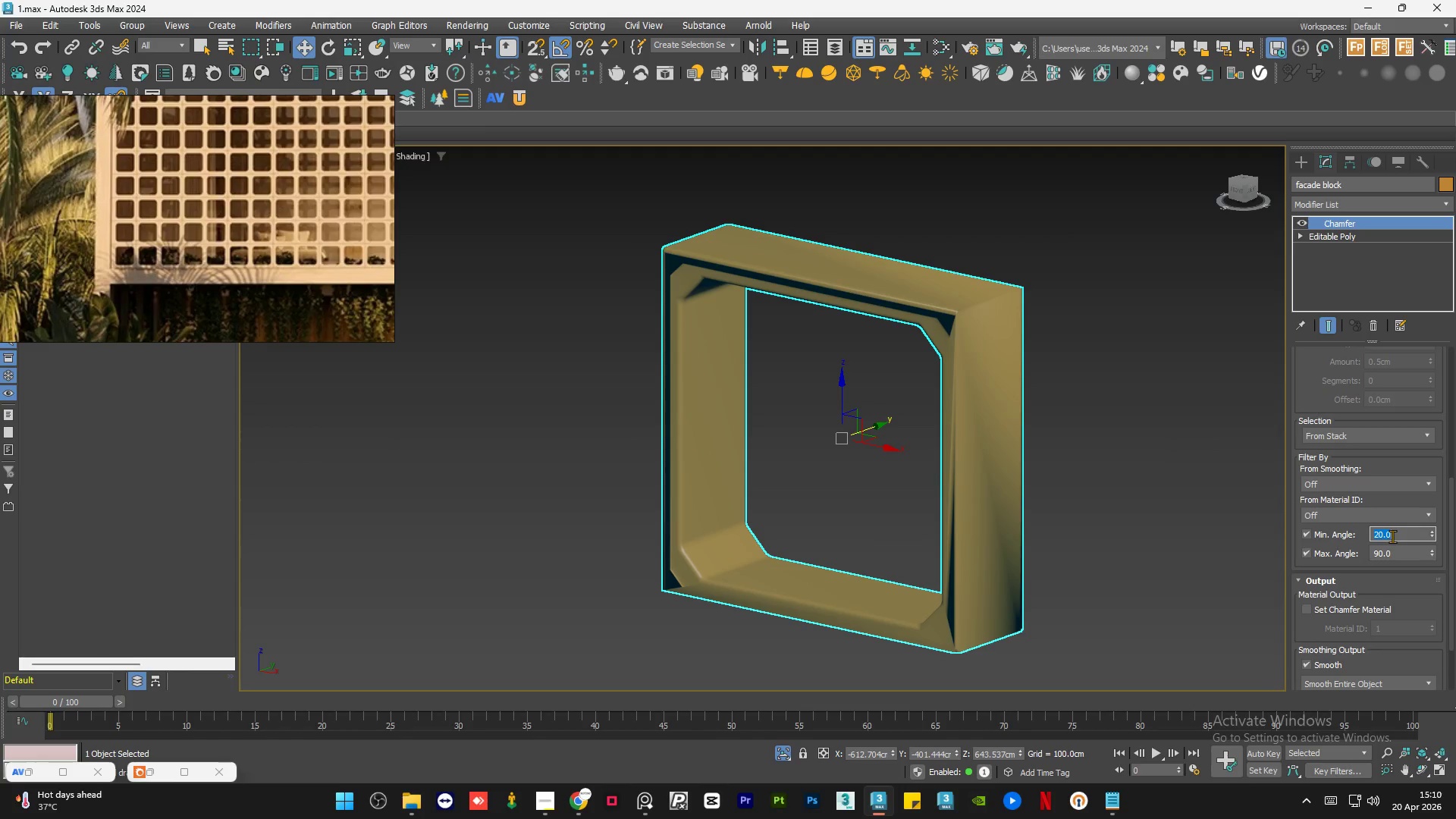 
key(Numpad1)
 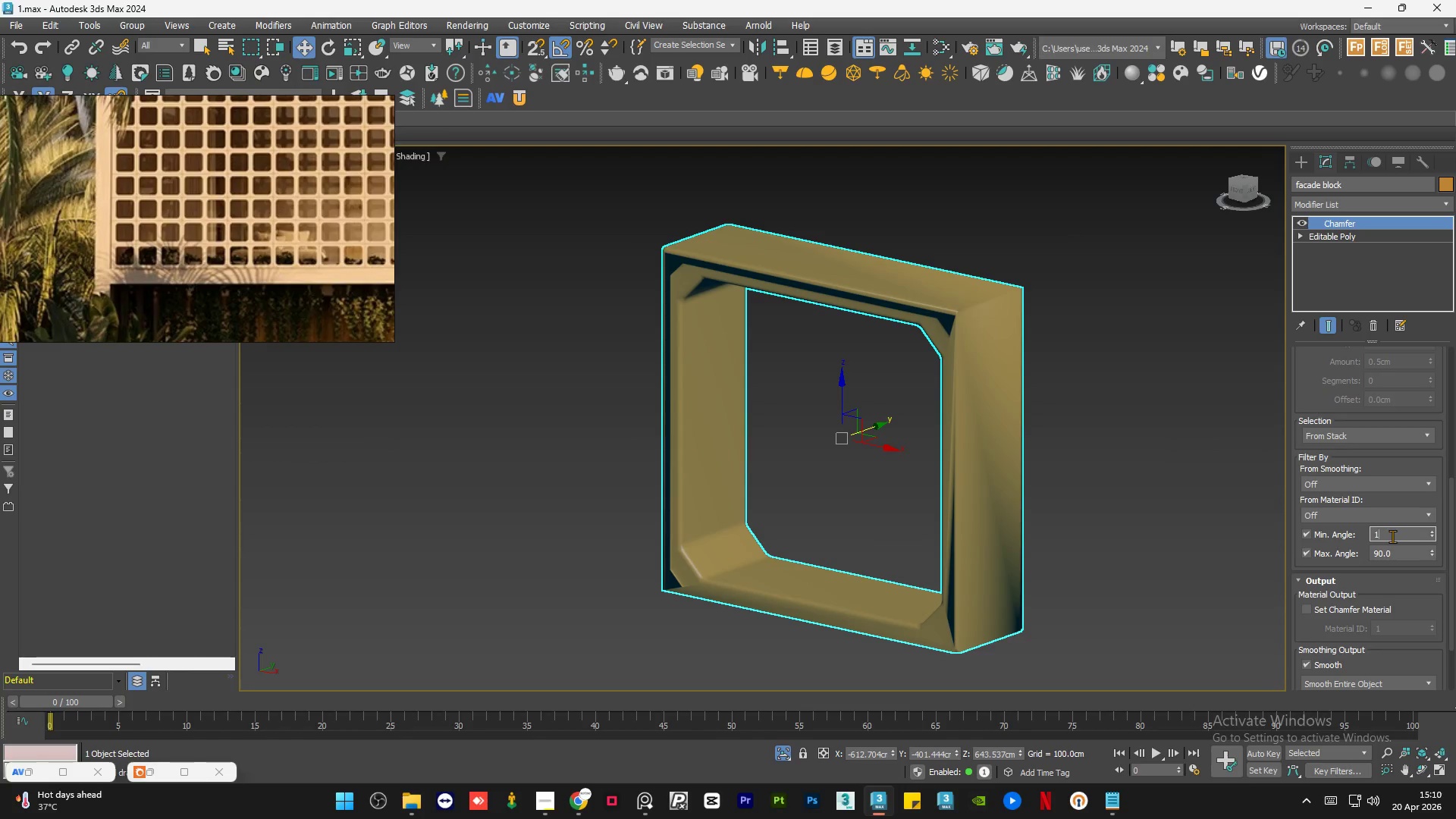 
key(NumpadEnter)
 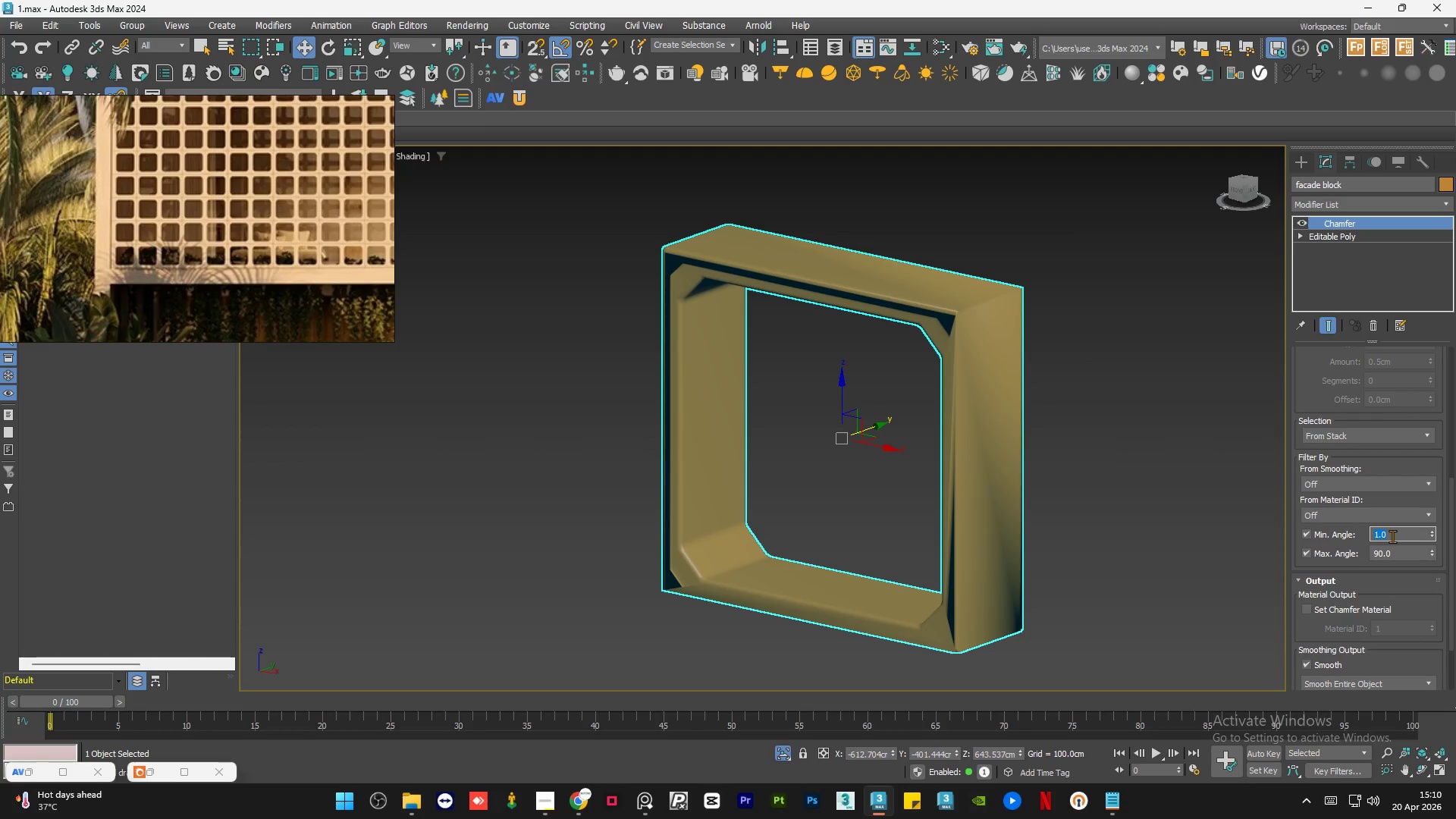 
key(Numpad2)
 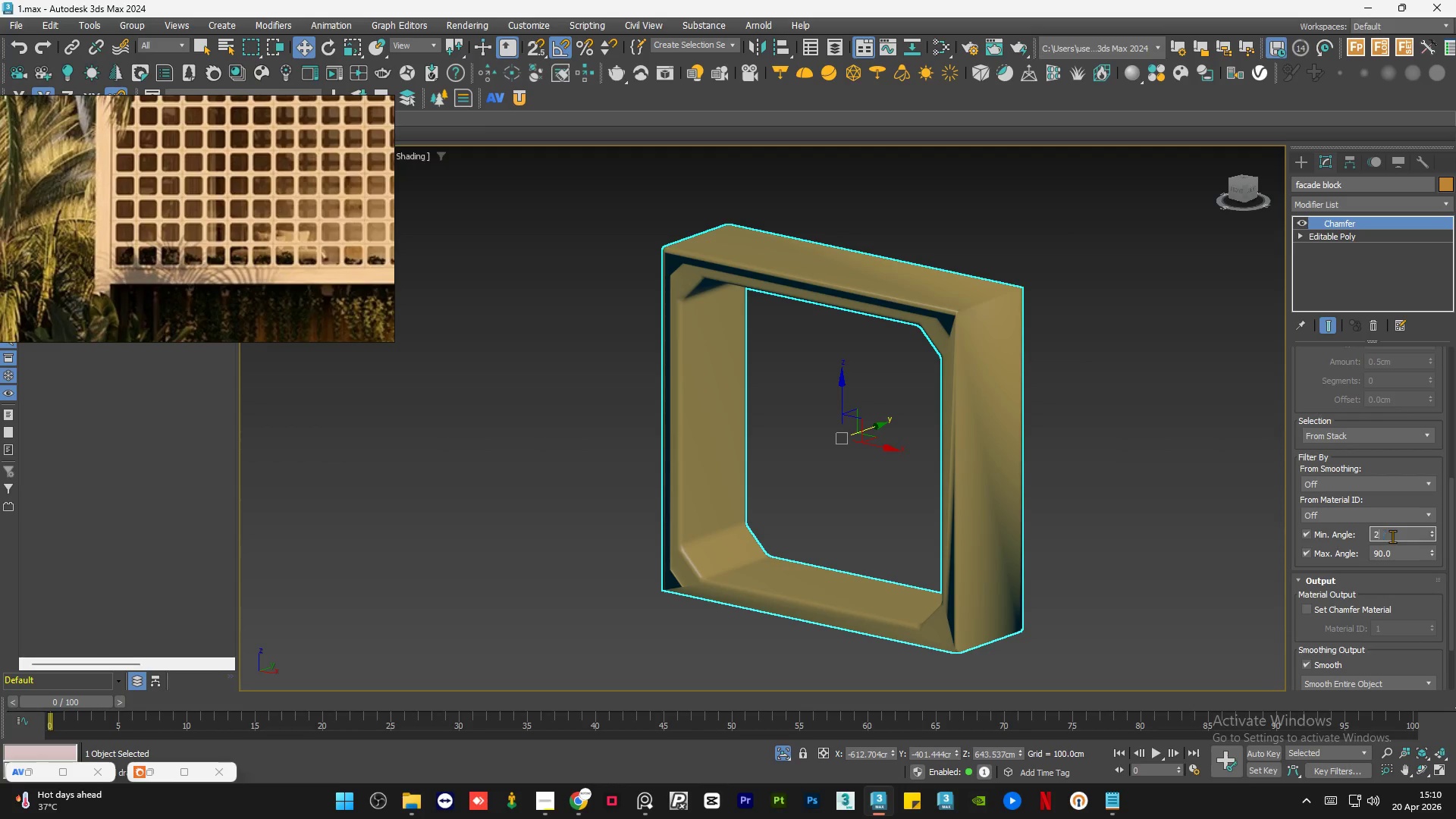 
key(Numpad0)
 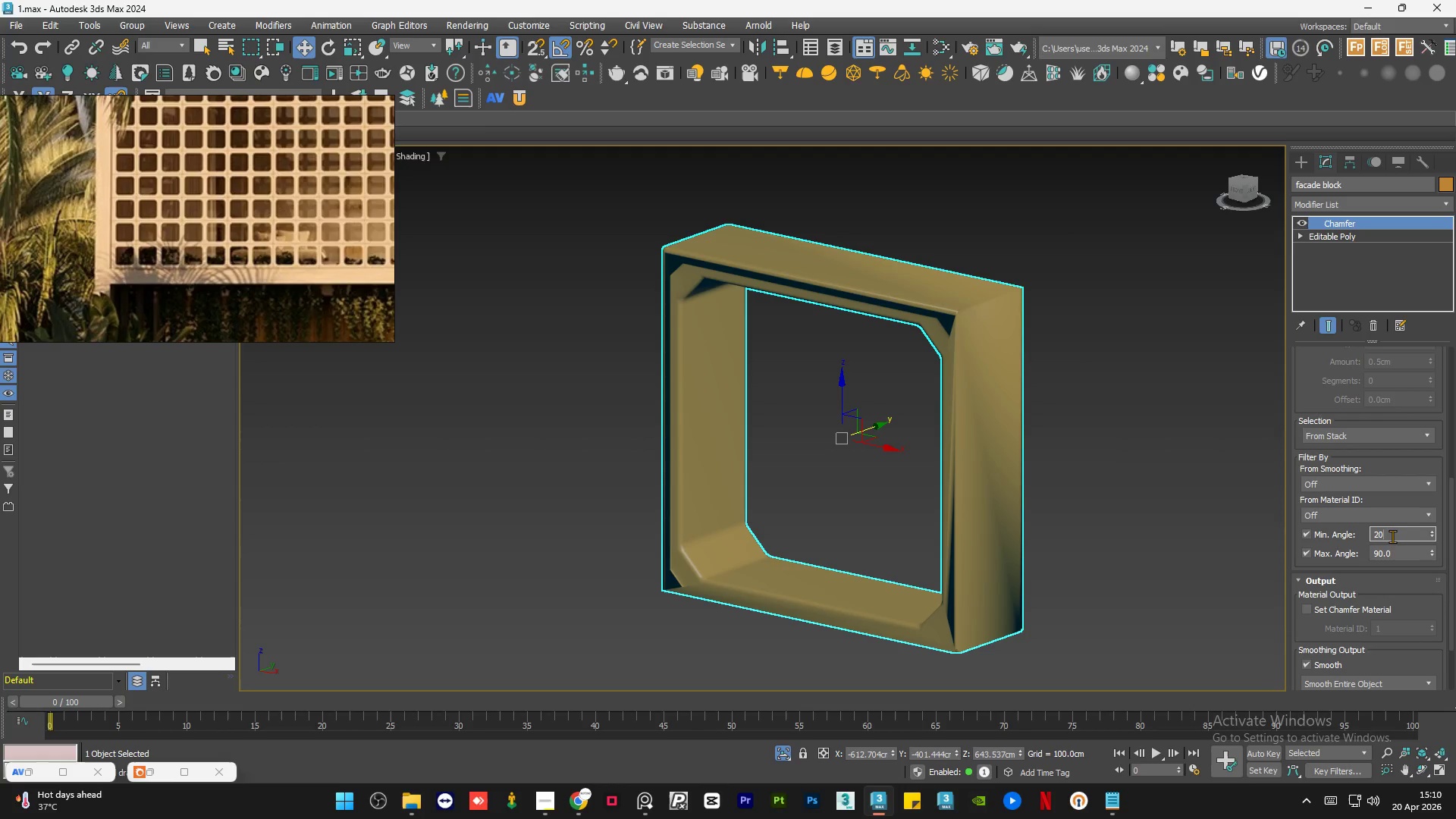 
key(NumpadEnter)
 